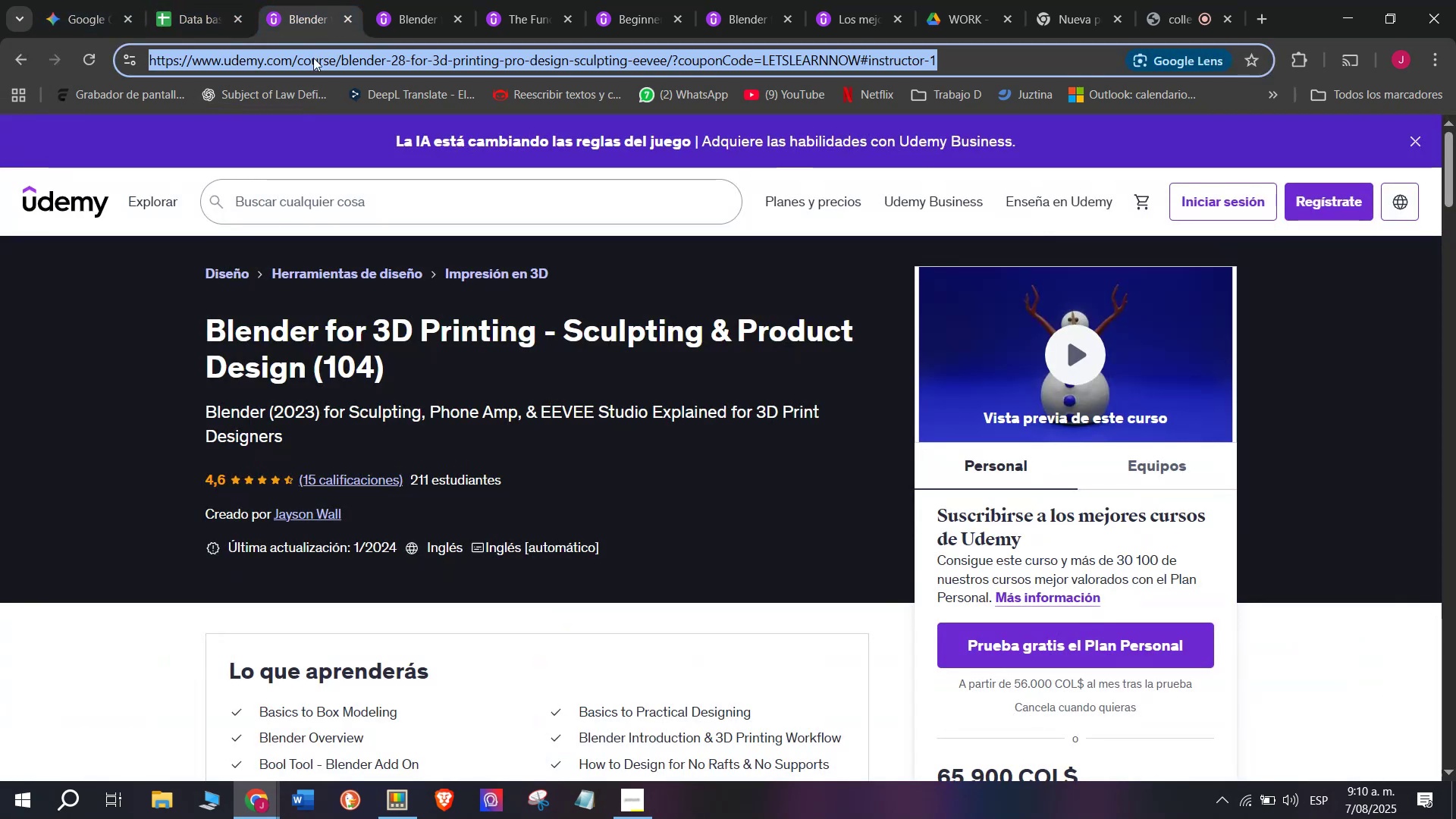 
key(Control+ControlLeft)
 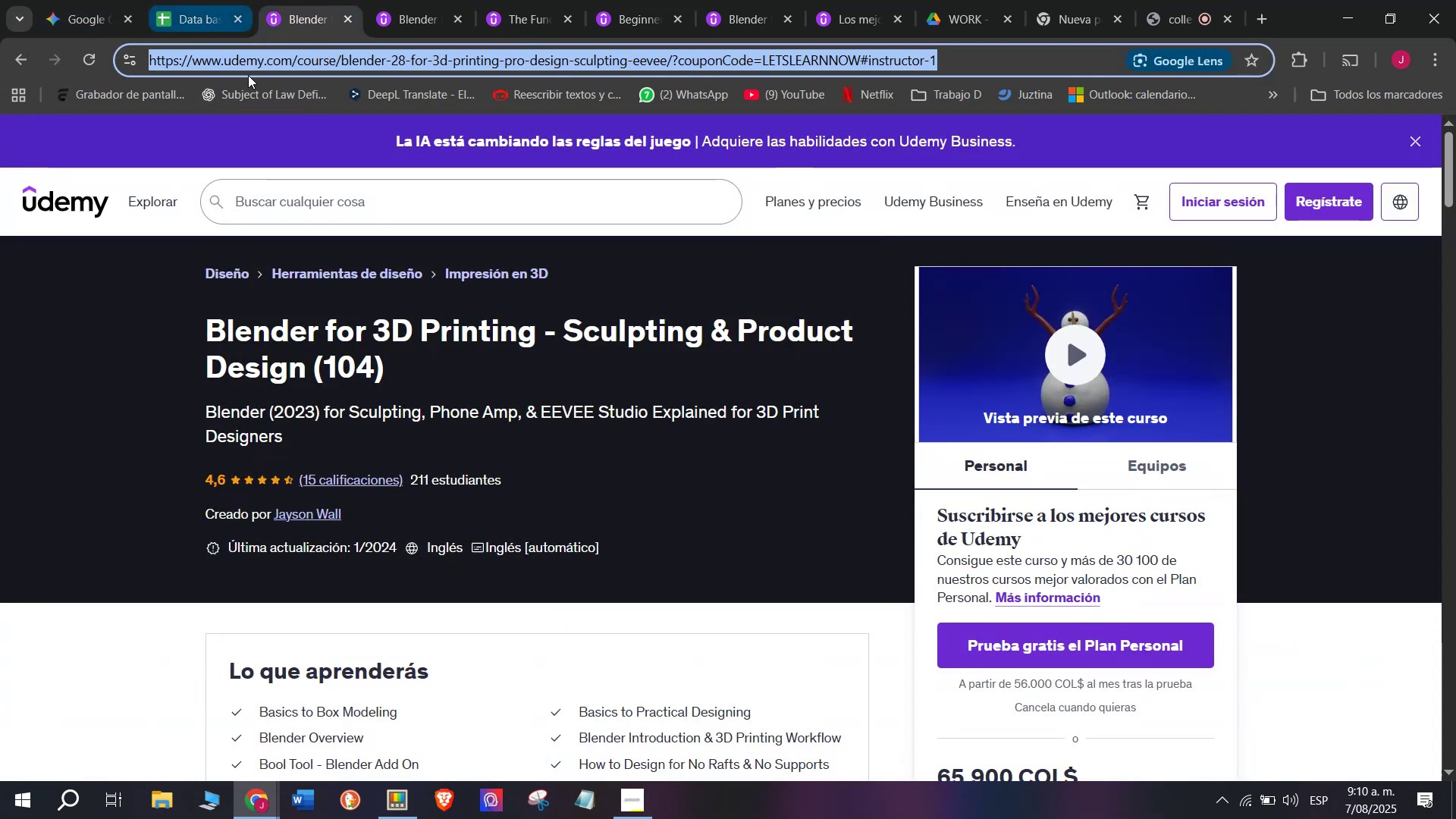 
key(Break)
 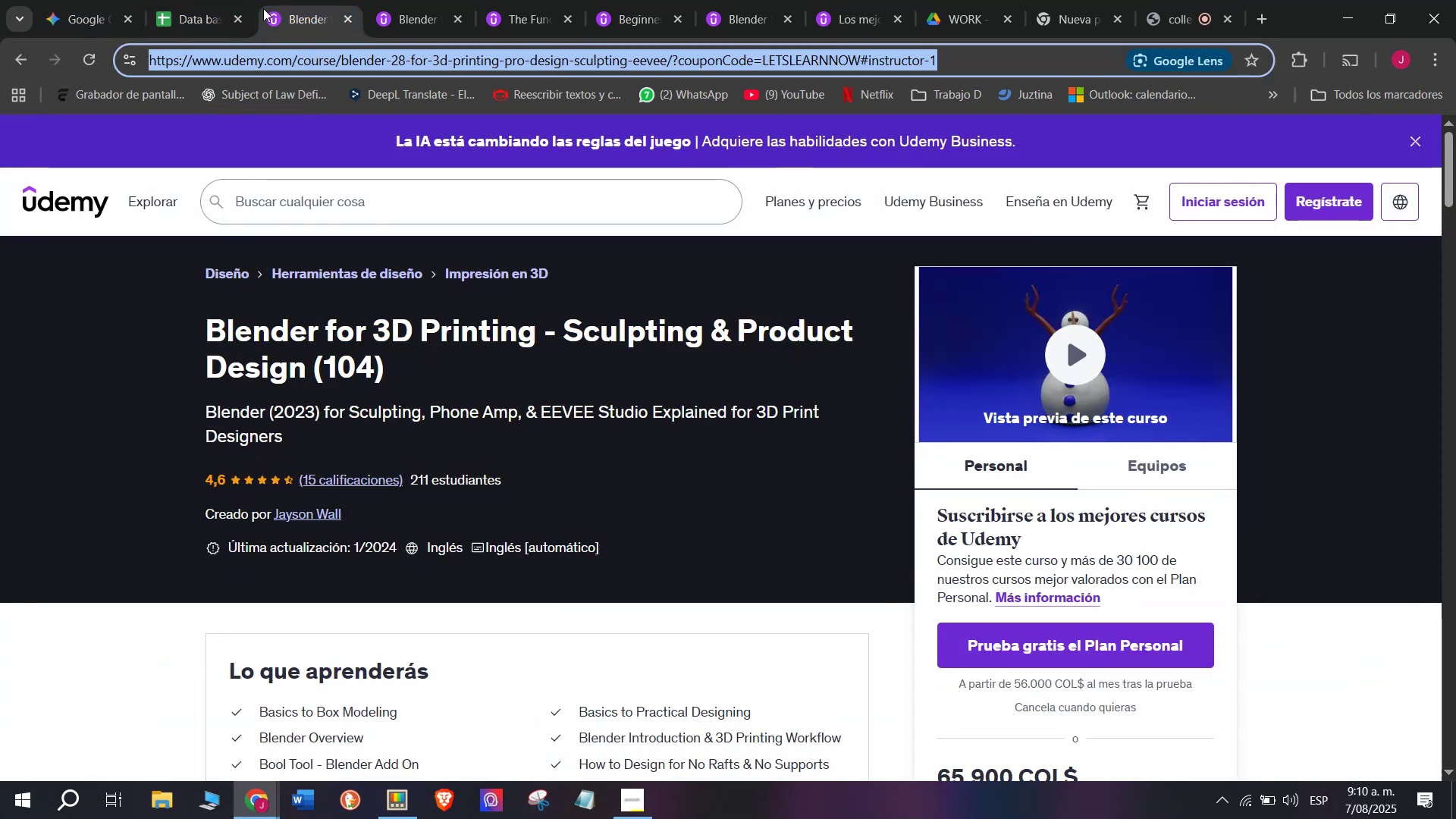 
key(Control+C)
 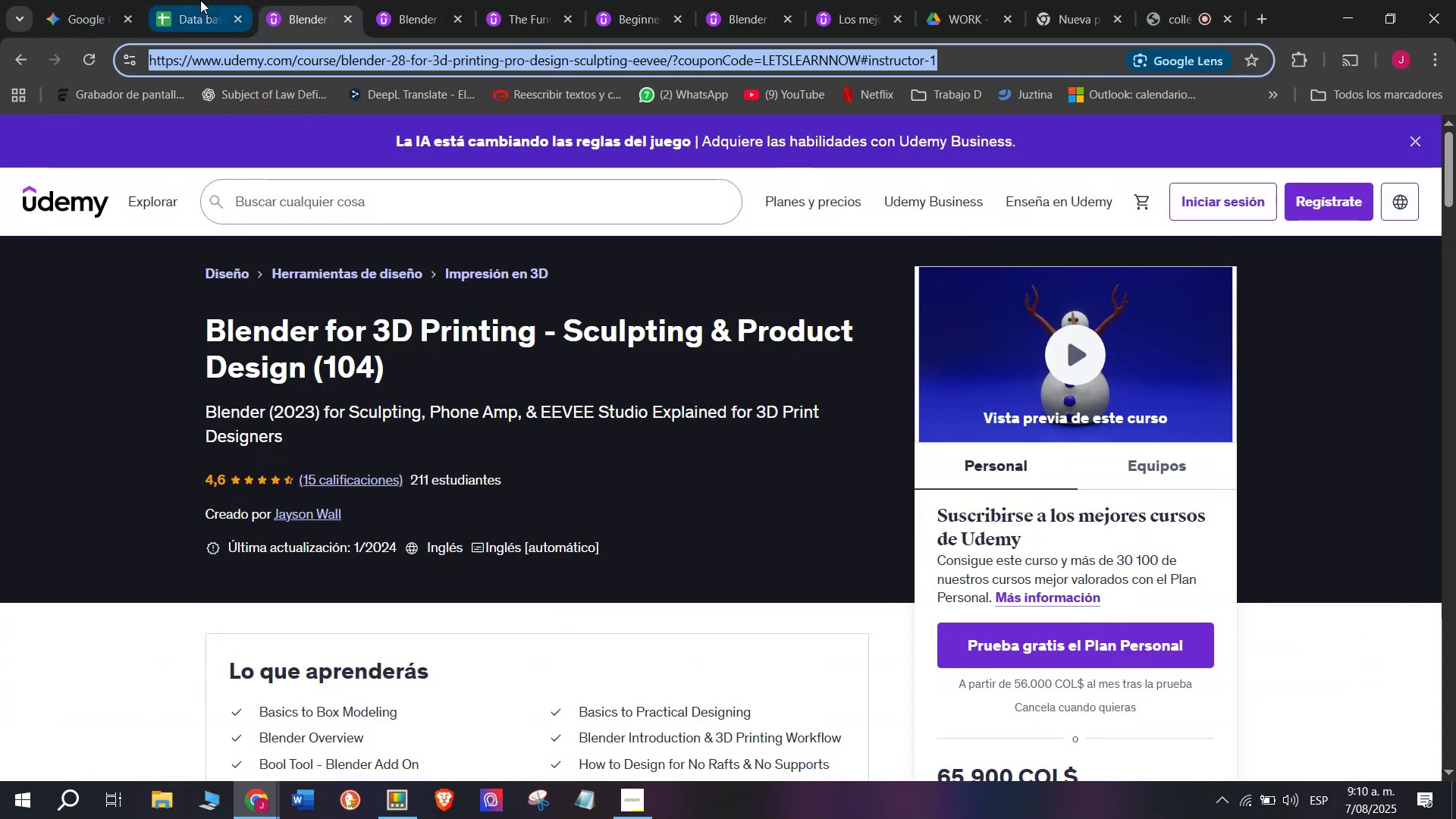 
triple_click([200, 0])
 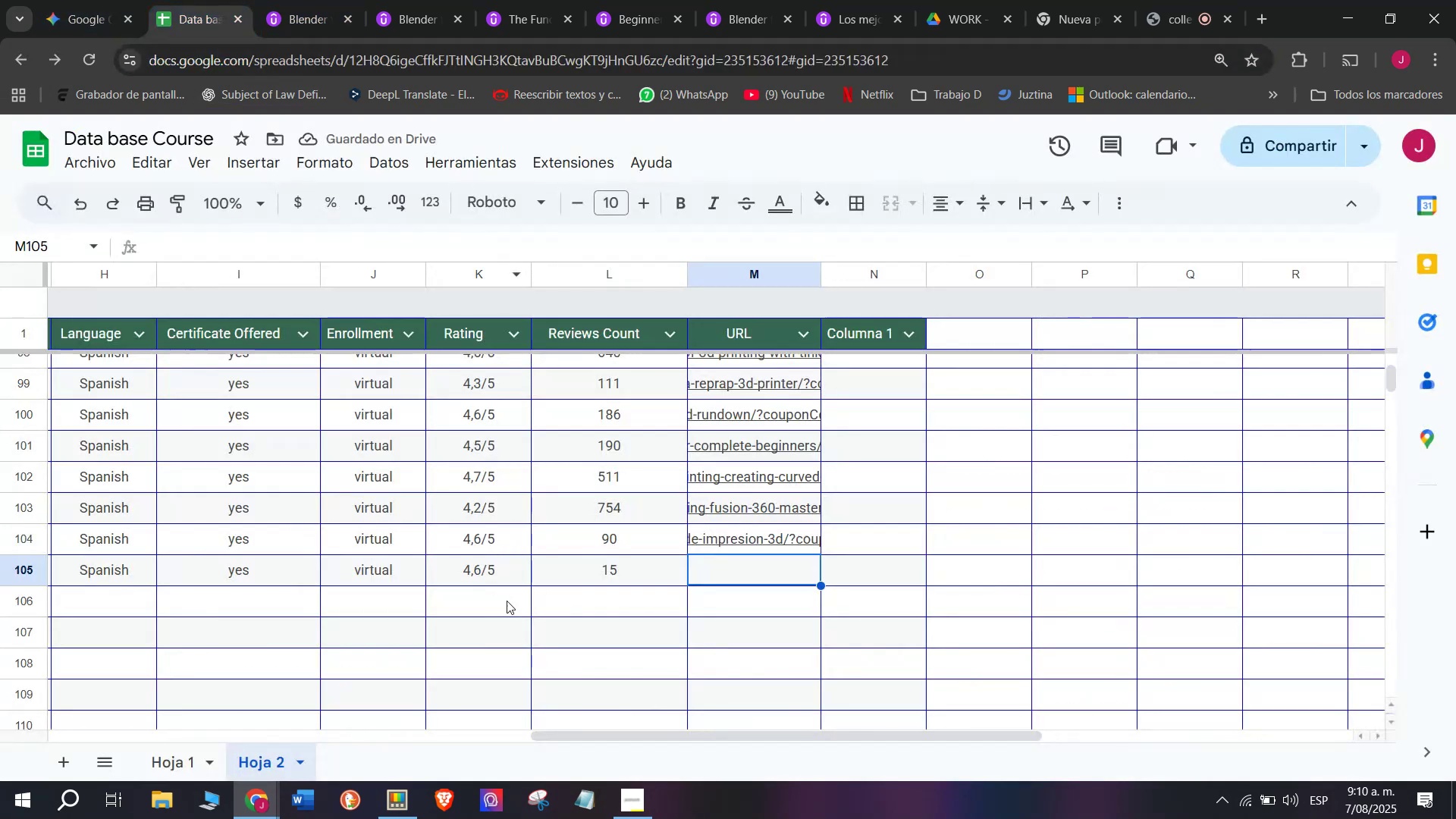 
key(Z)
 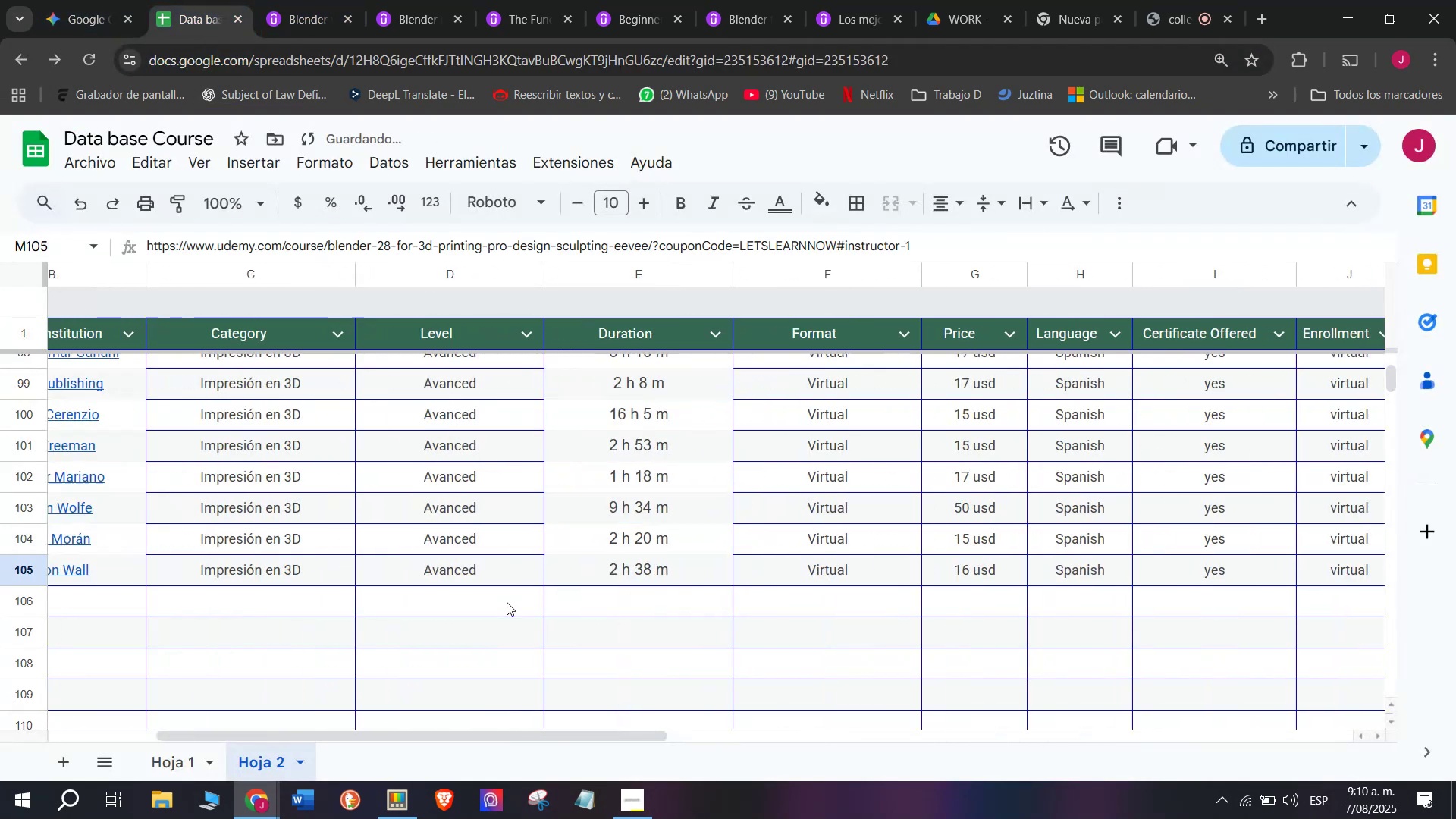 
key(Control+ControlLeft)
 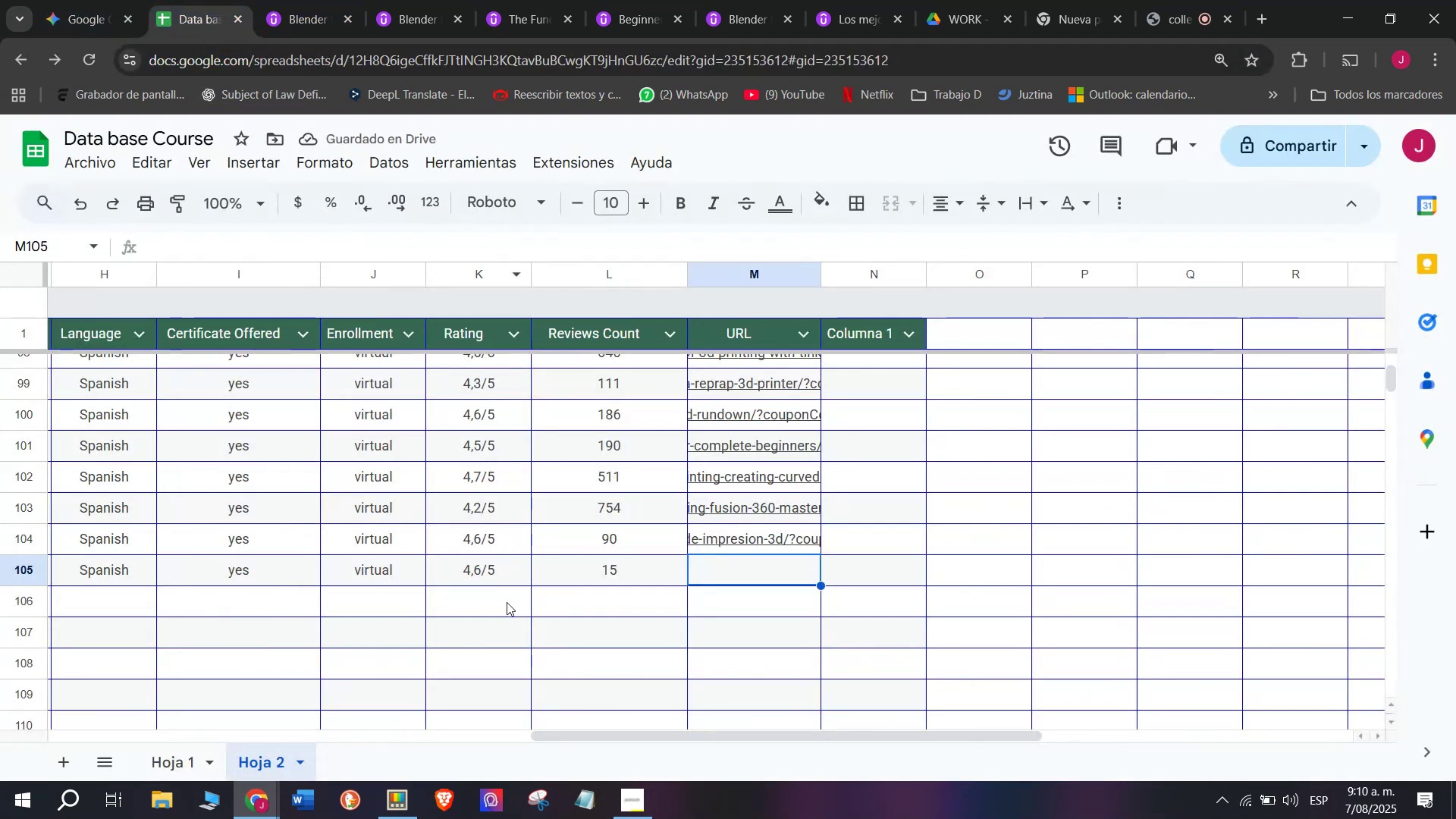 
key(Control+V)
 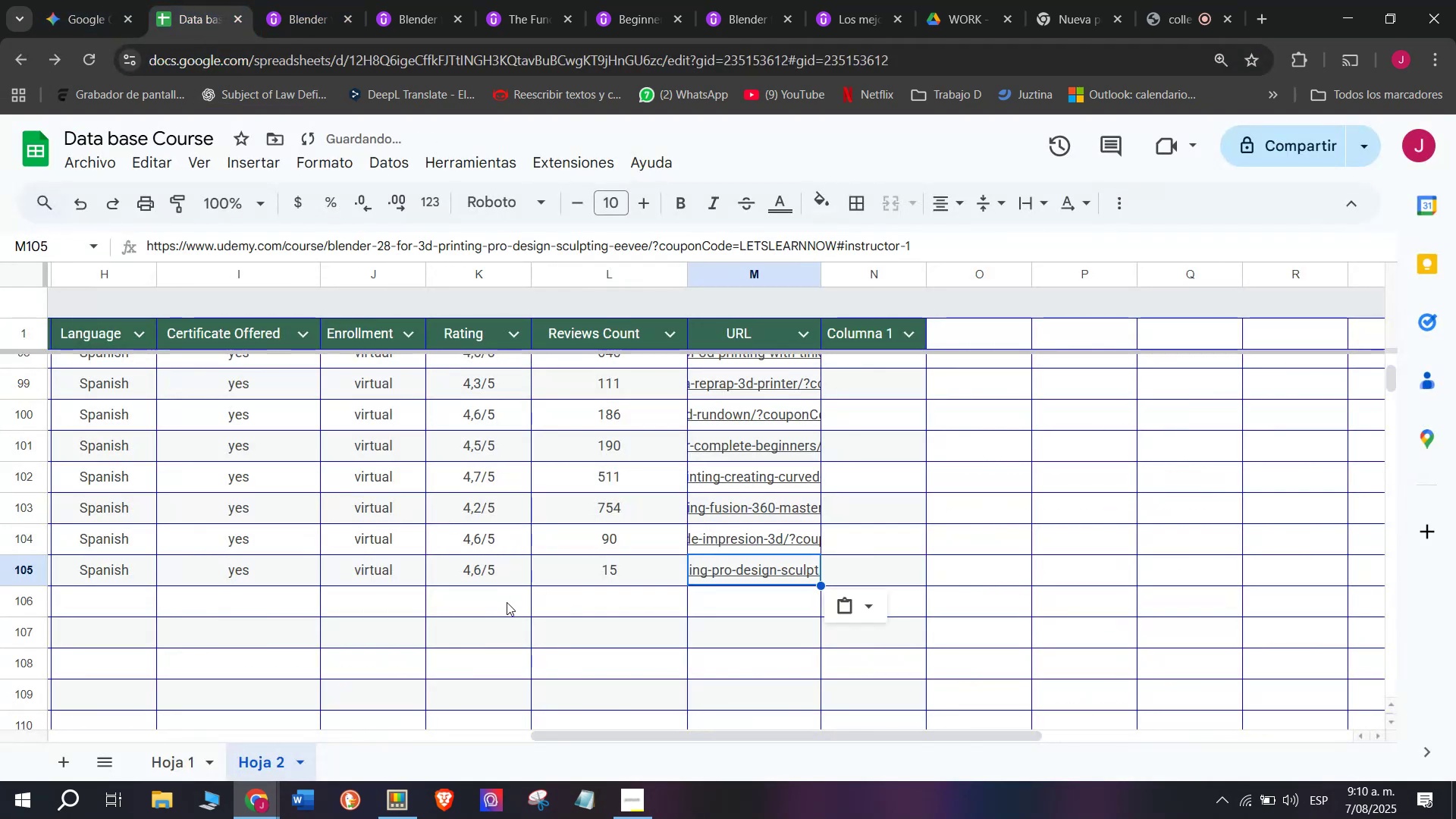 
scroll: coordinate [186, 610], scroll_direction: up, amount: 7.0
 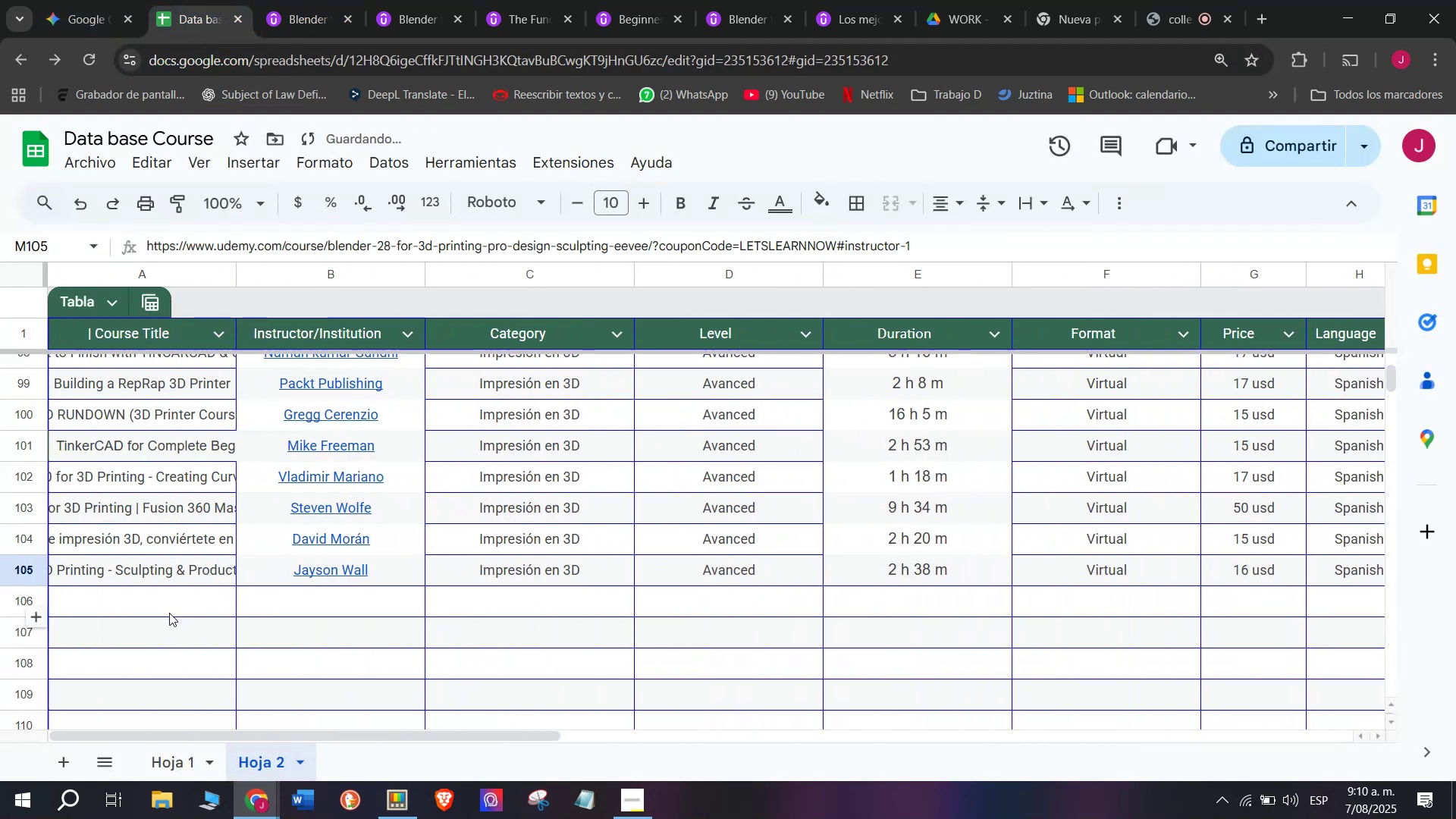 
left_click([169, 613])
 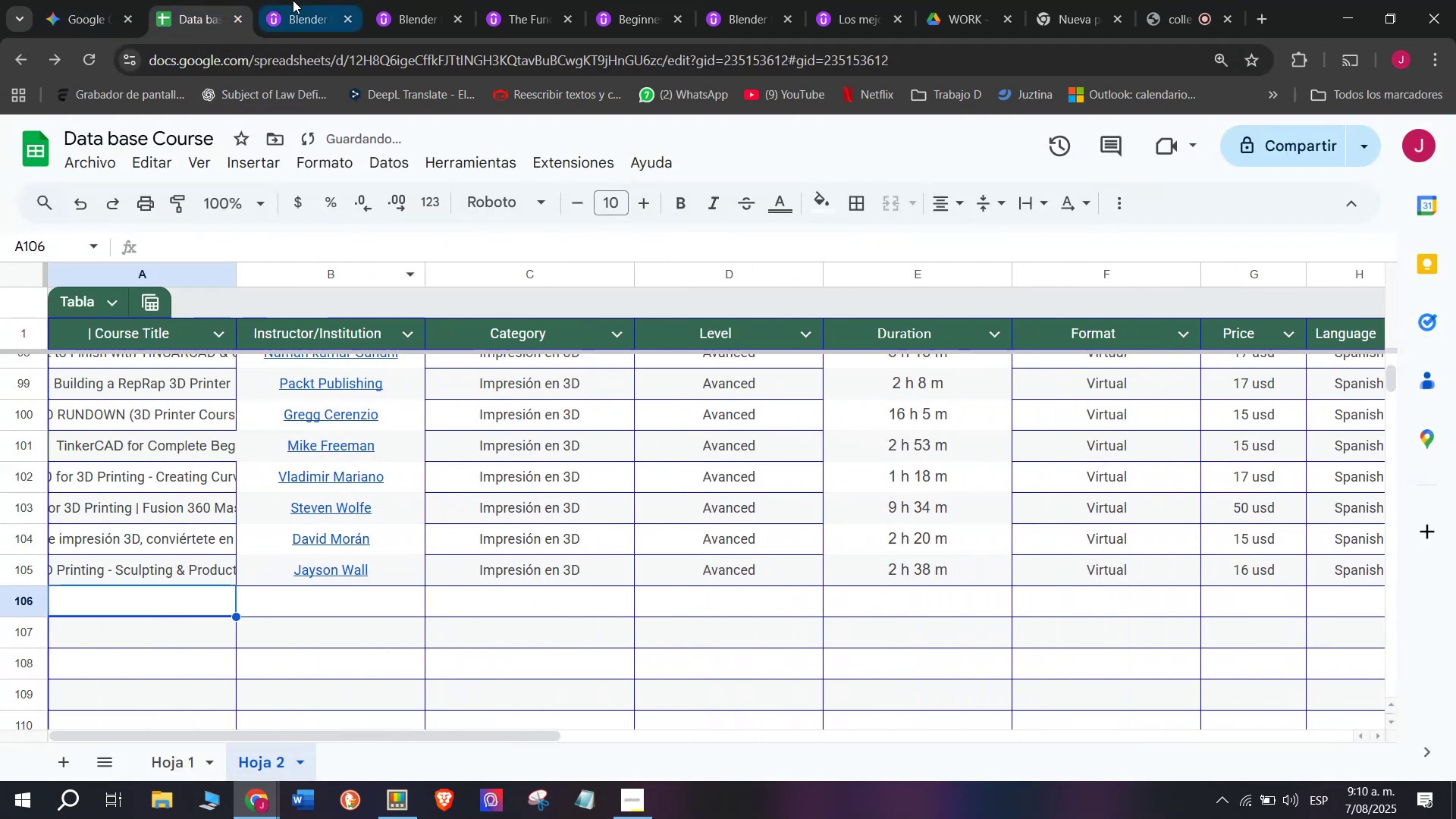 
left_click([338, 0])
 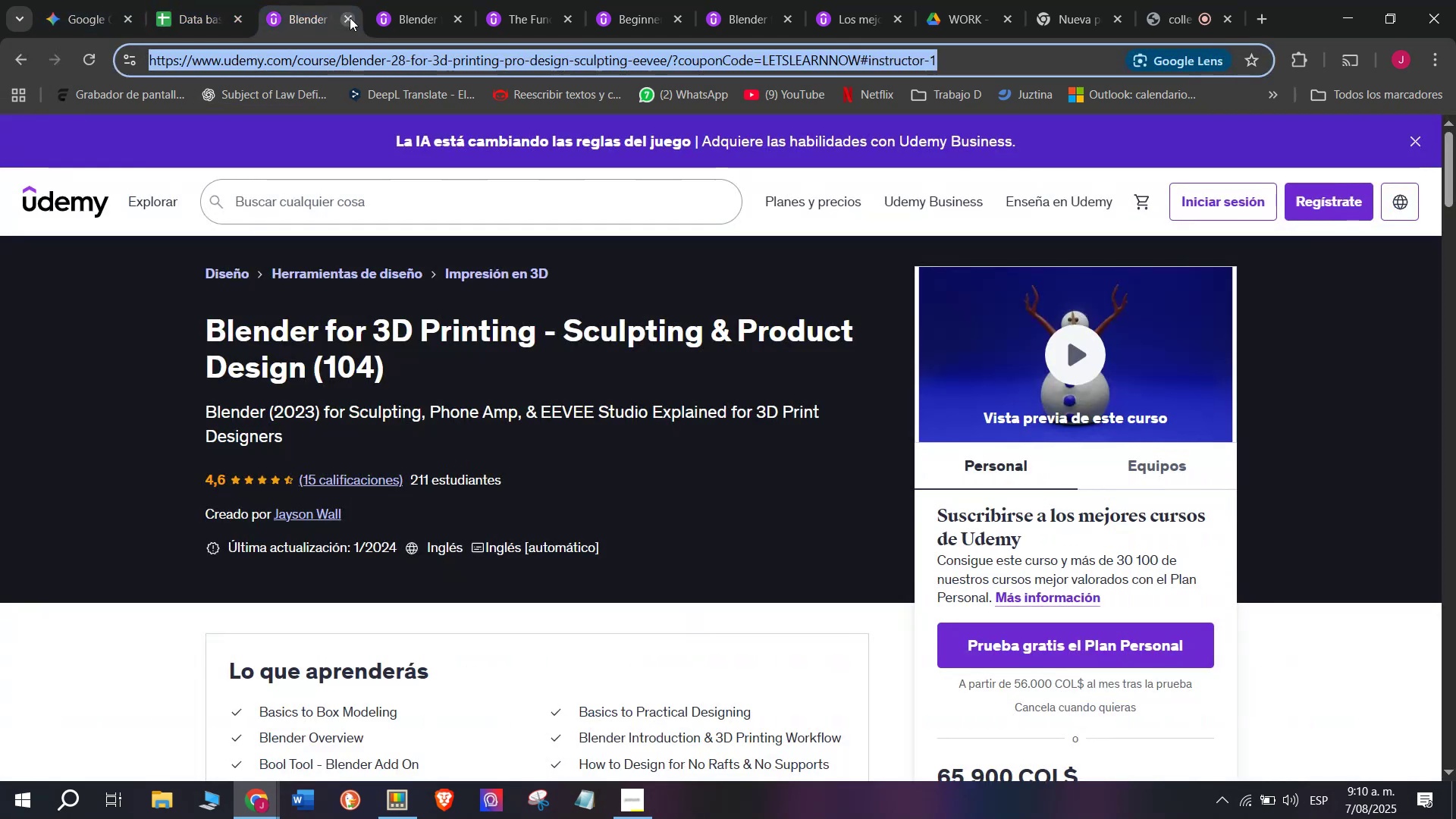 
left_click([350, 17])
 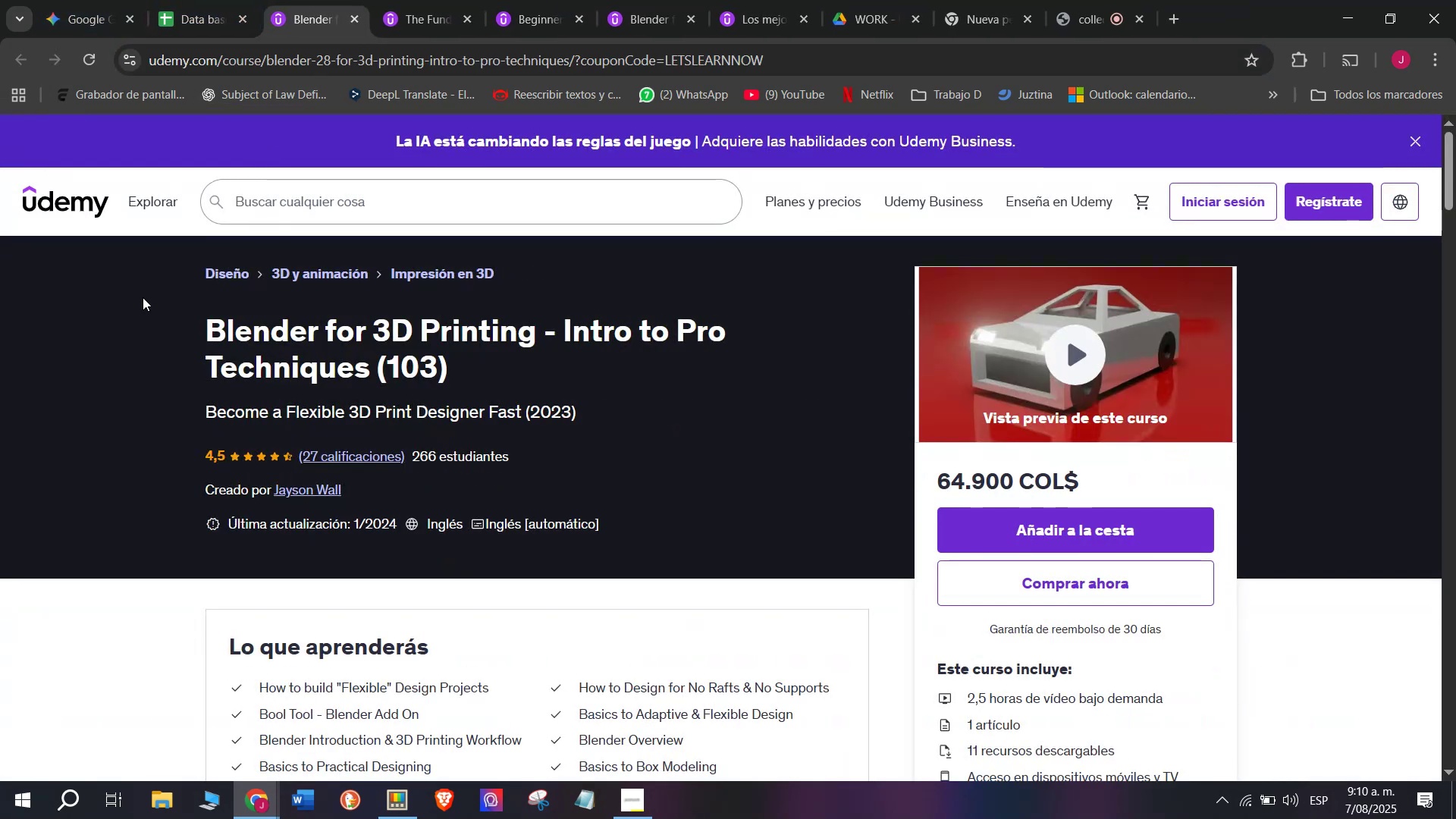 
left_click_drag(start_coordinate=[168, 310], to_coordinate=[479, 378])
 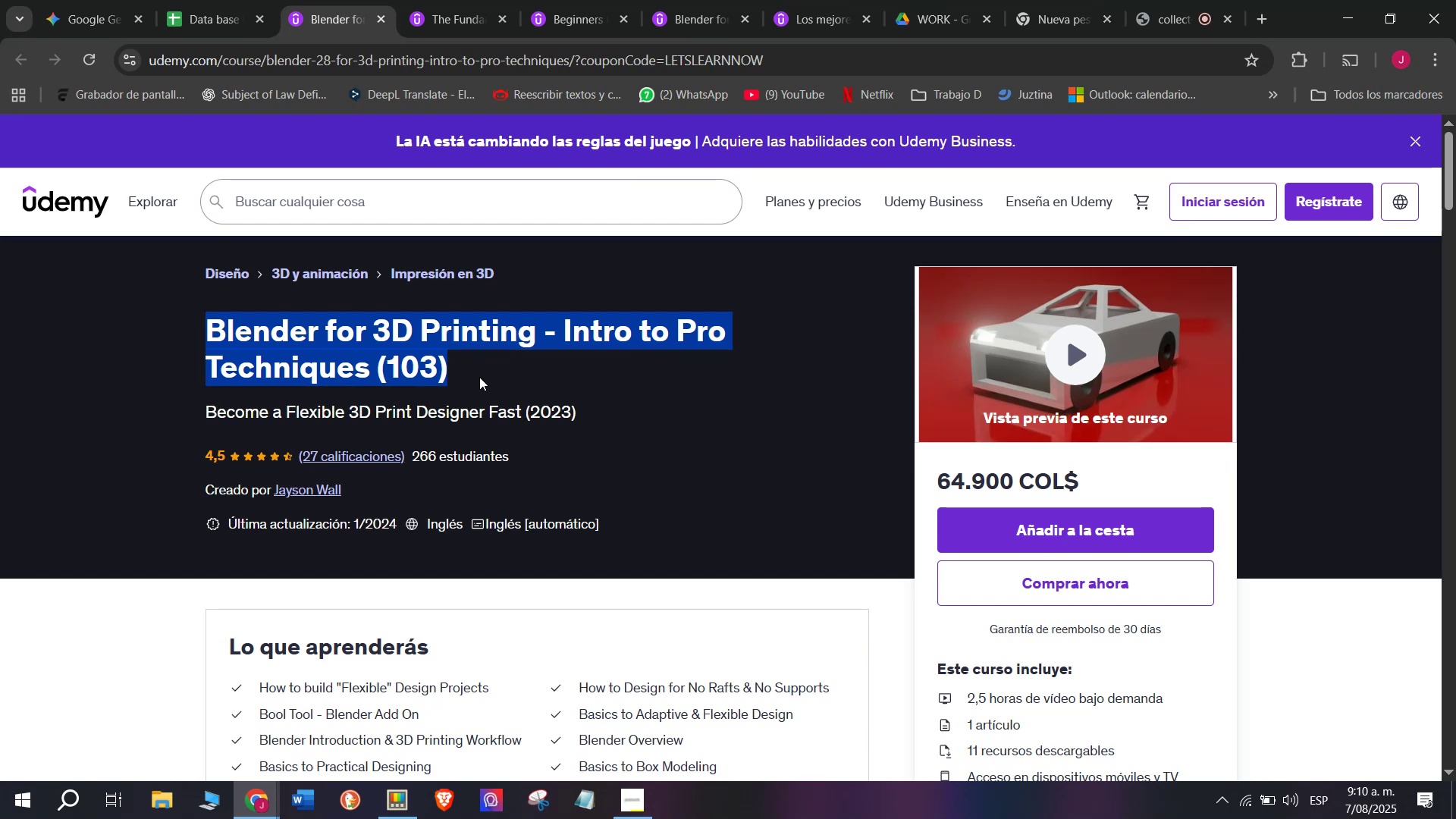 
key(Break)
 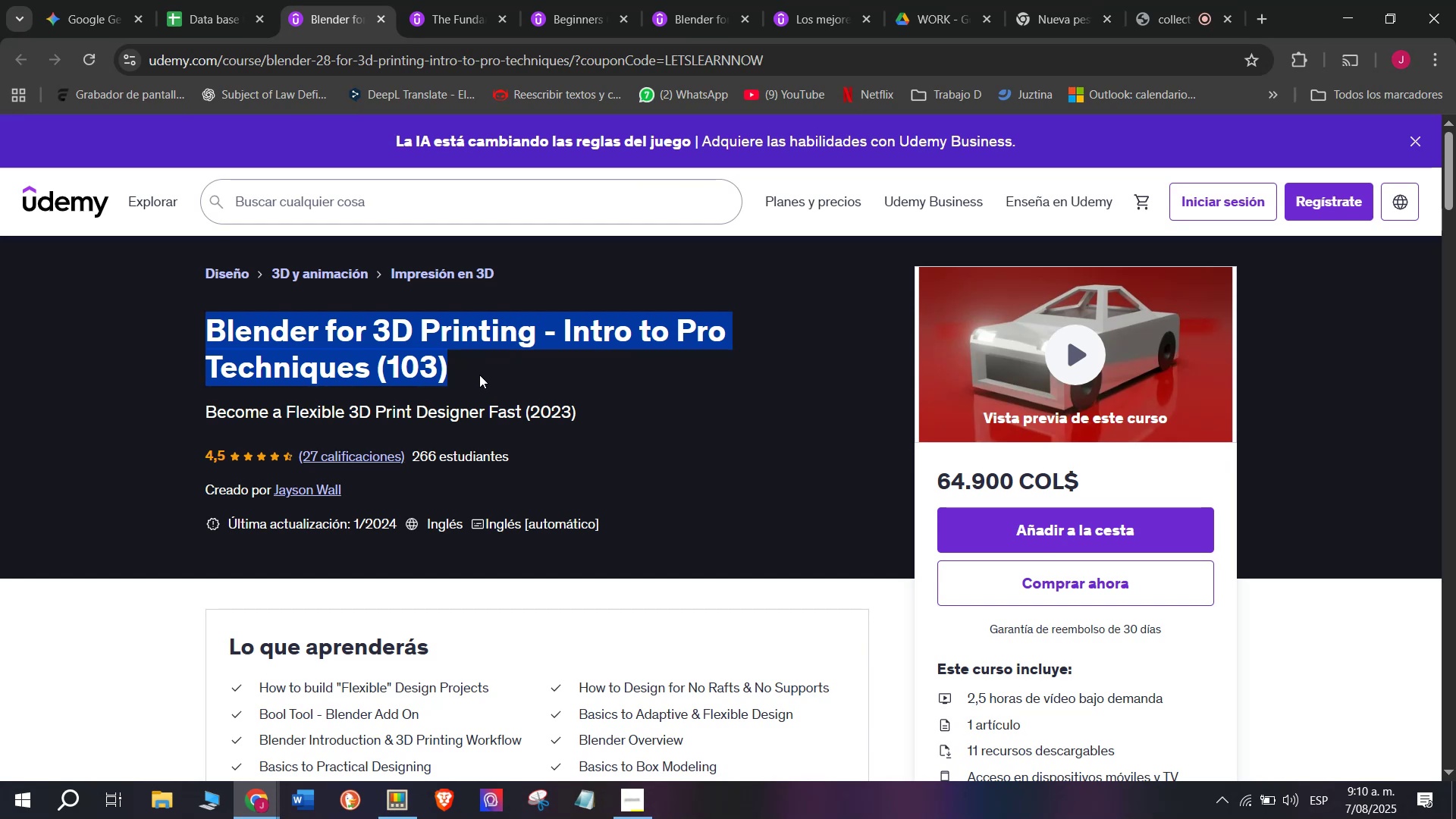 
key(Control+ControlLeft)
 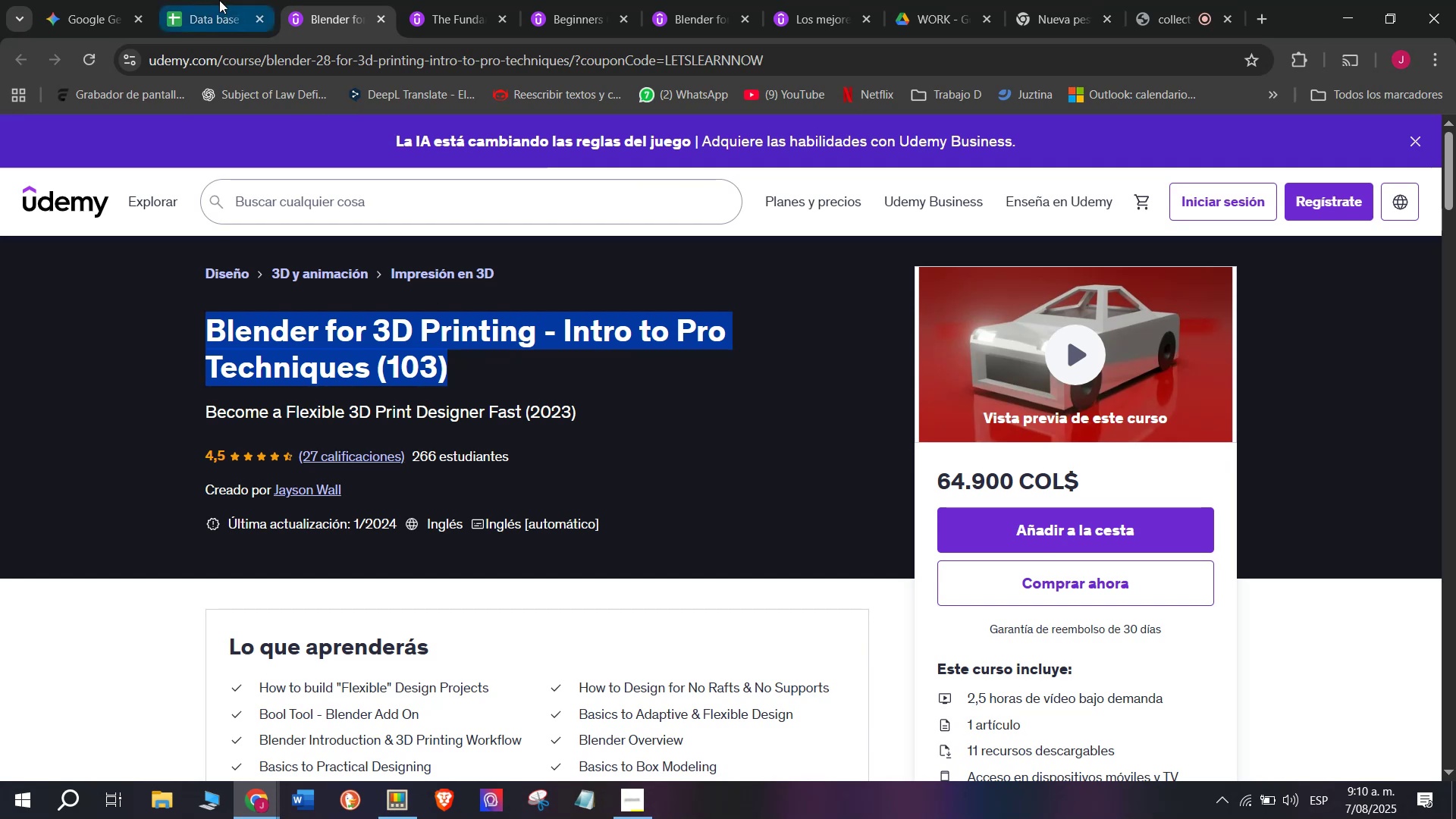 
key(Control+C)
 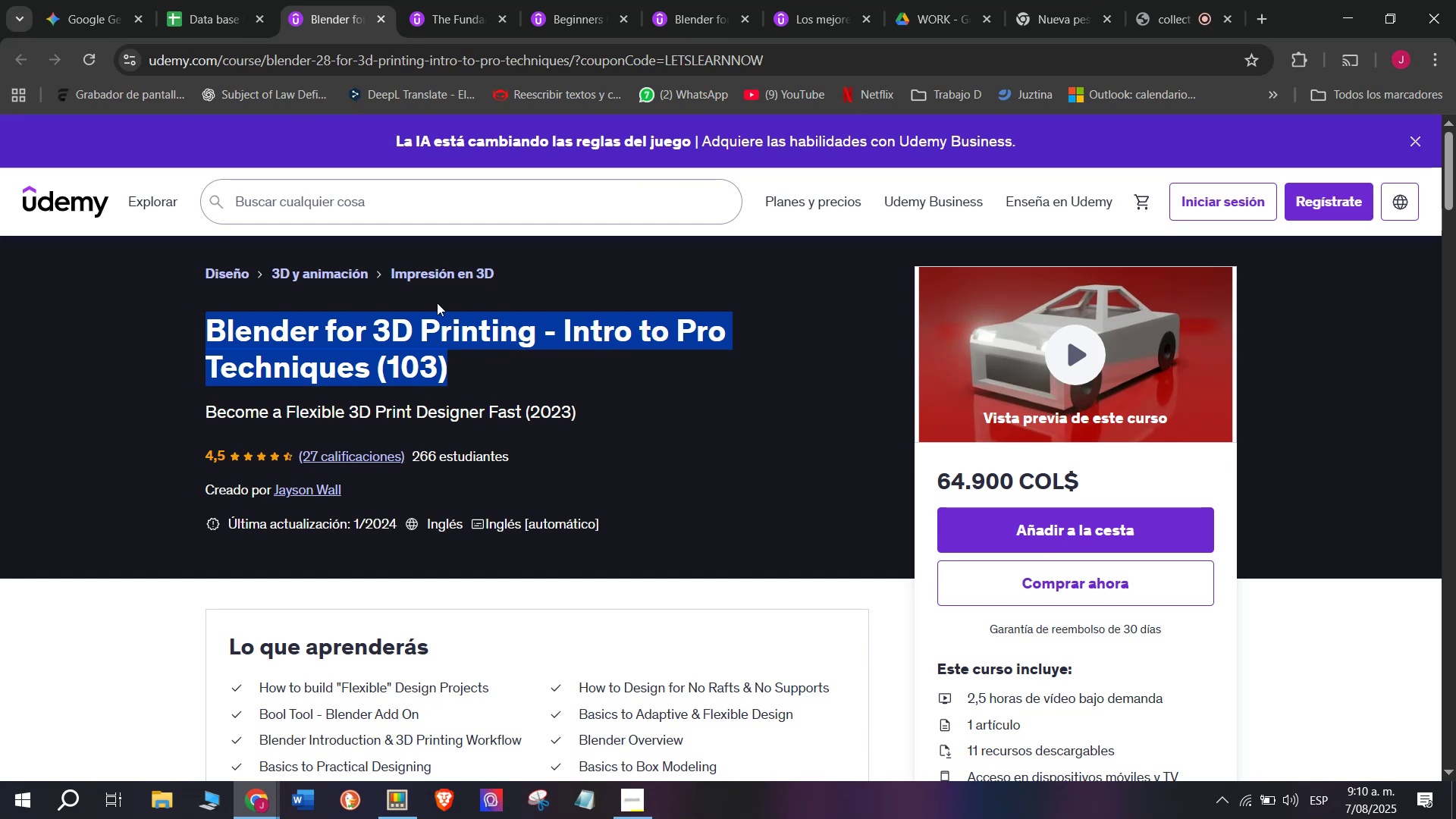 
key(Break)
 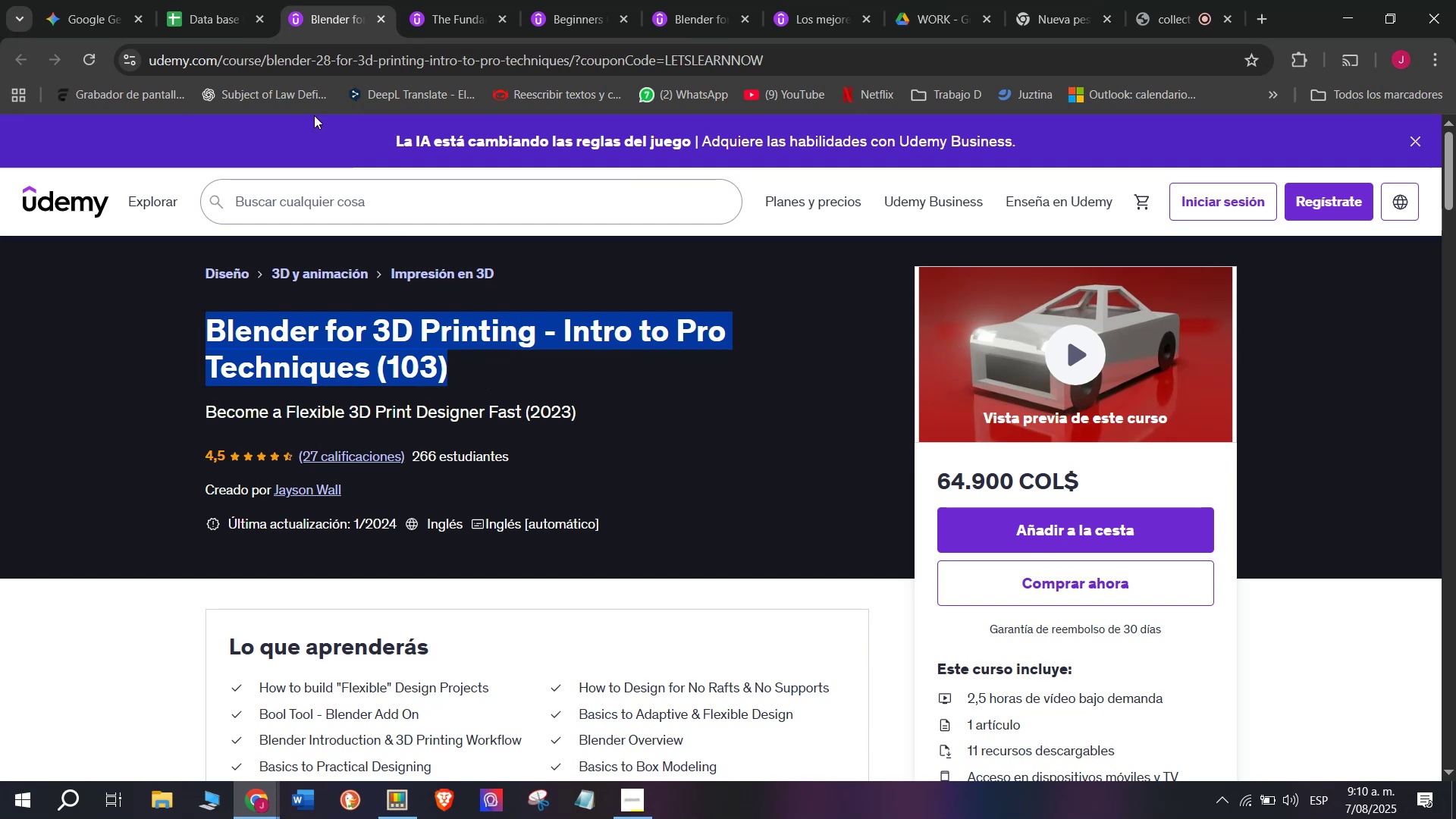 
key(Control+C)
 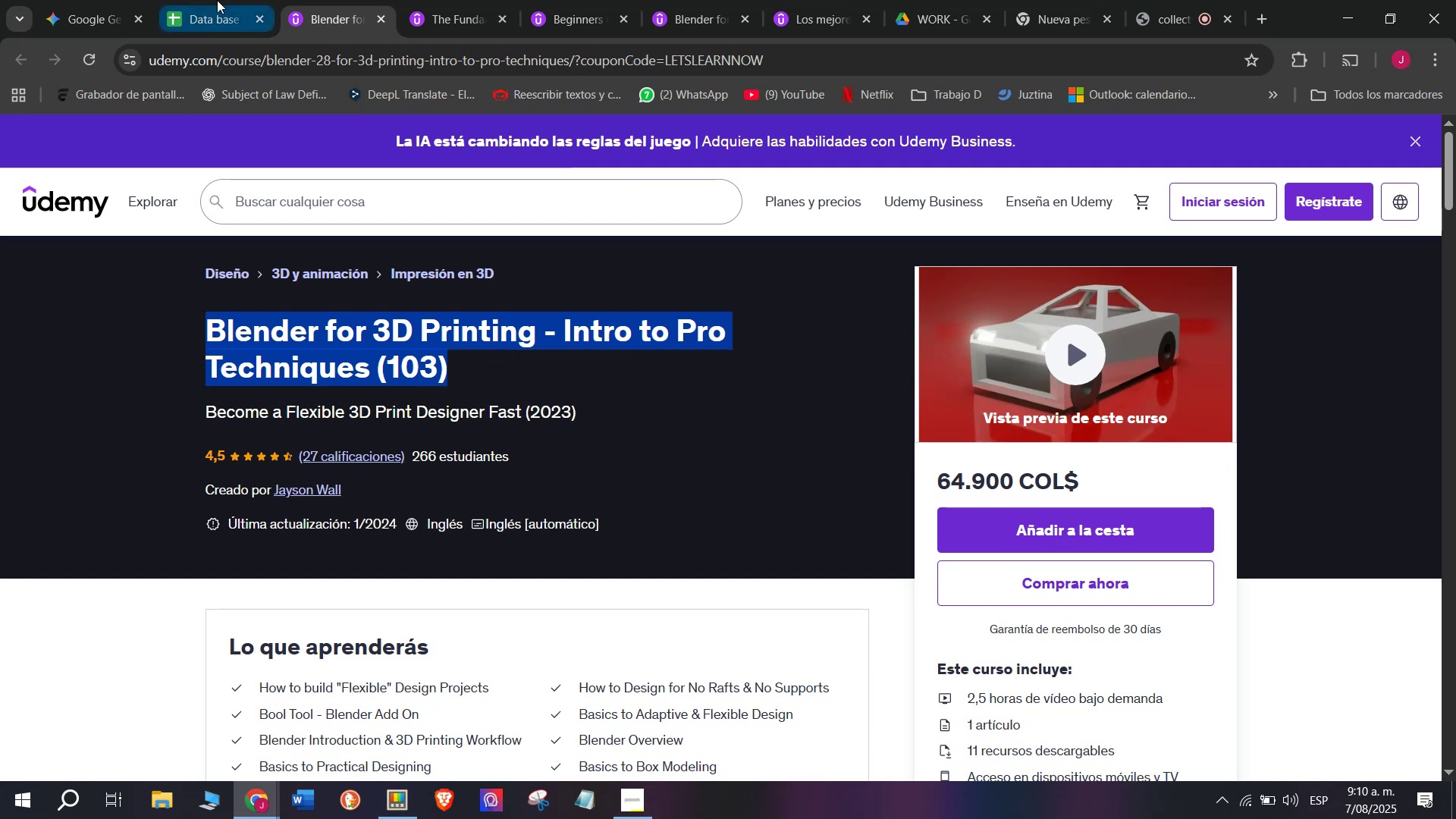 
key(Control+ControlLeft)
 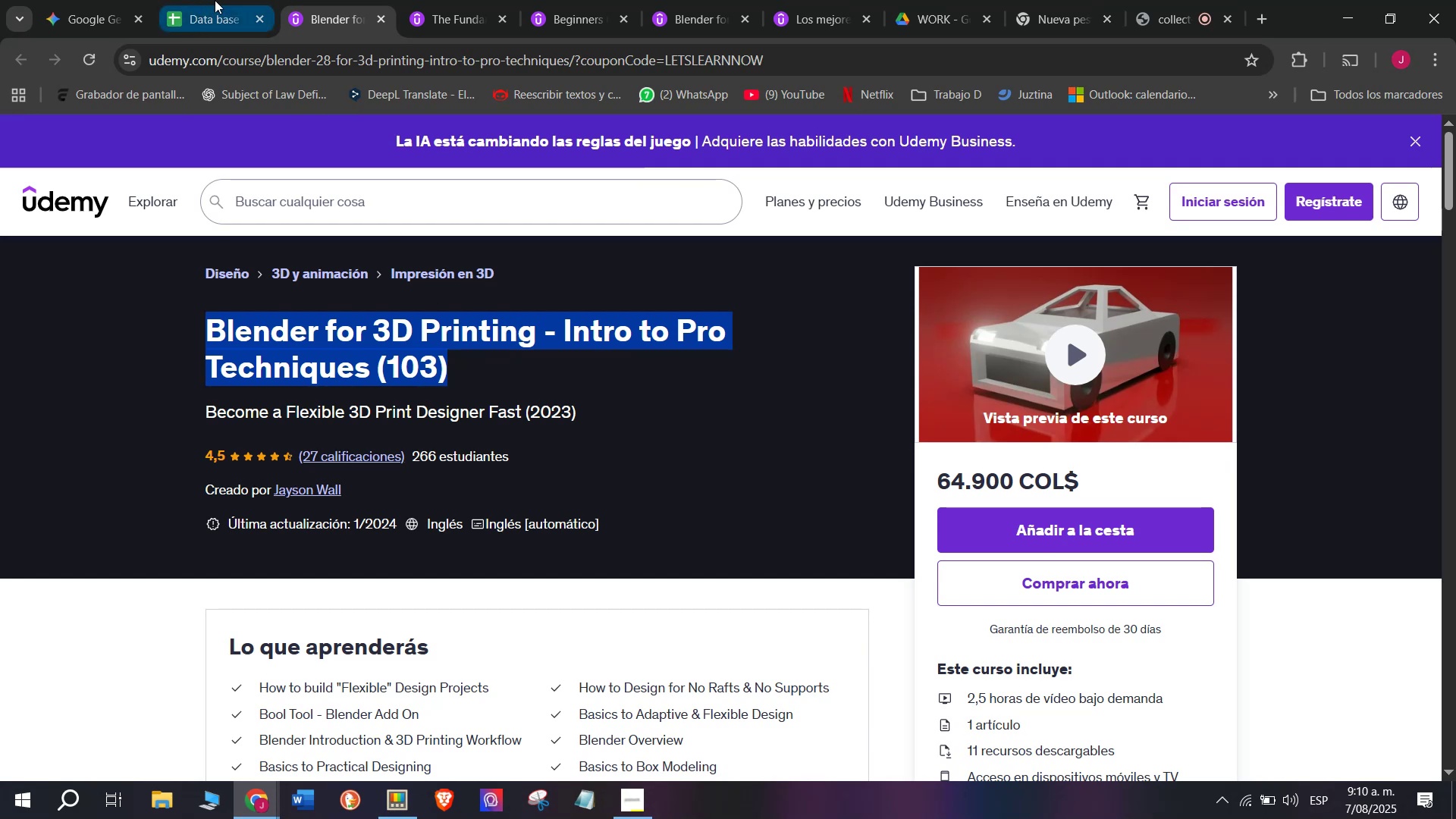 
left_click([215, 0])
 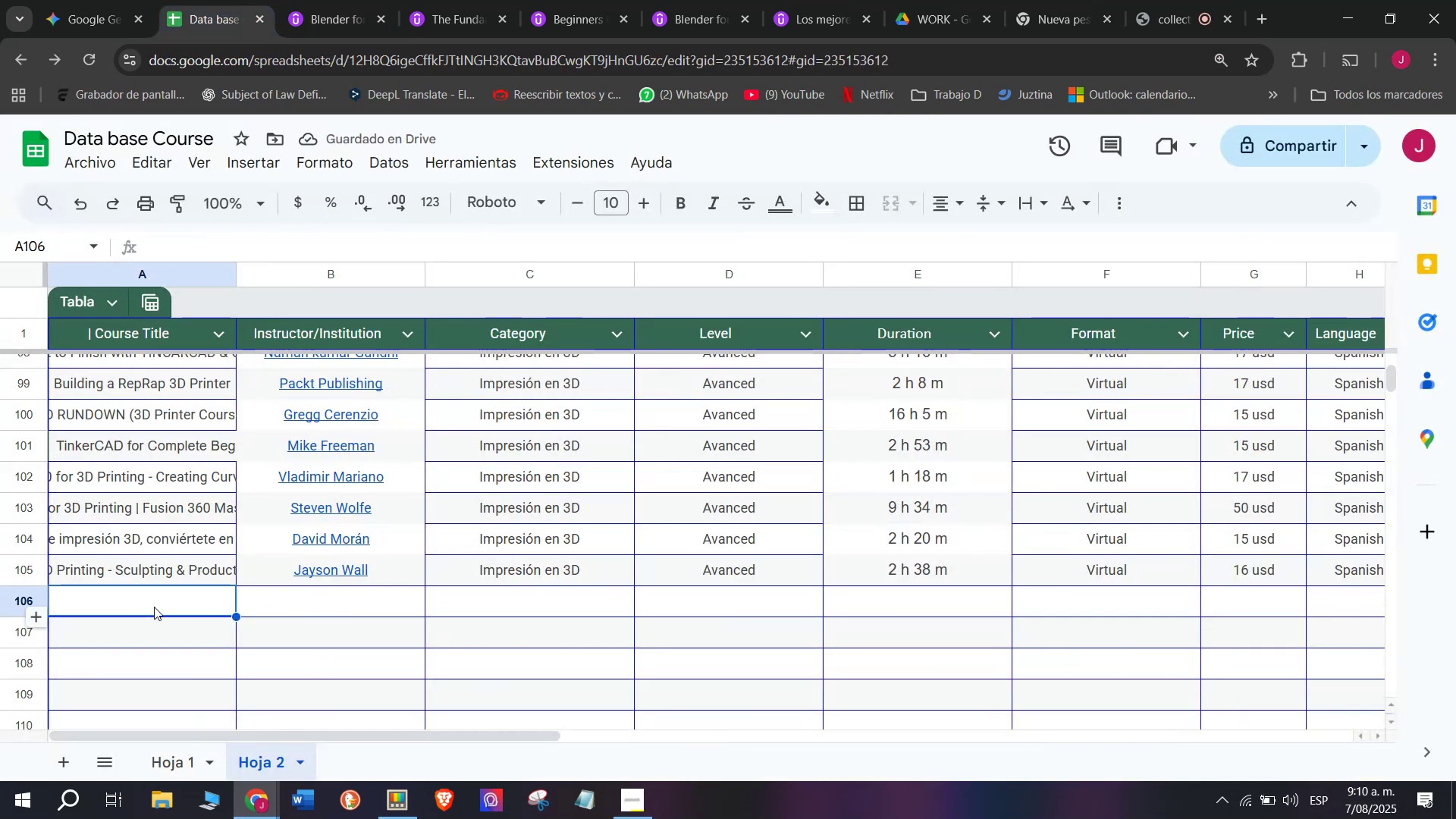 
double_click([154, 607])
 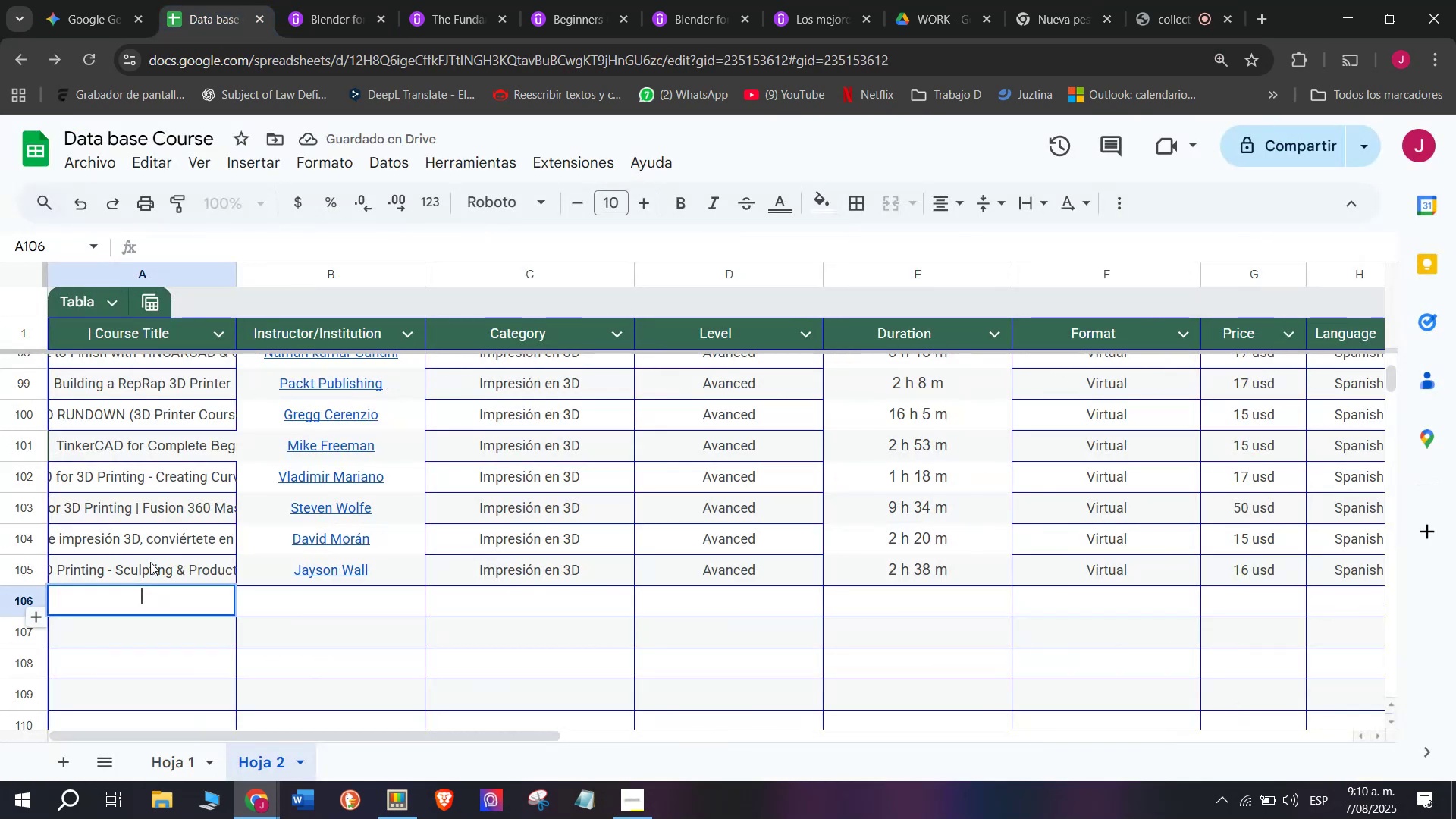 
key(Z)
 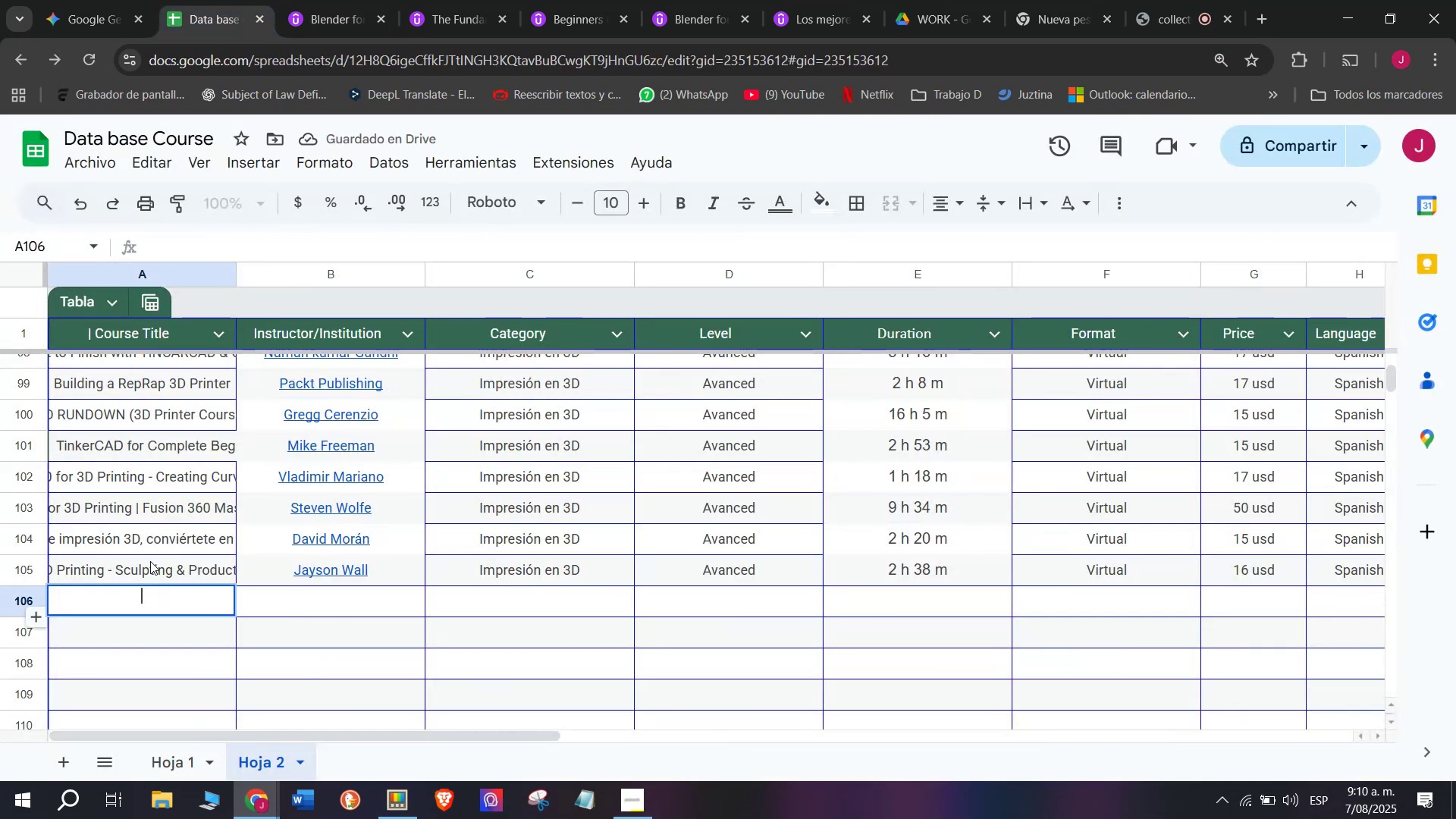 
key(Control+ControlLeft)
 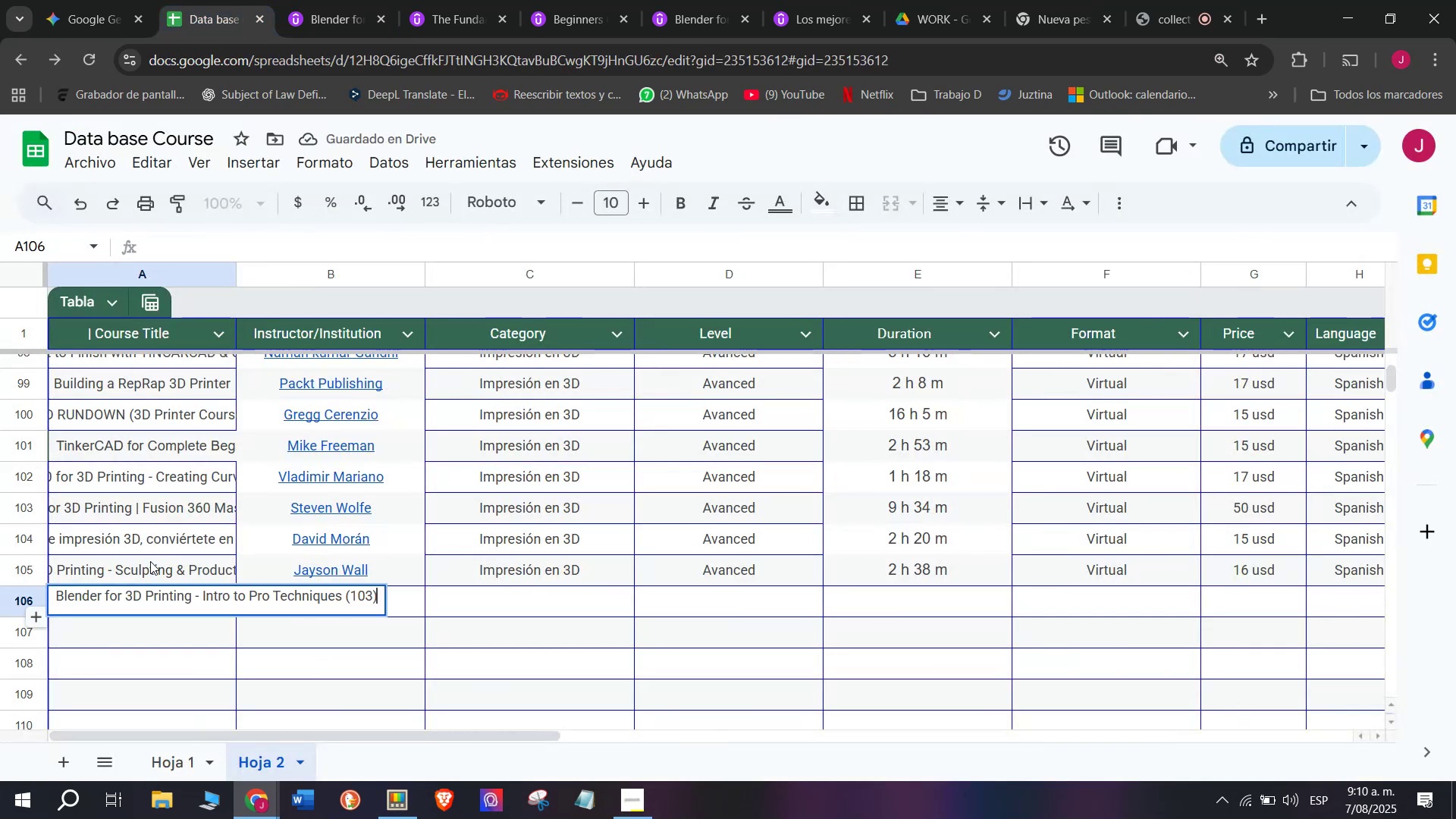 
key(Control+V)
 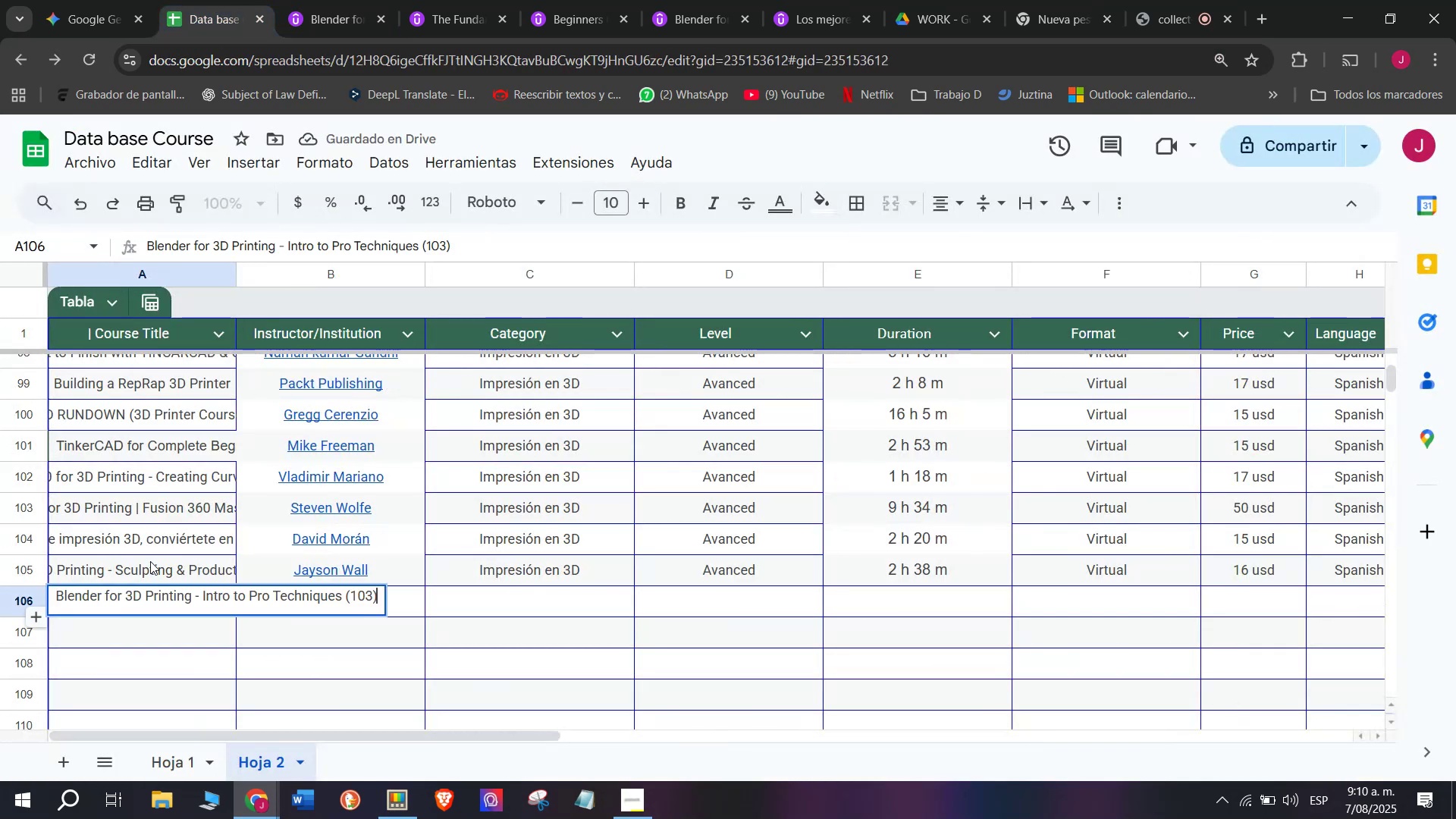 
left_click([150, 561])
 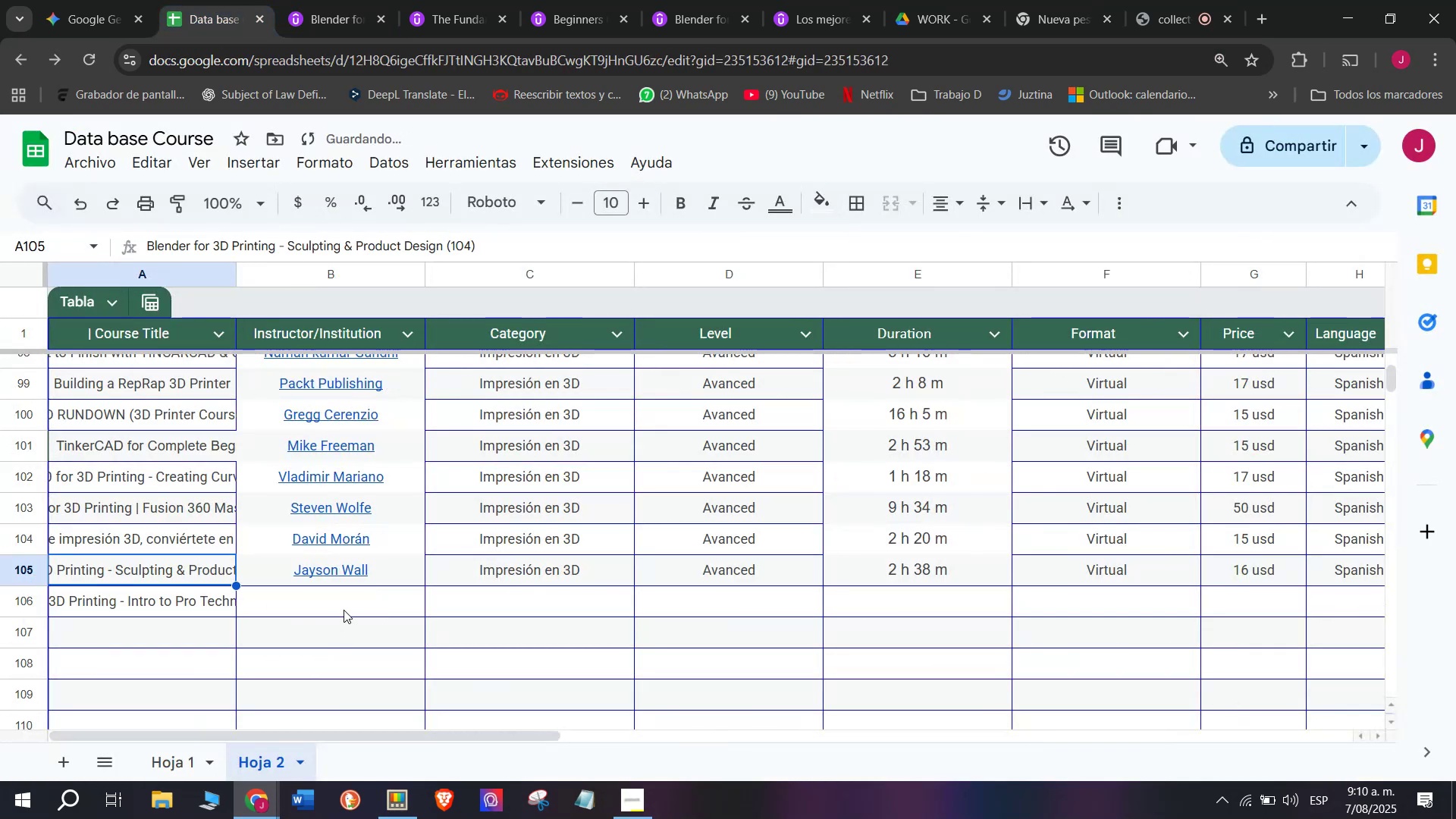 
left_click([344, 607])
 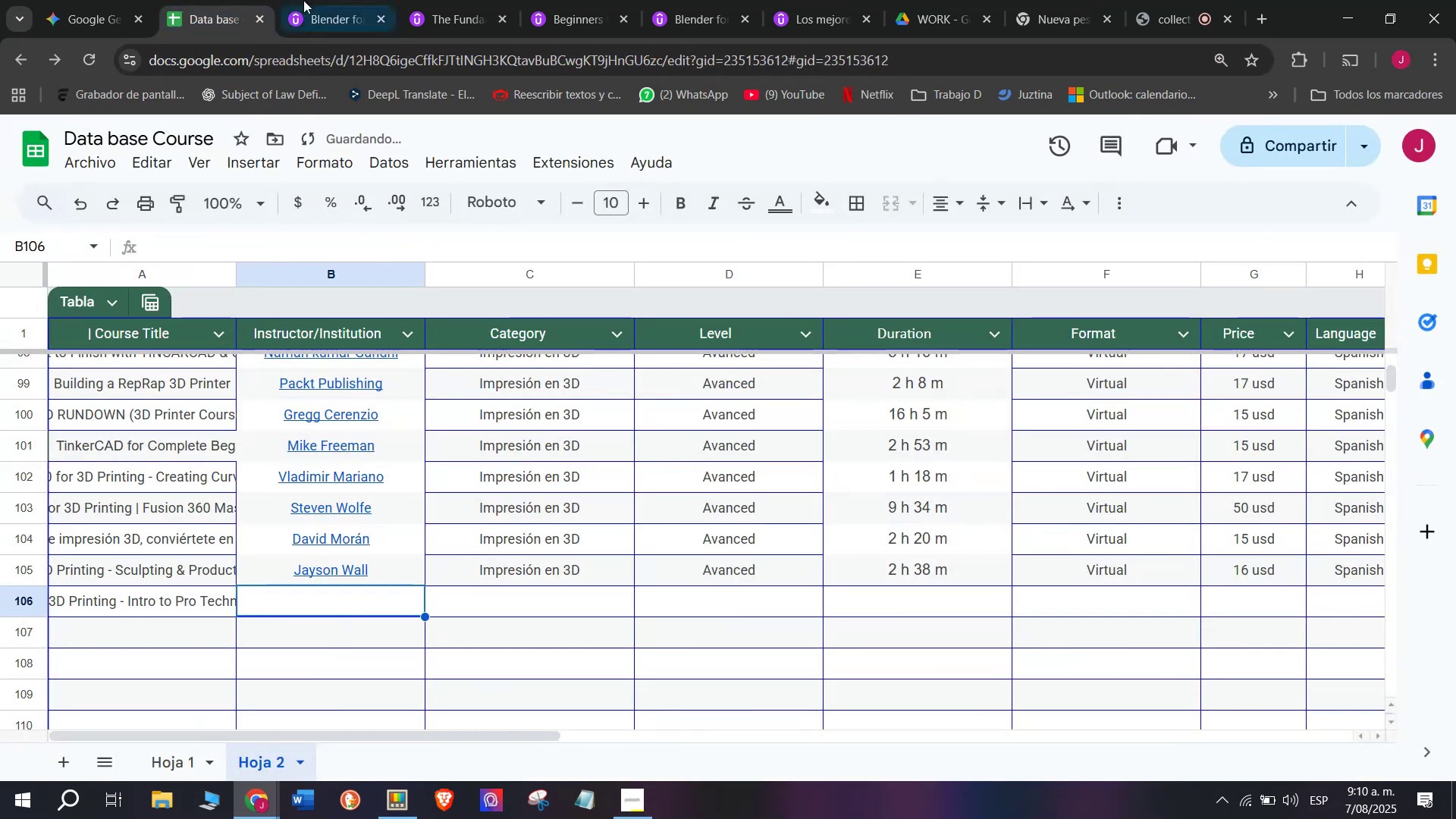 
left_click([303, 0])
 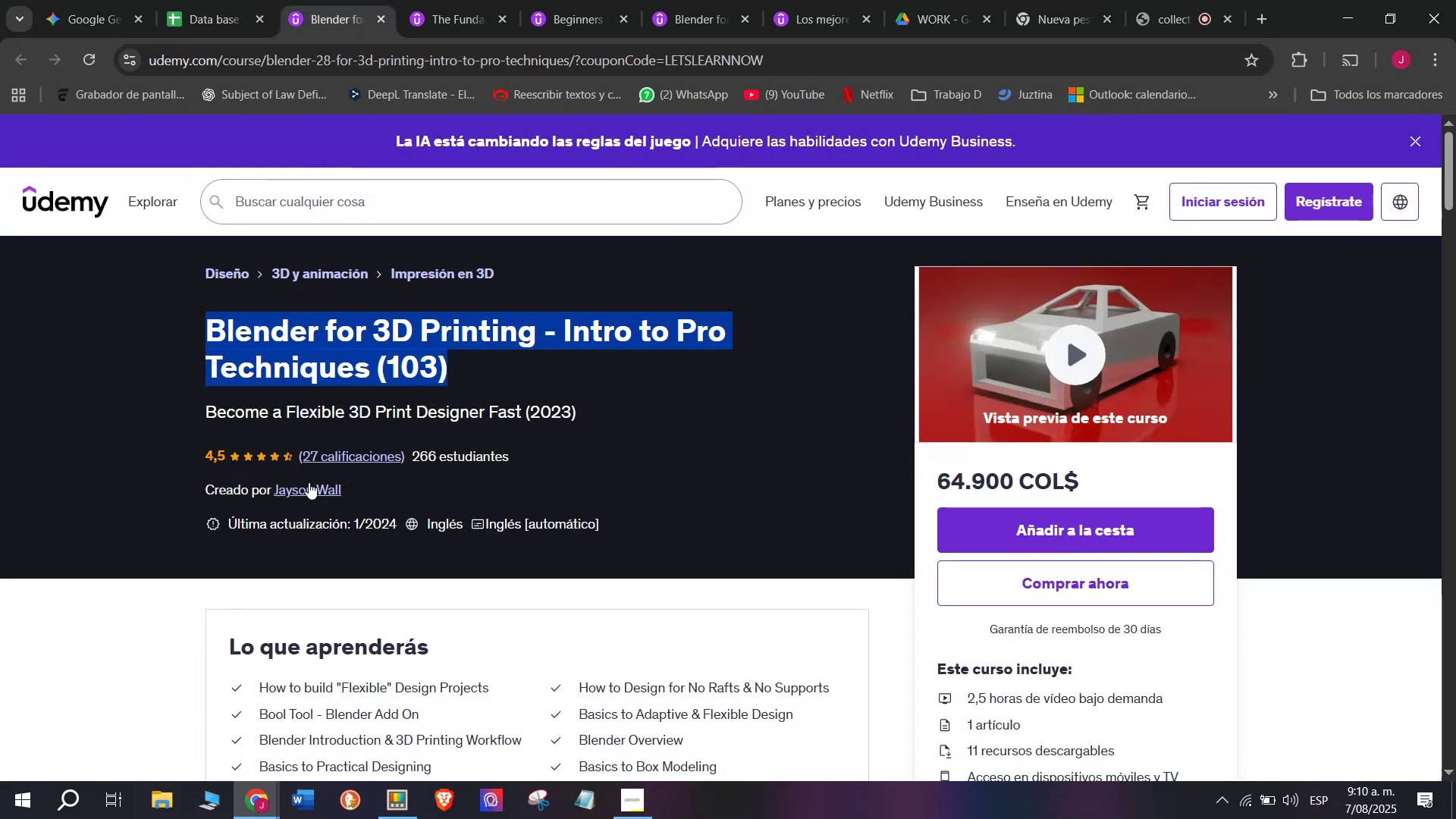 
left_click([309, 482])
 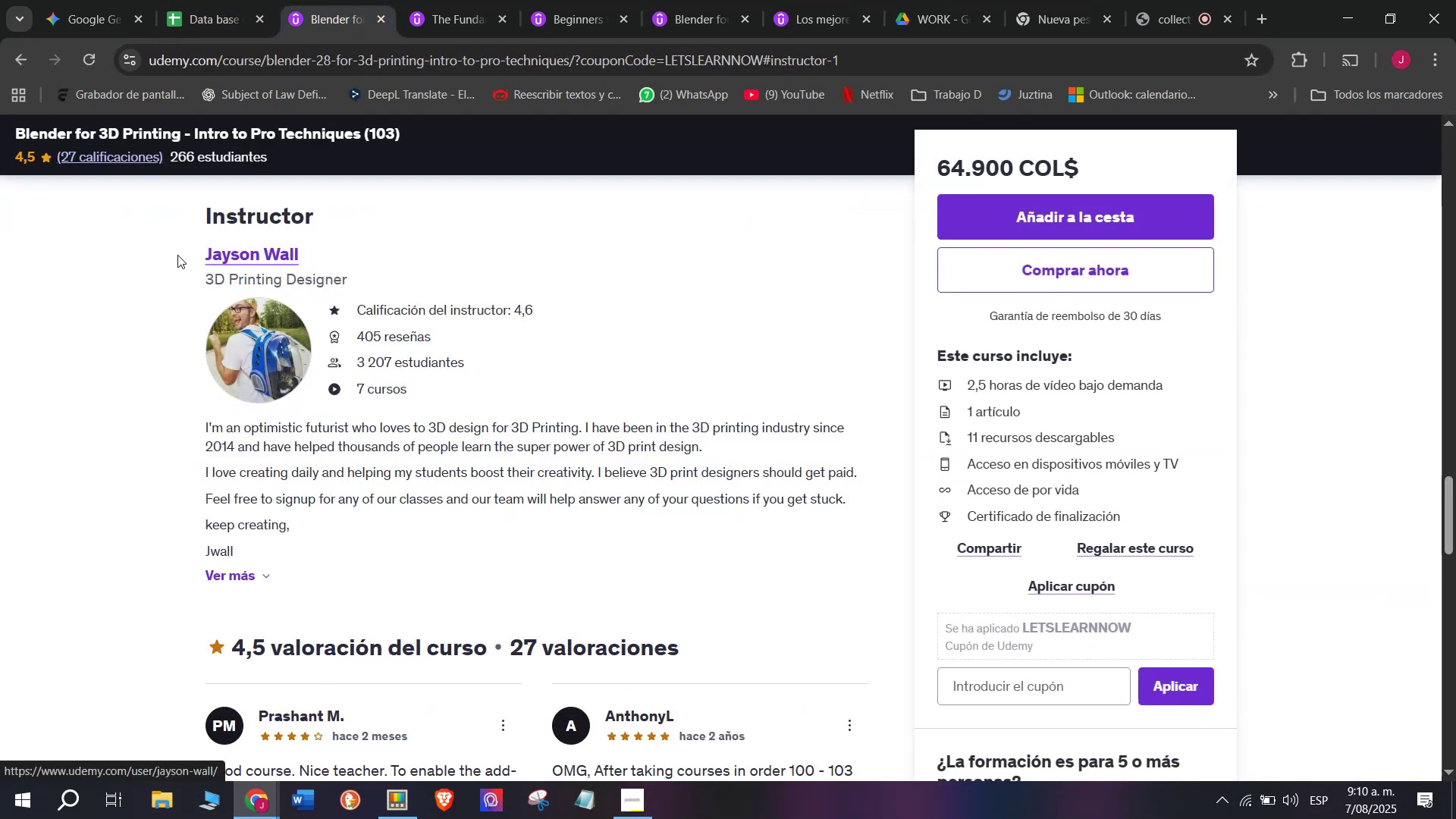 
left_click_drag(start_coordinate=[173, 245], to_coordinate=[344, 259])
 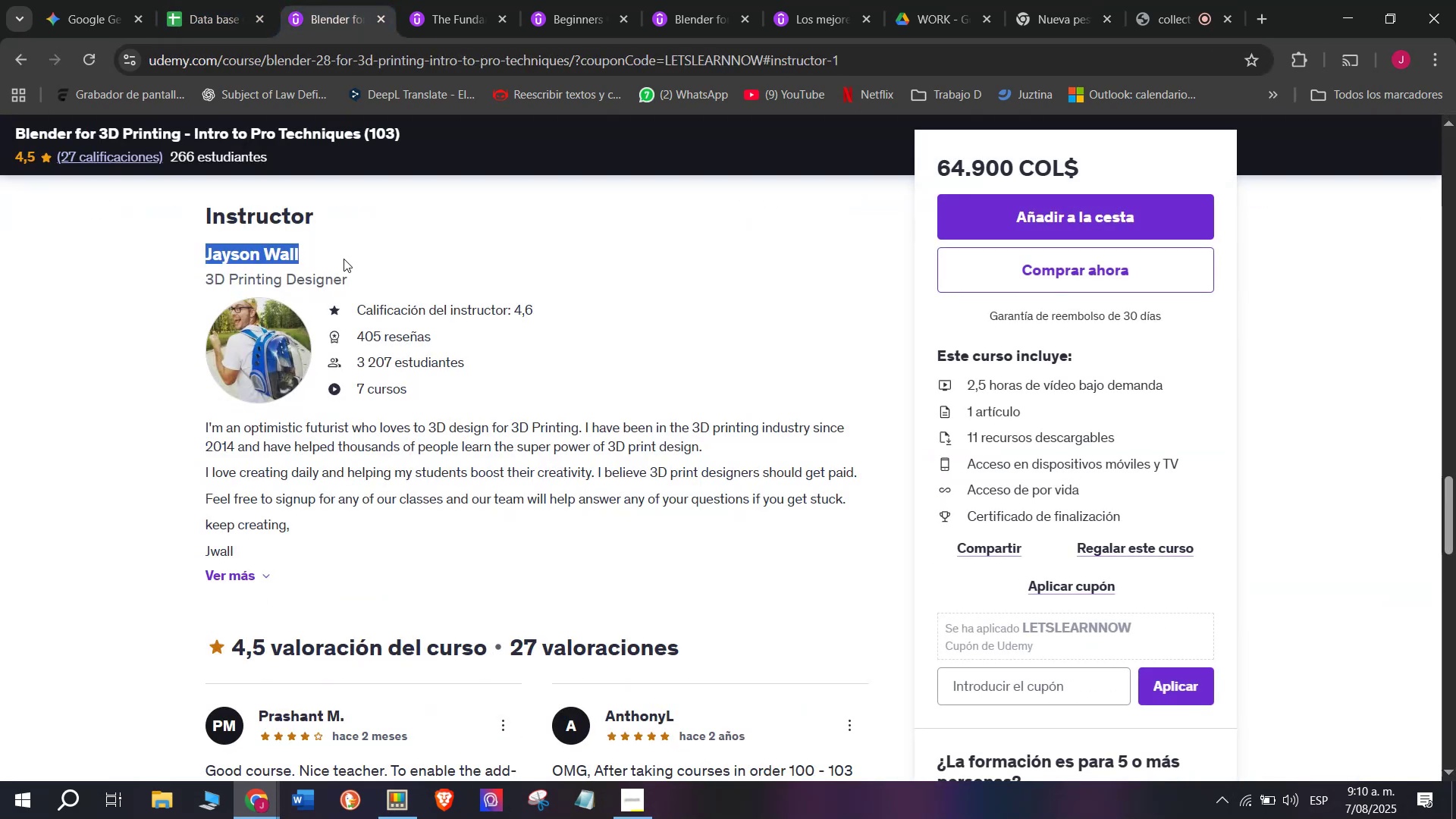 
key(Break)
 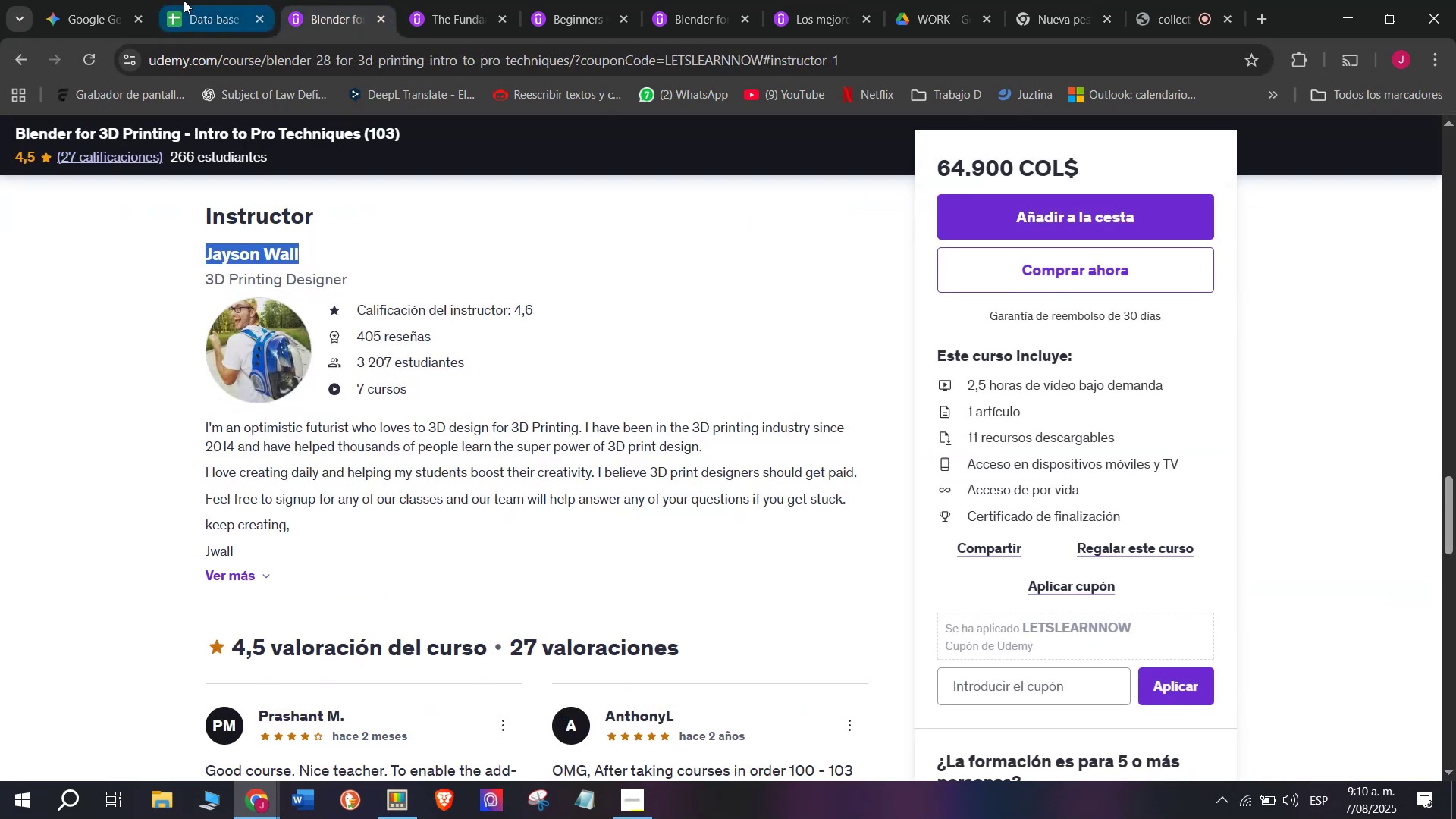 
key(Control+ControlLeft)
 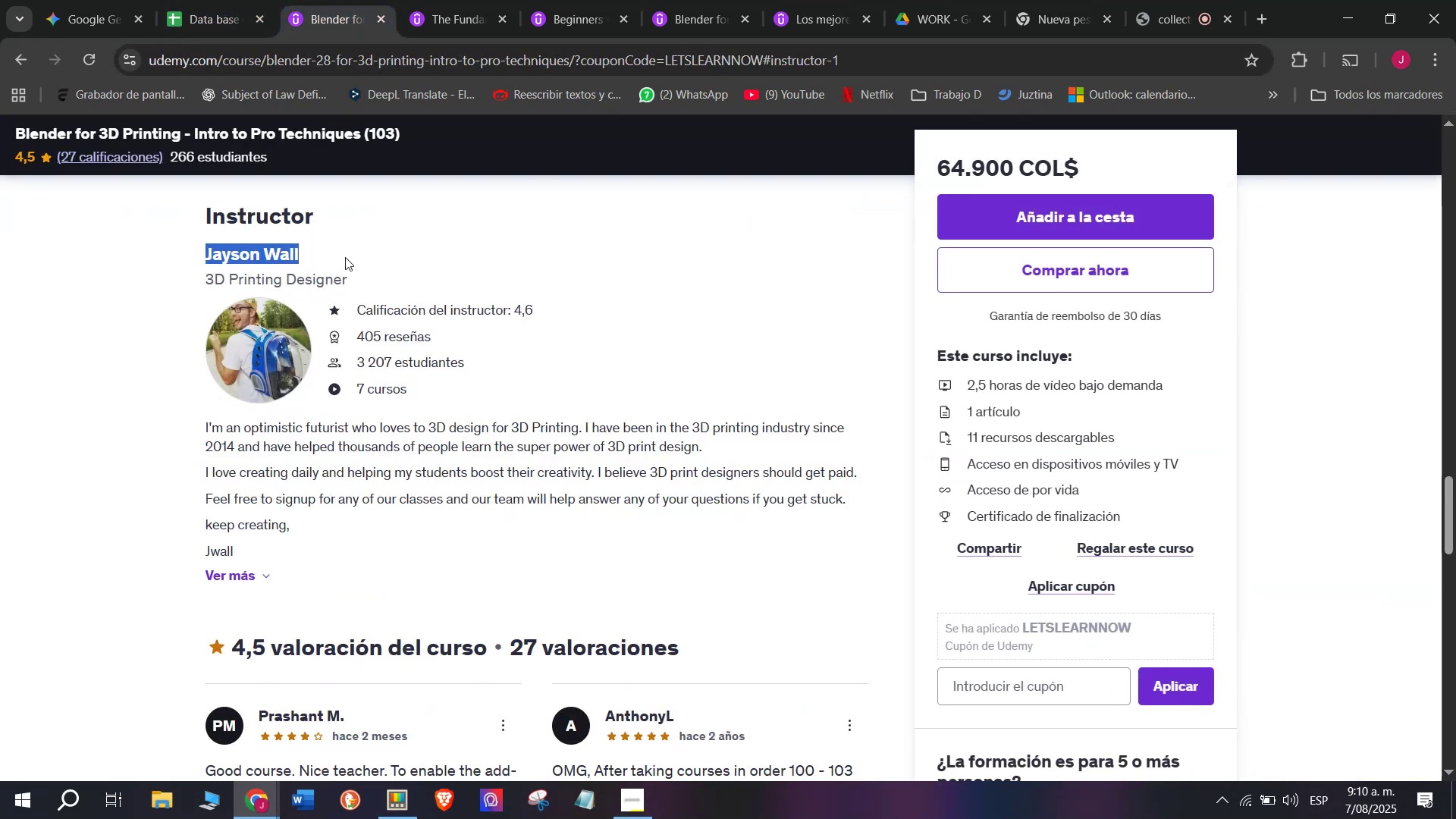 
key(Control+C)
 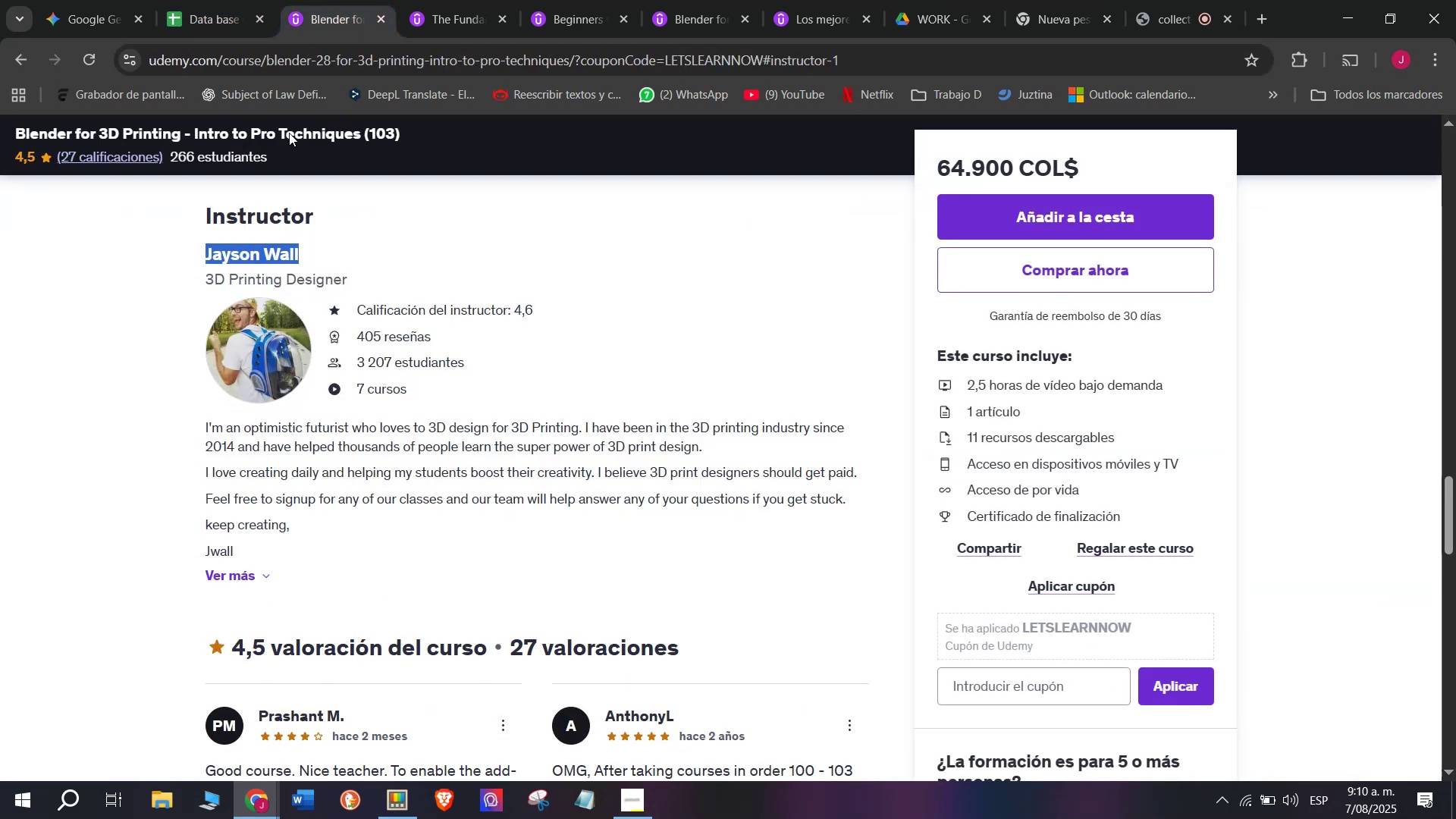 
key(Break)
 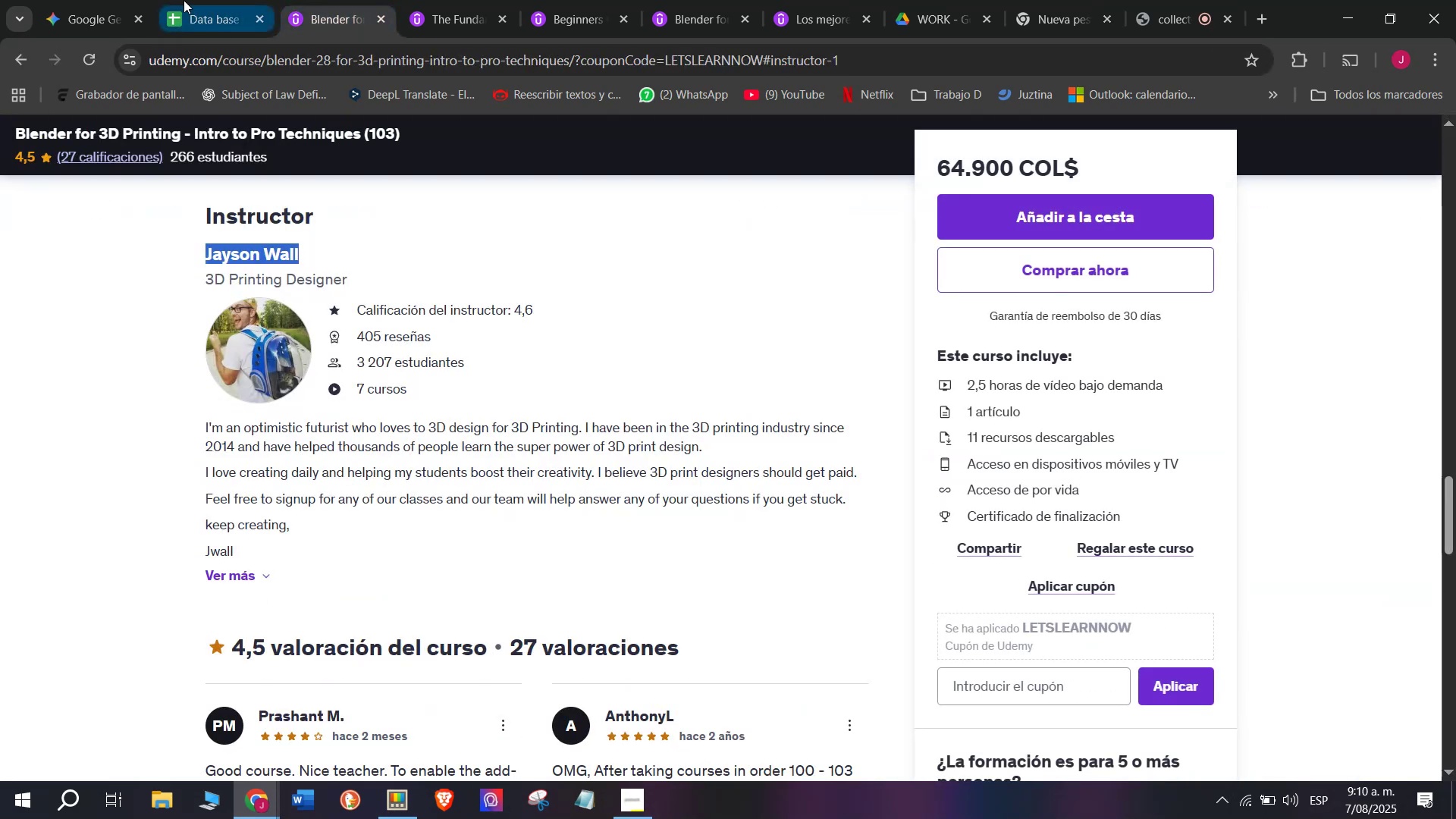 
key(Control+ControlLeft)
 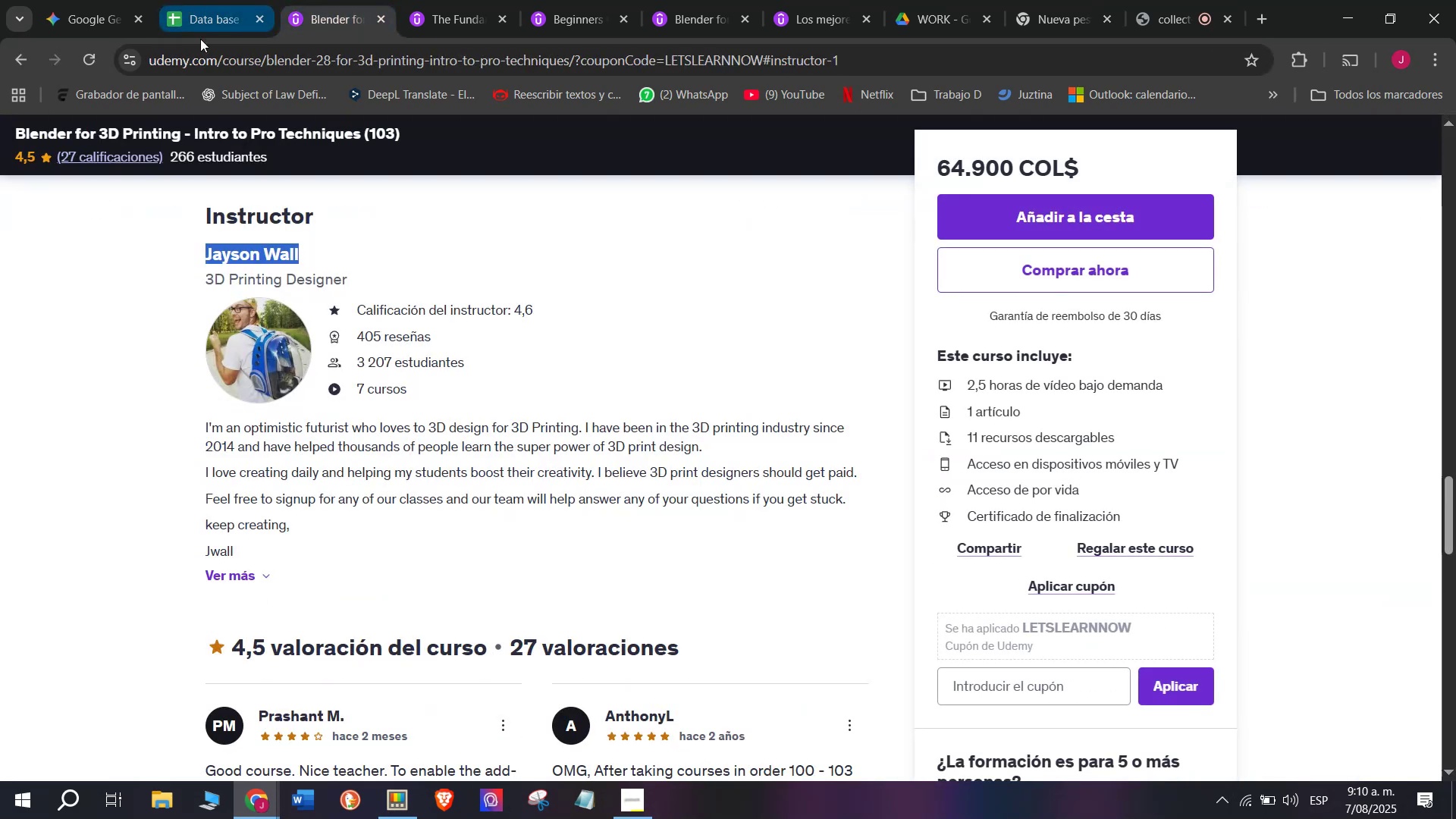 
key(Control+C)
 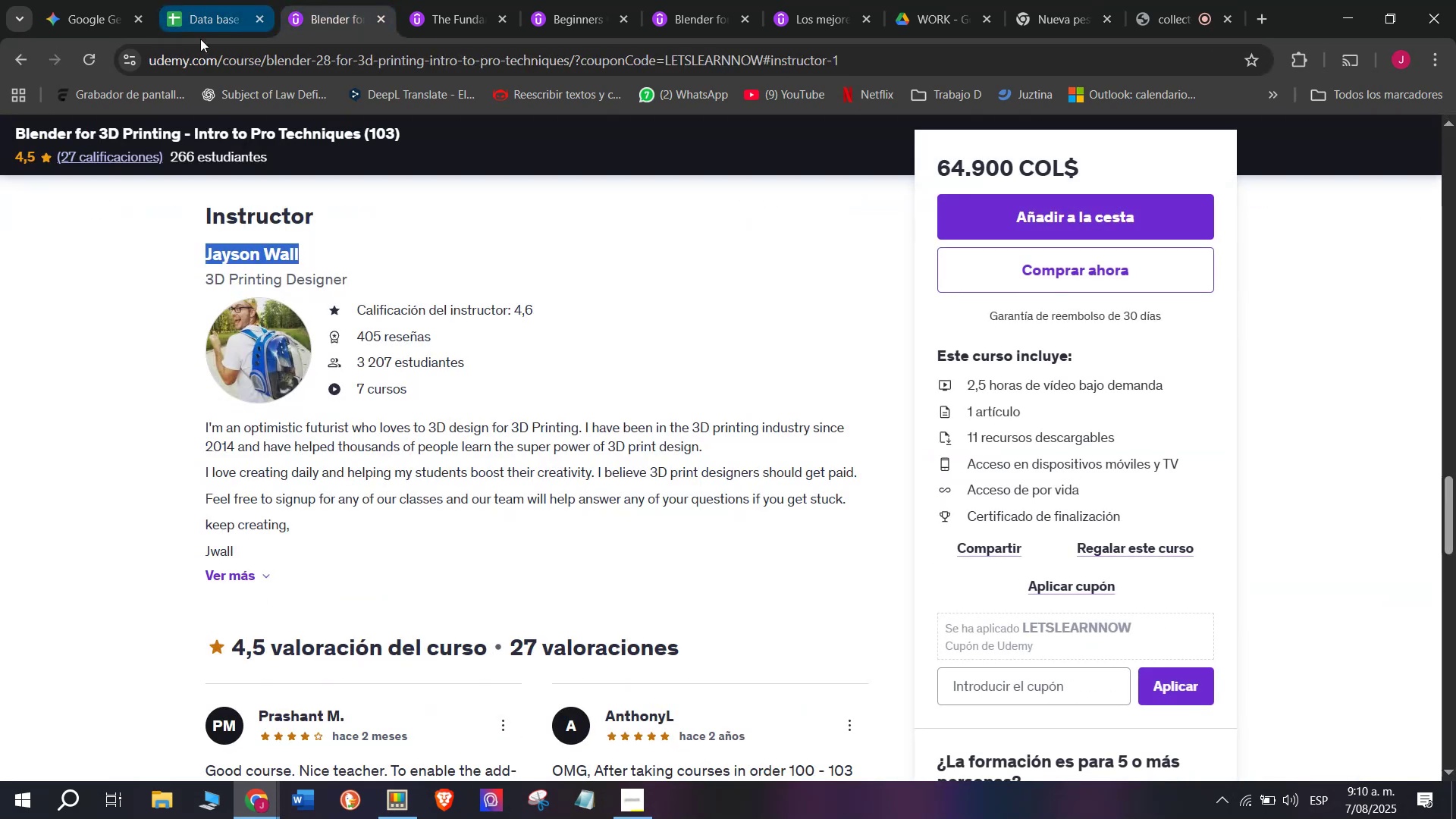 
left_click([184, 0])
 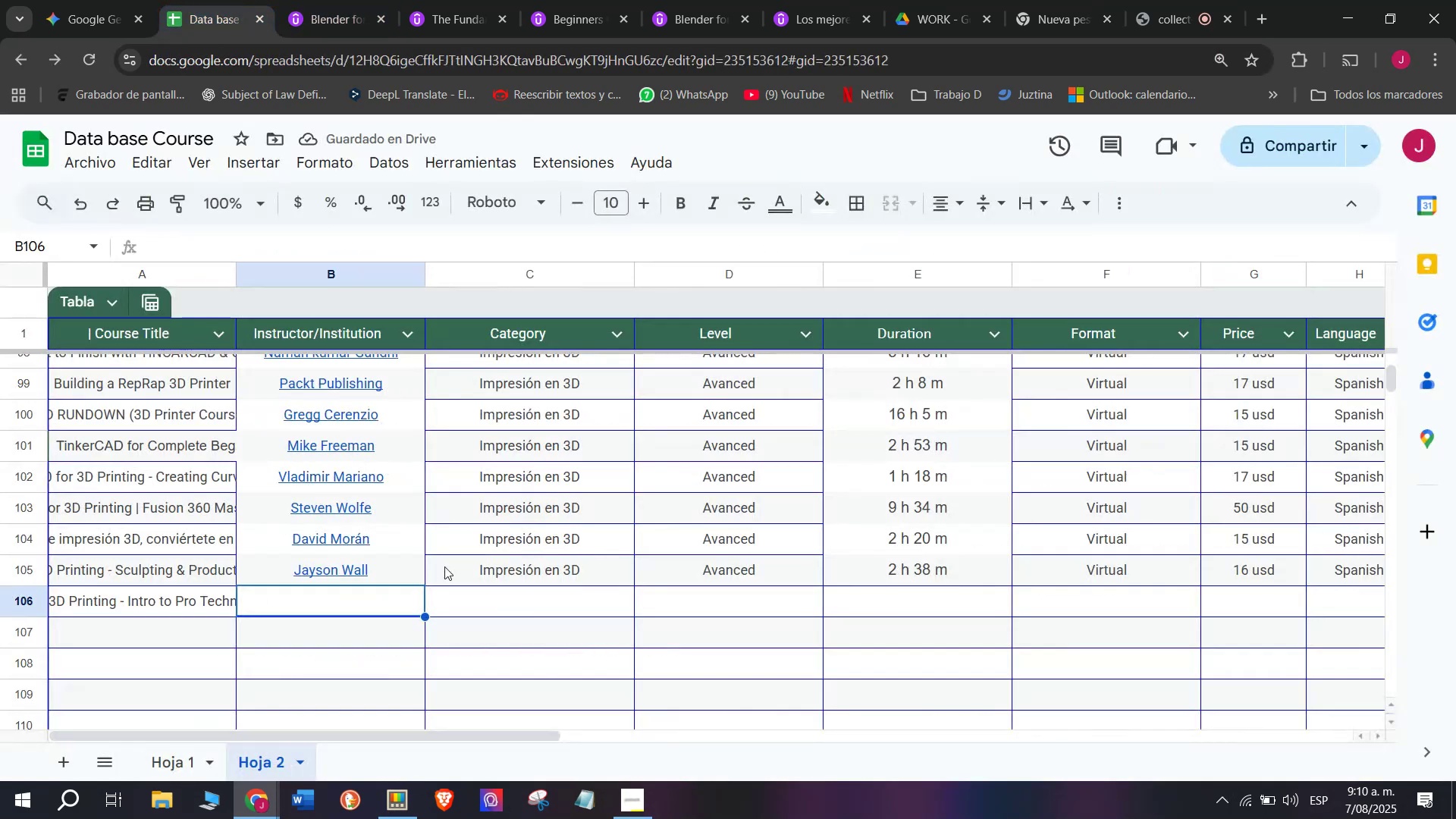 
key(Control+ControlLeft)
 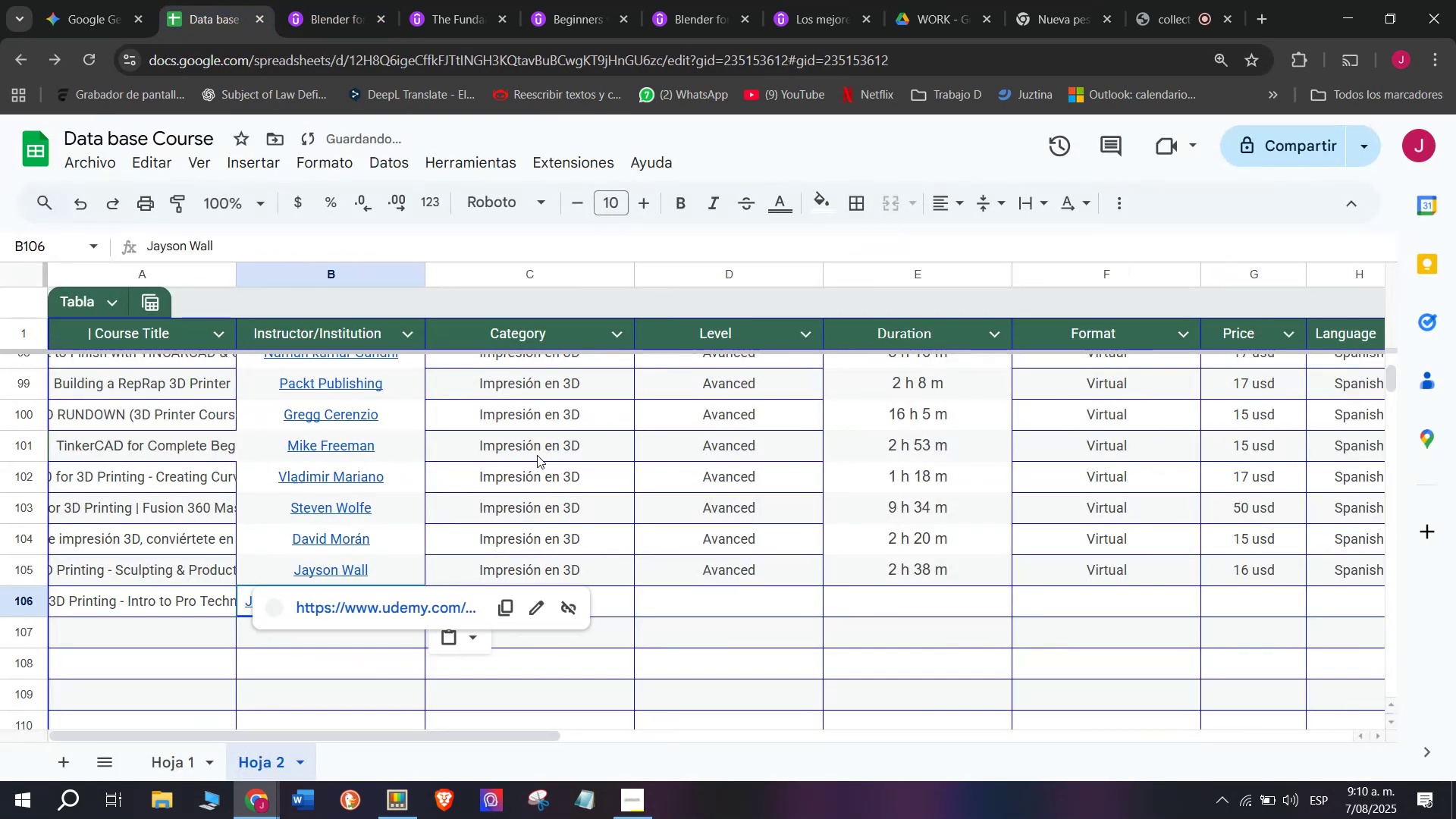 
key(Z)
 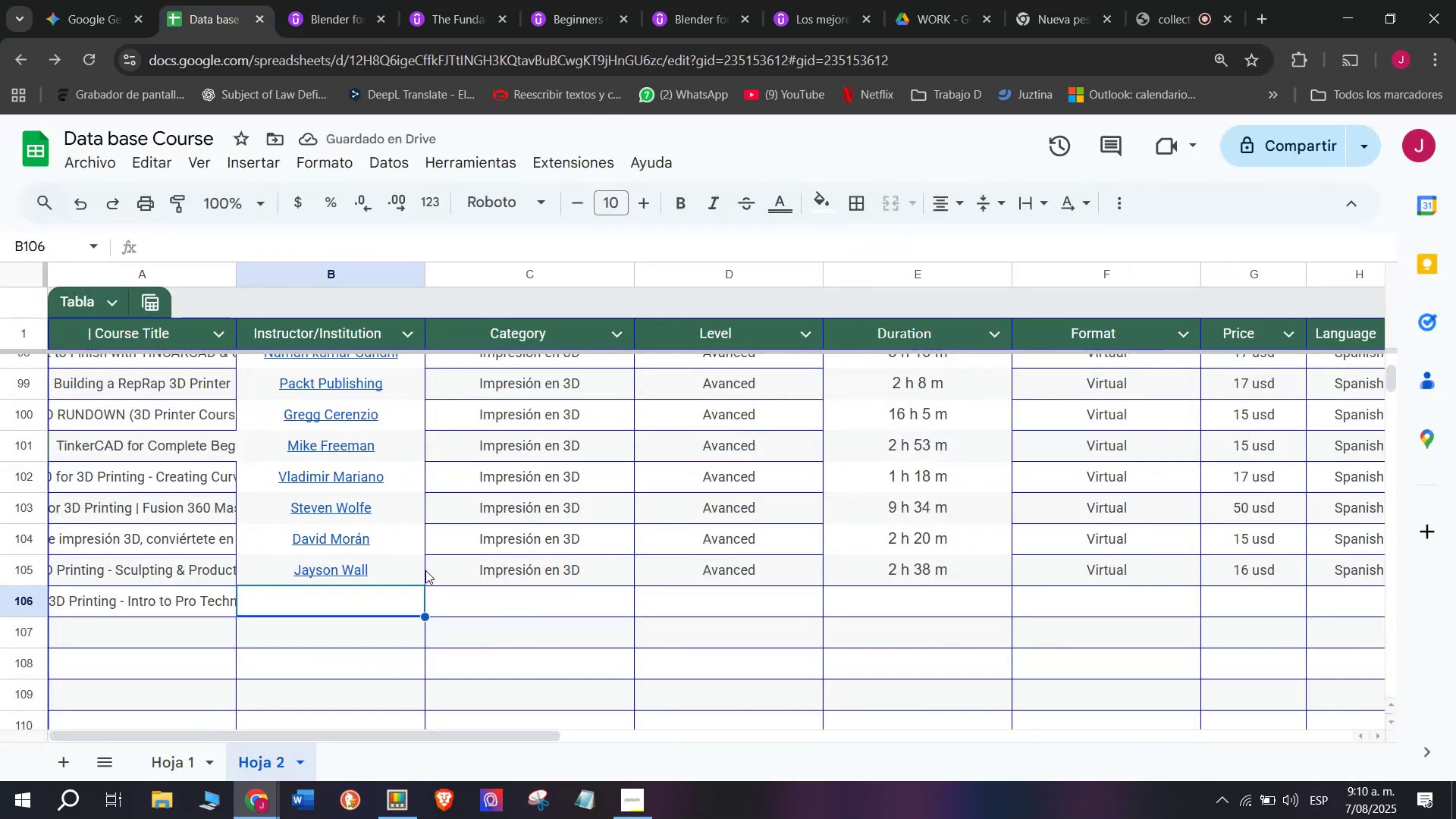 
key(Control+V)
 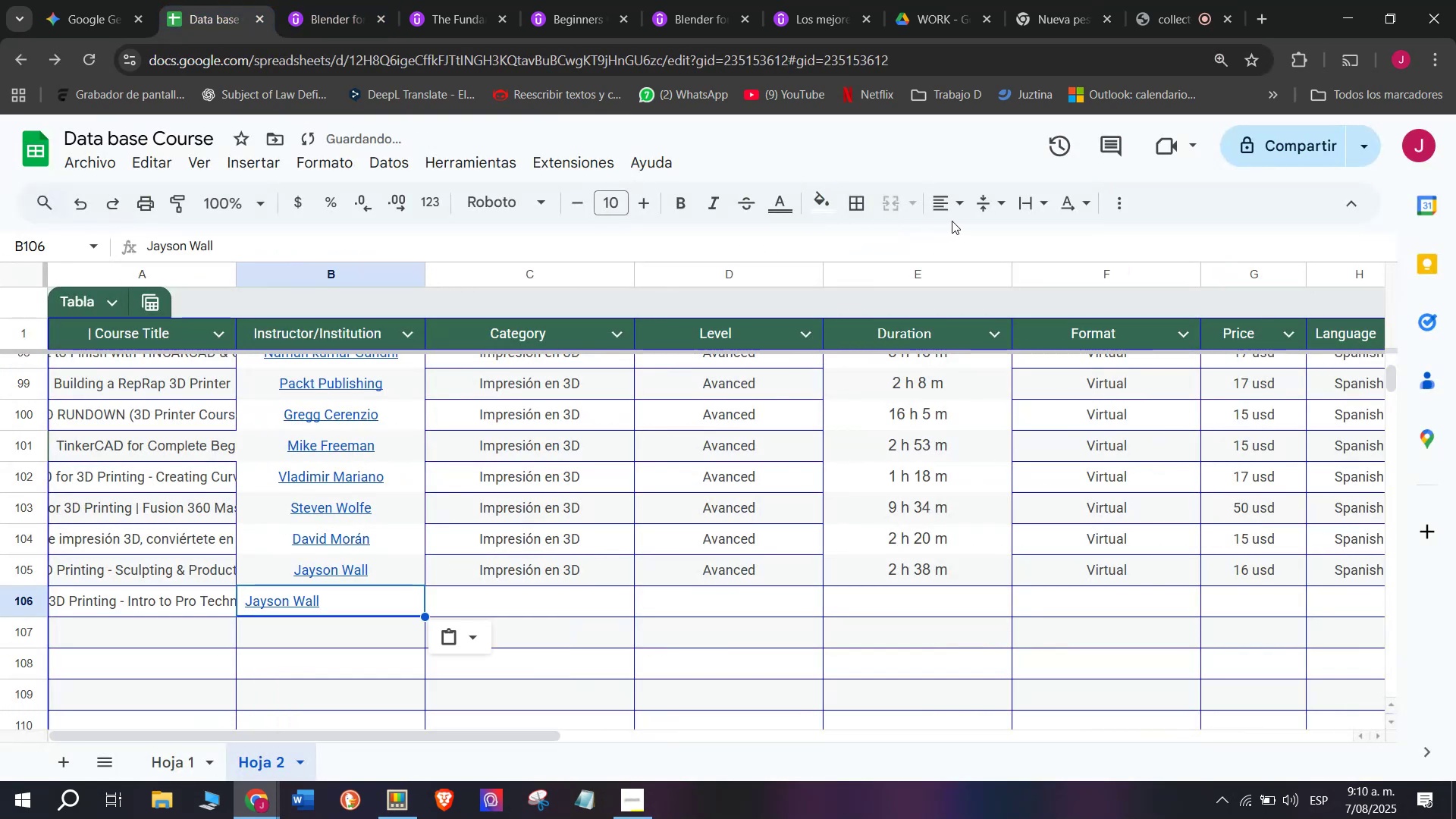 
left_click([952, 206])
 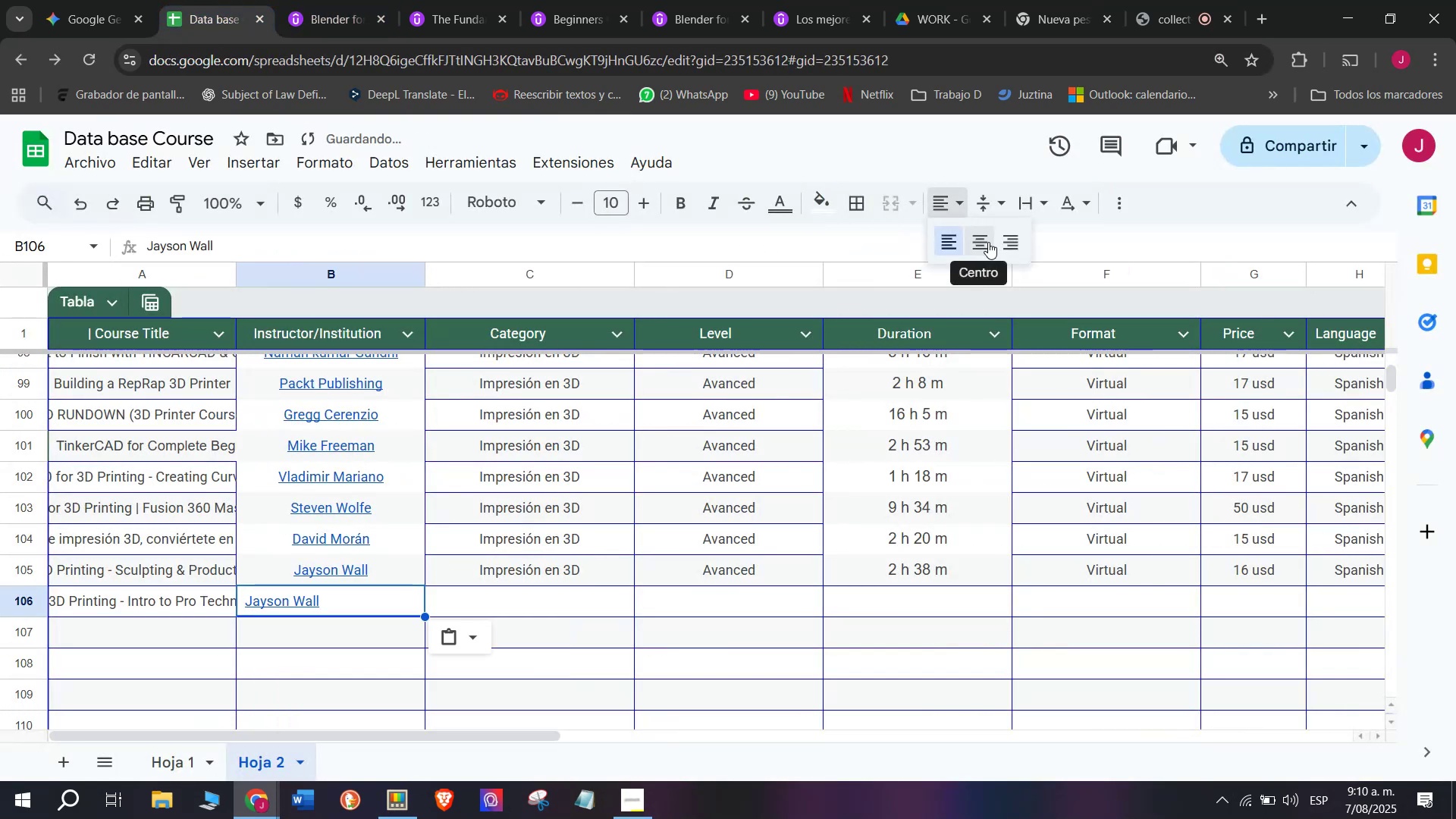 
left_click([987, 242])
 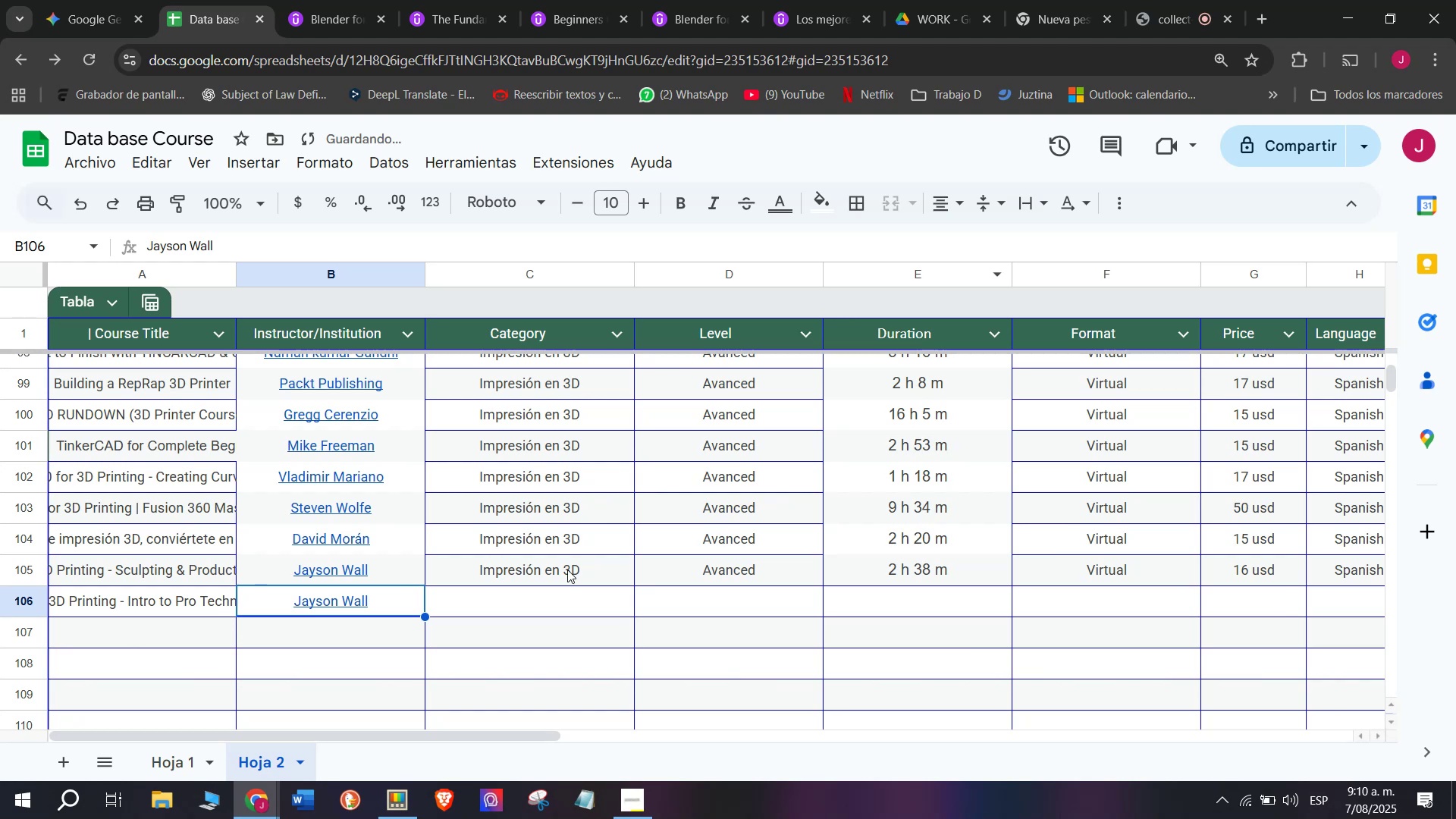 
left_click([563, 570])
 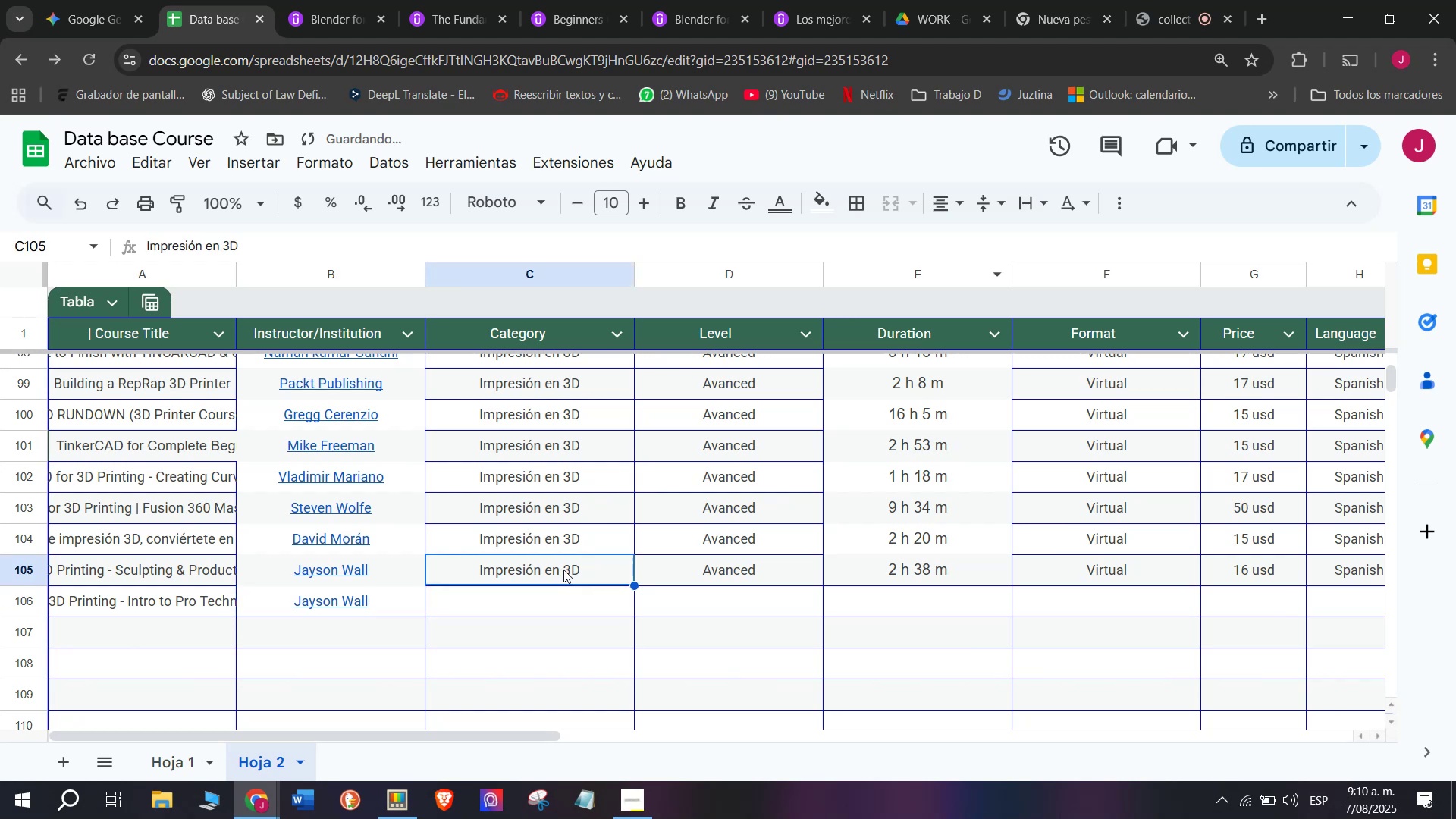 
key(Control+ControlLeft)
 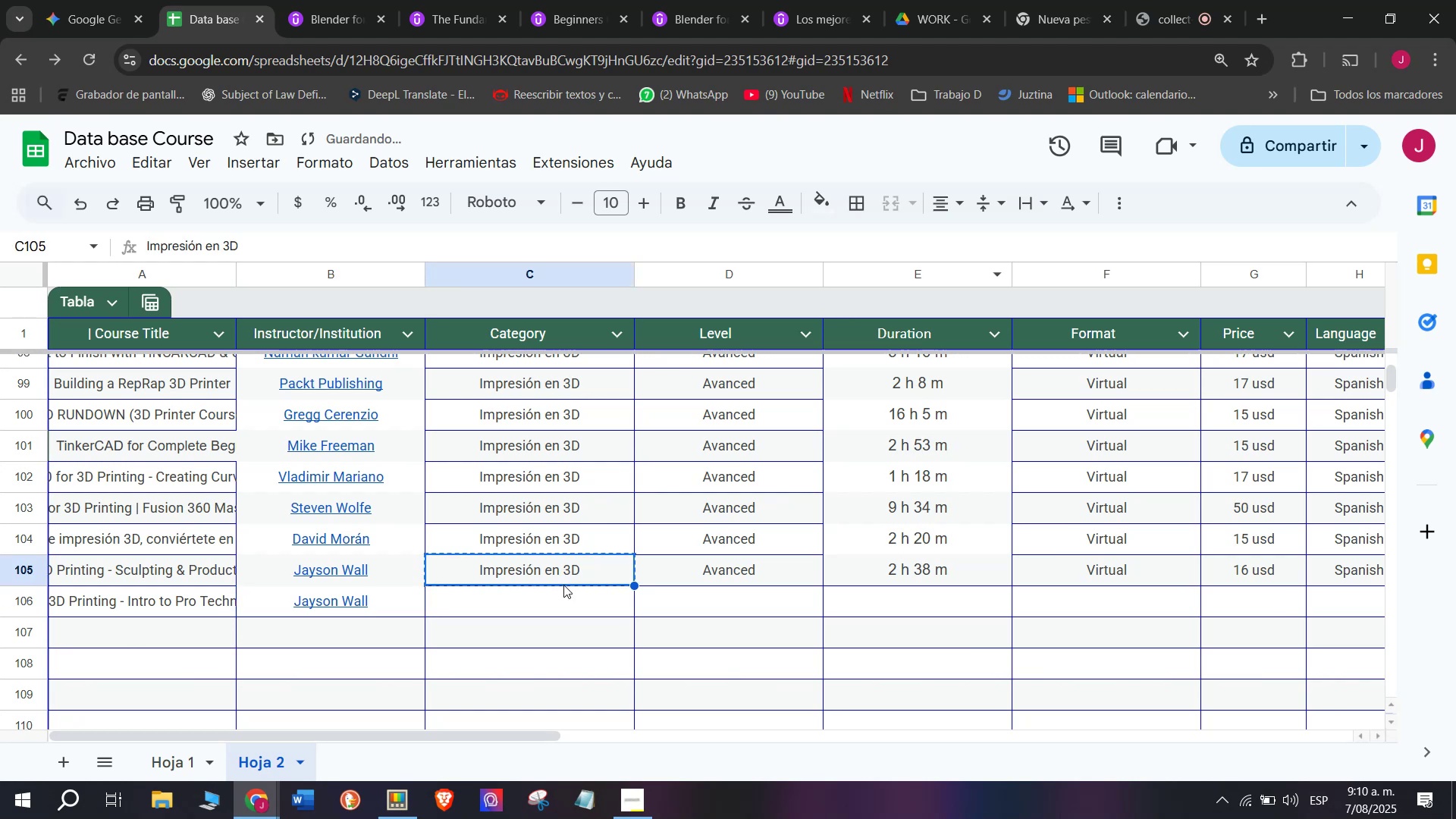 
key(Break)
 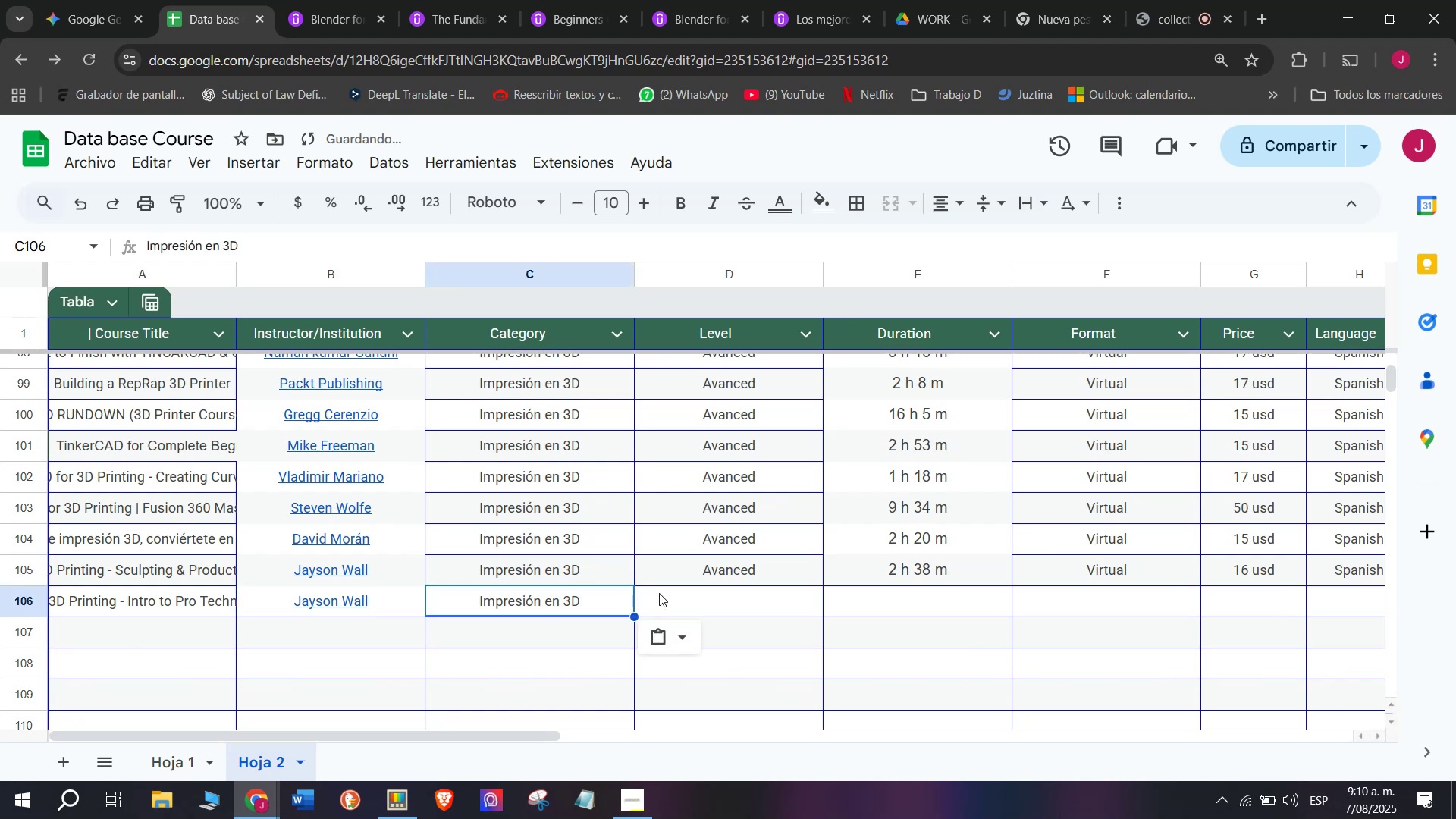 
key(Control+C)
 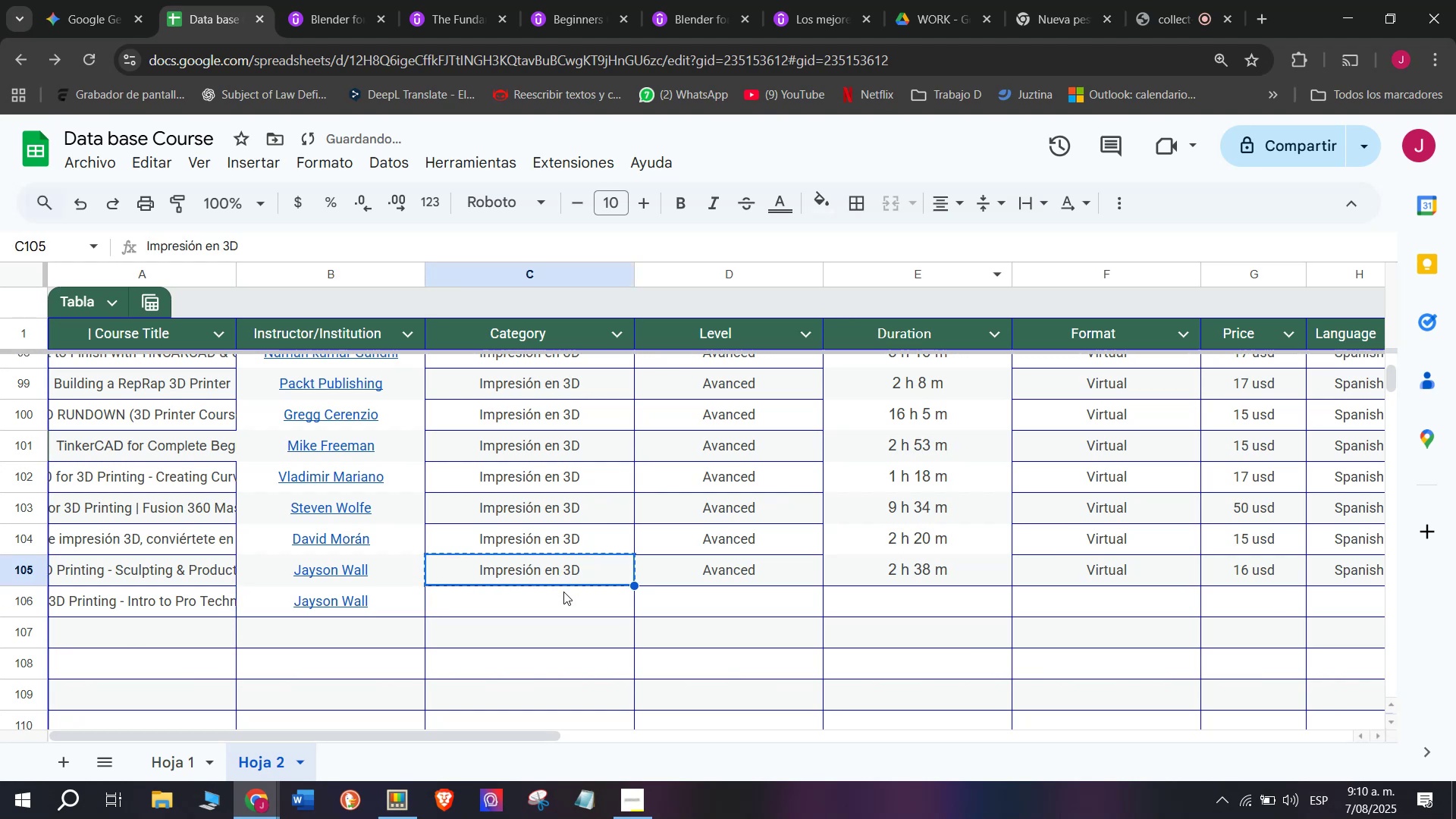 
double_click([563, 592])
 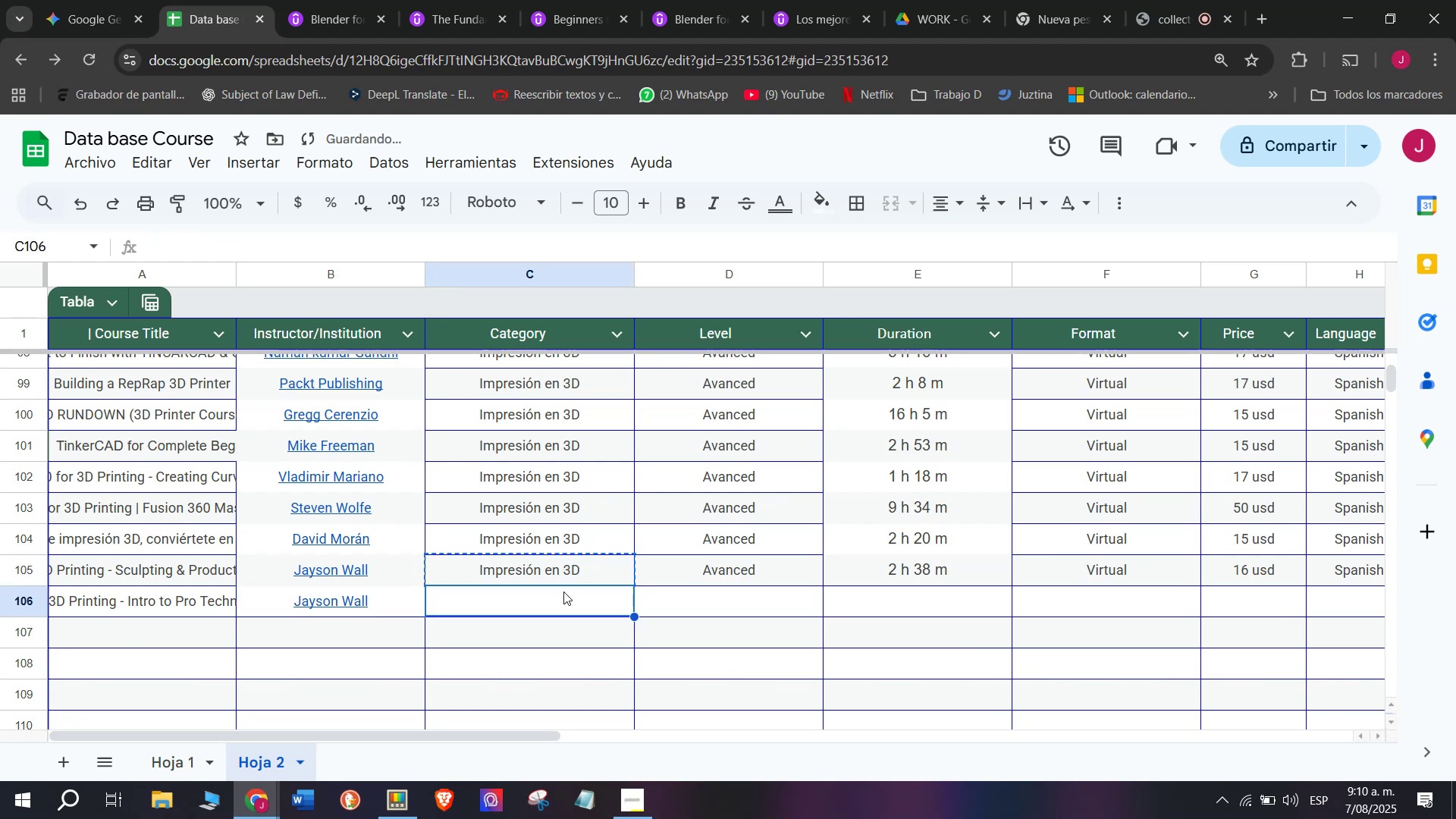 
key(Control+ControlLeft)
 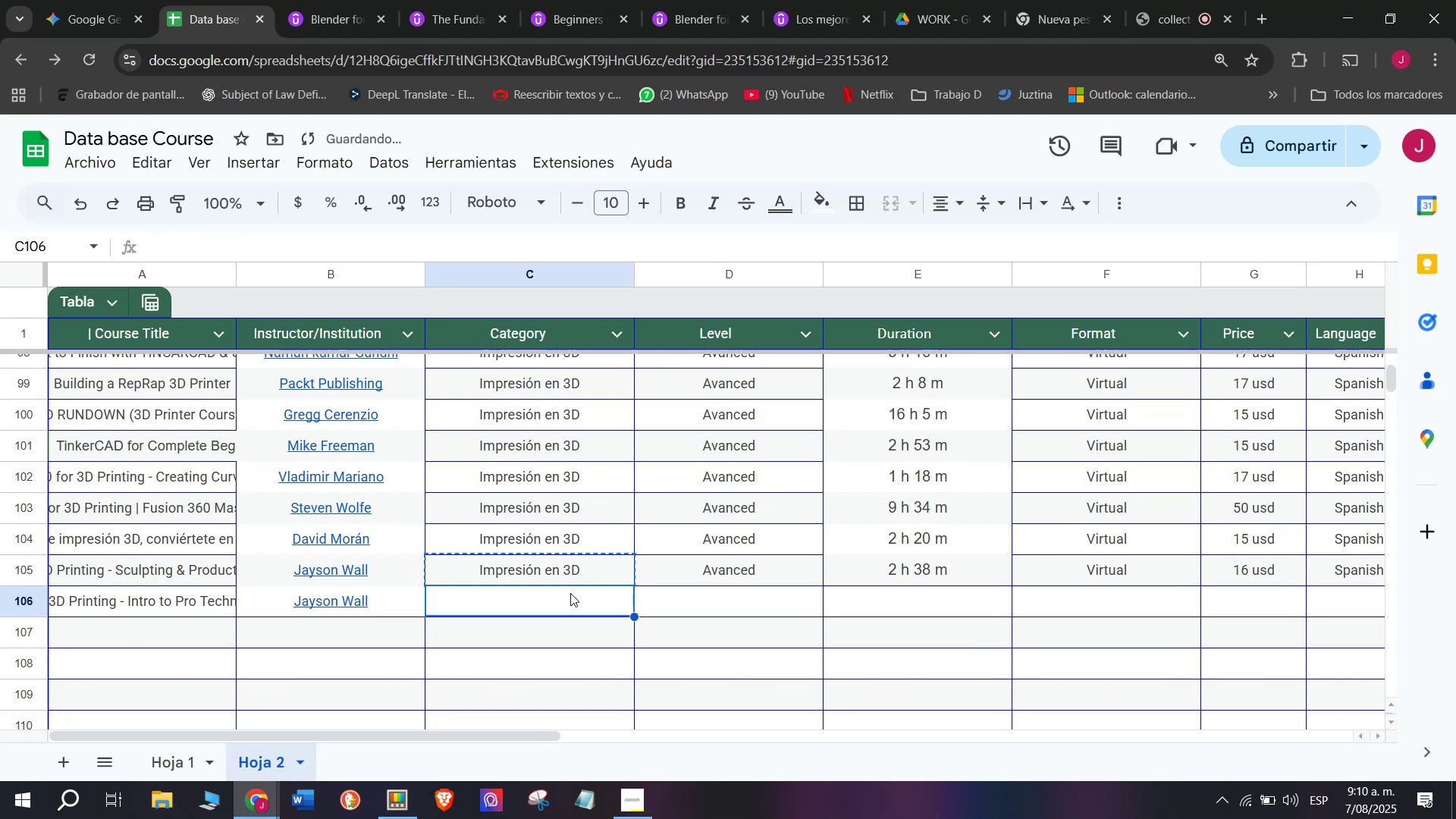 
key(Z)
 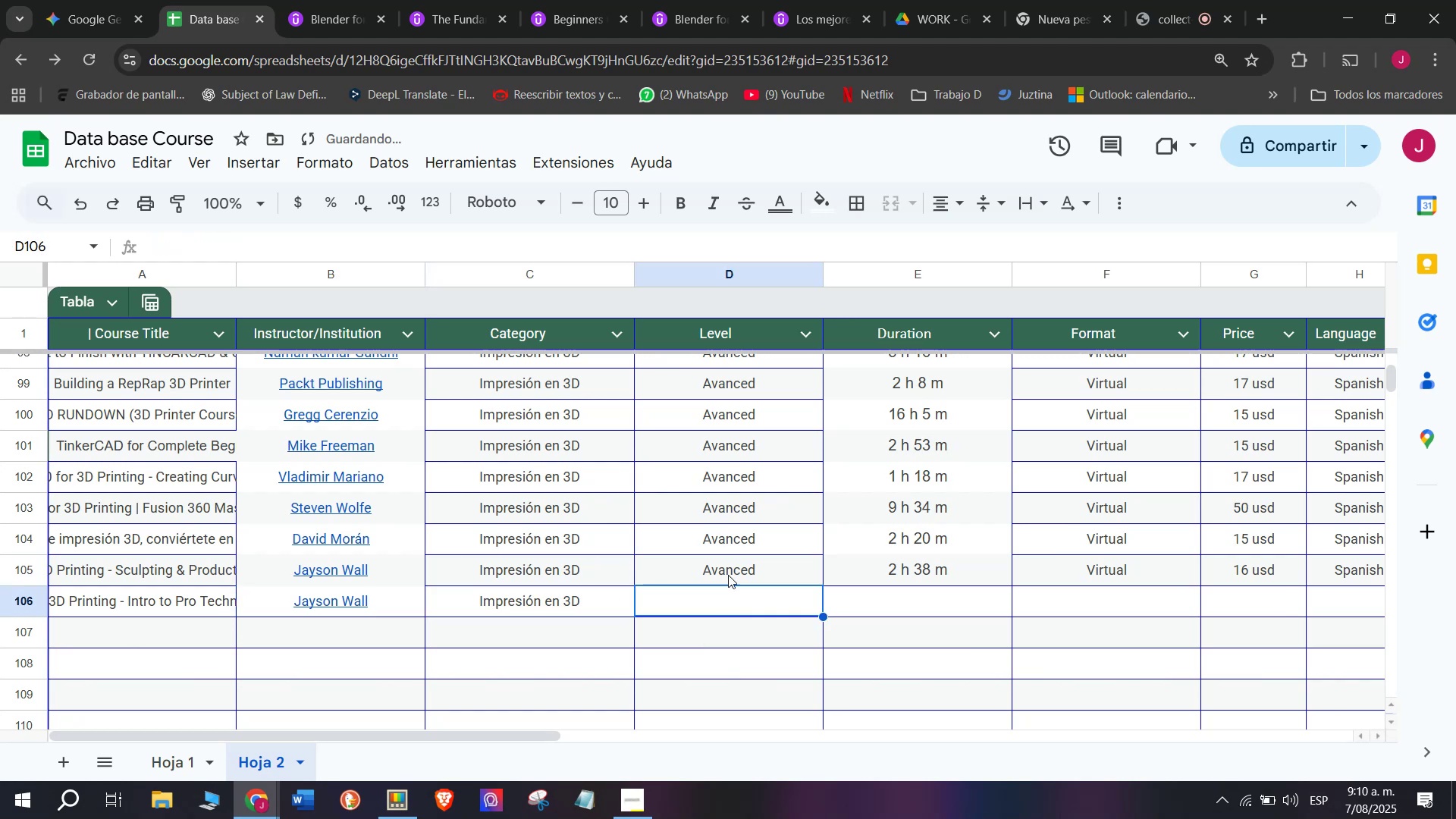 
key(Control+V)
 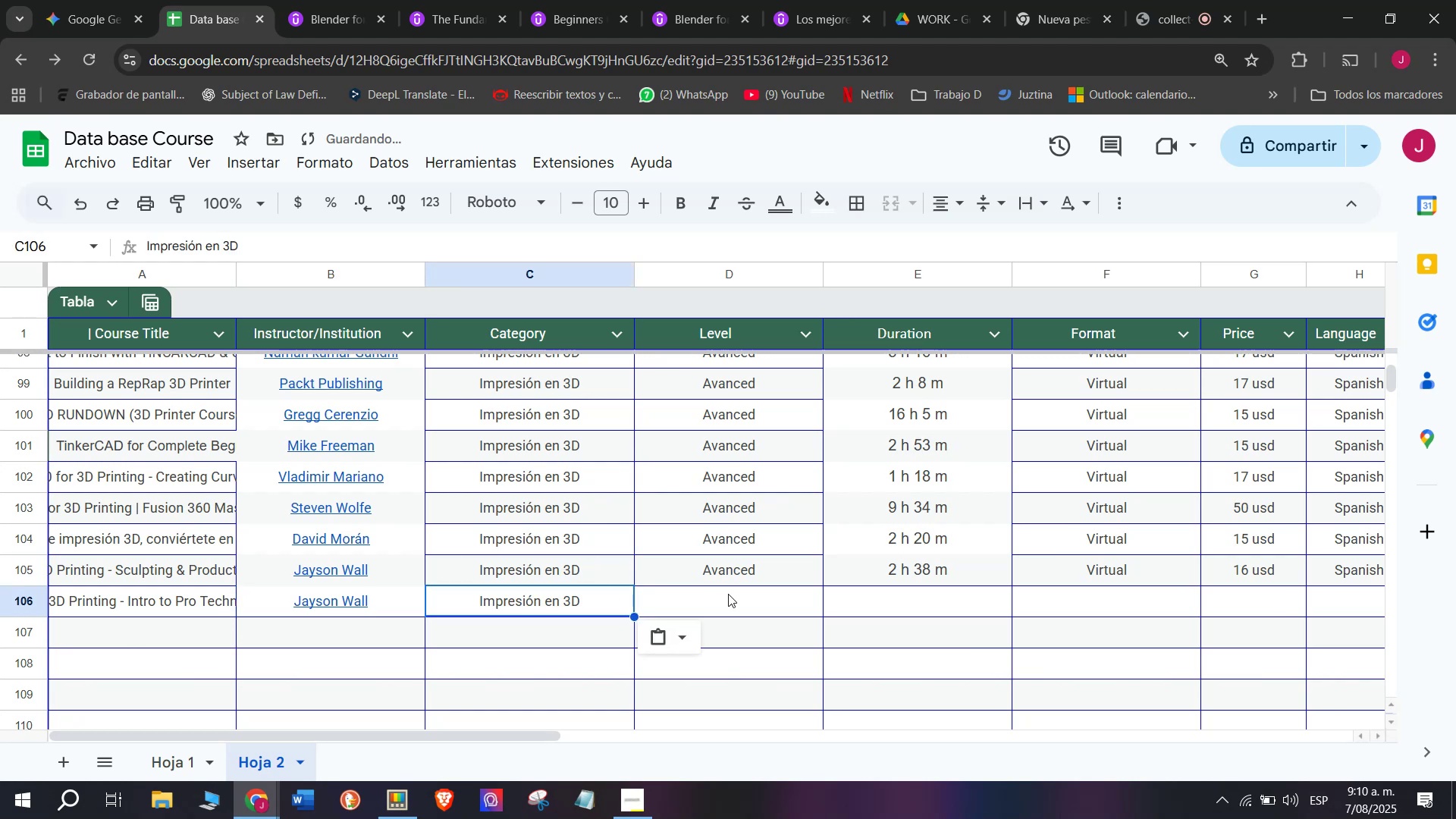 
triple_click([728, 594])
 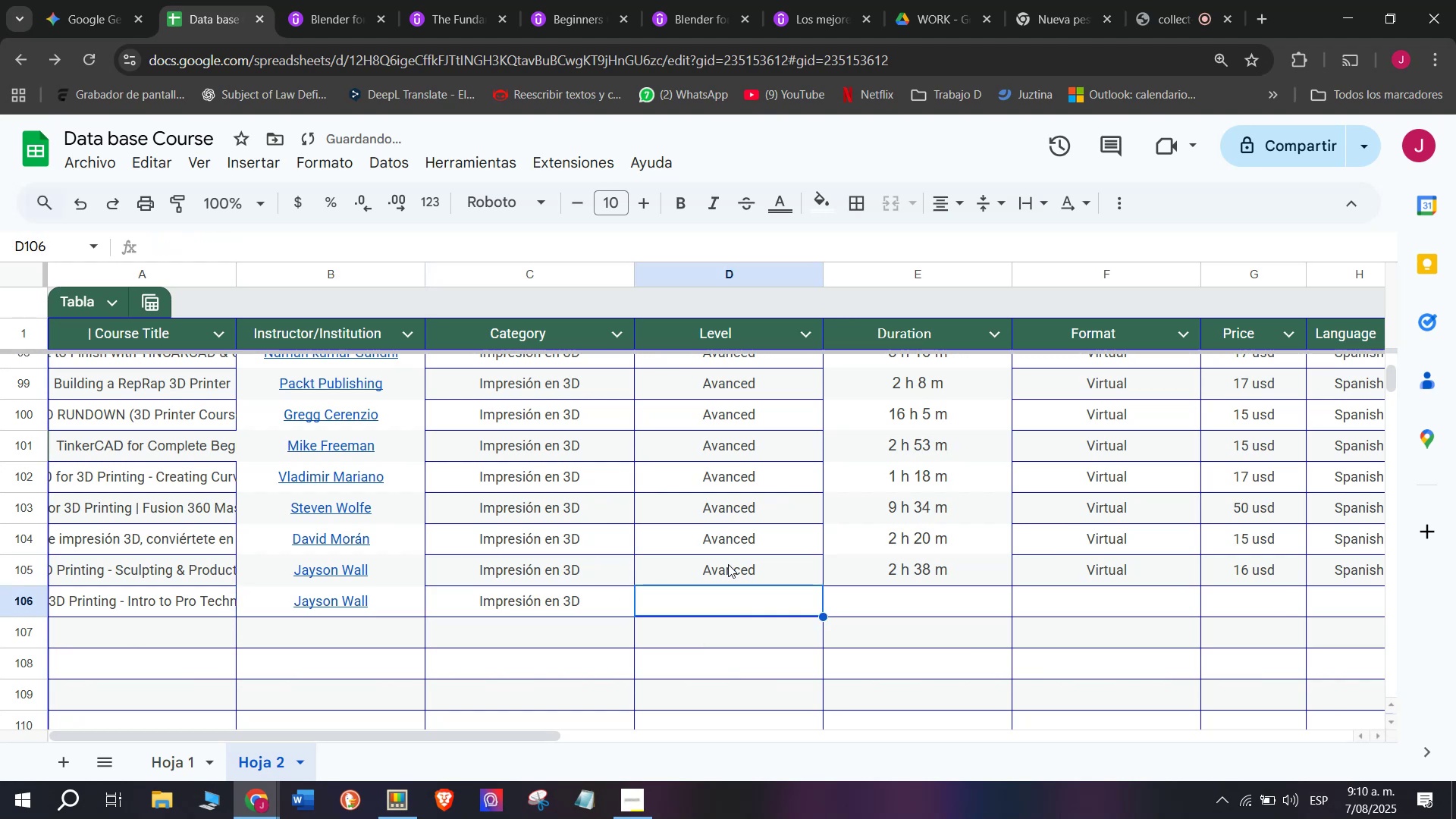 
triple_click([728, 564])
 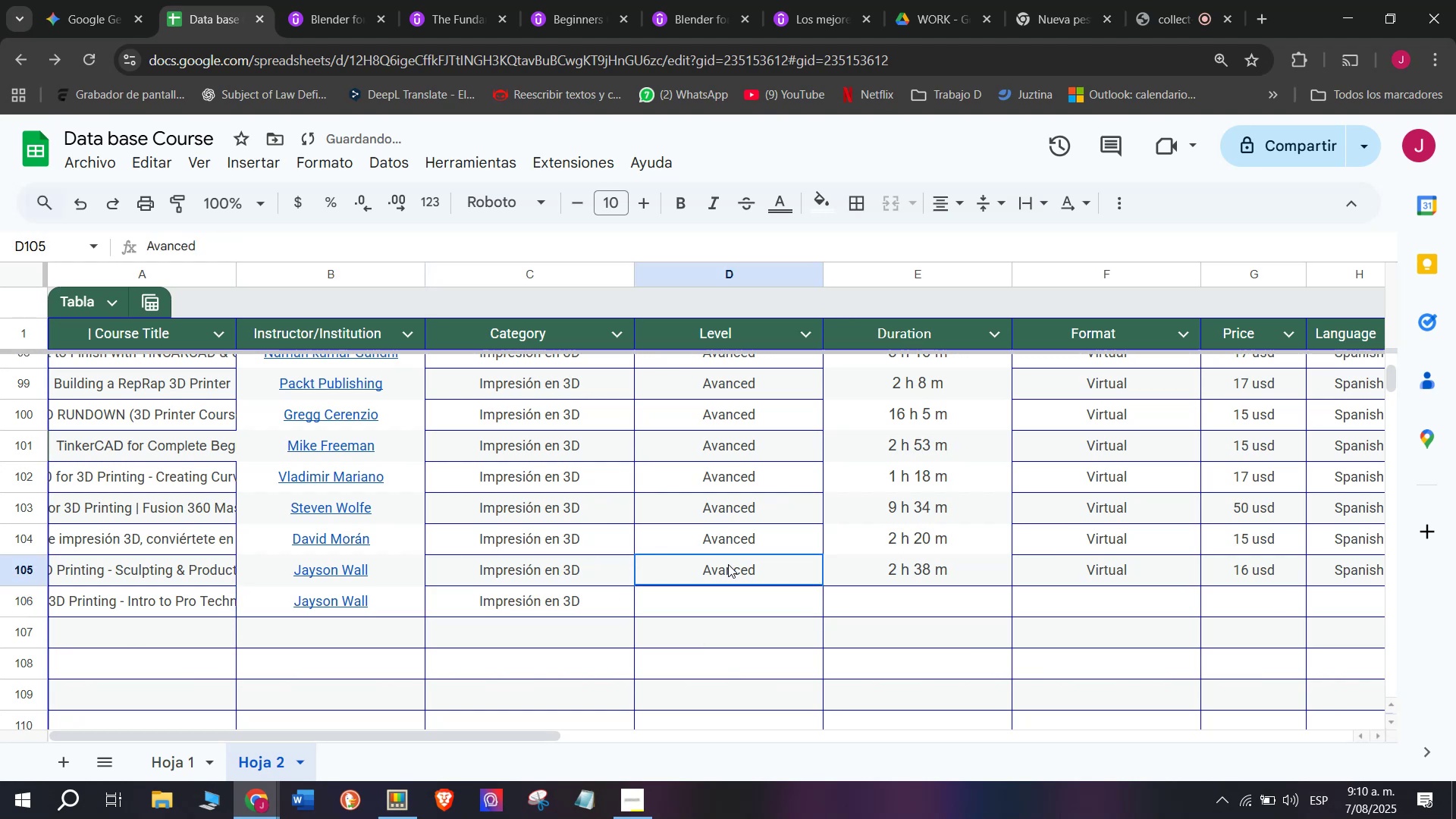 
key(Control+ControlLeft)
 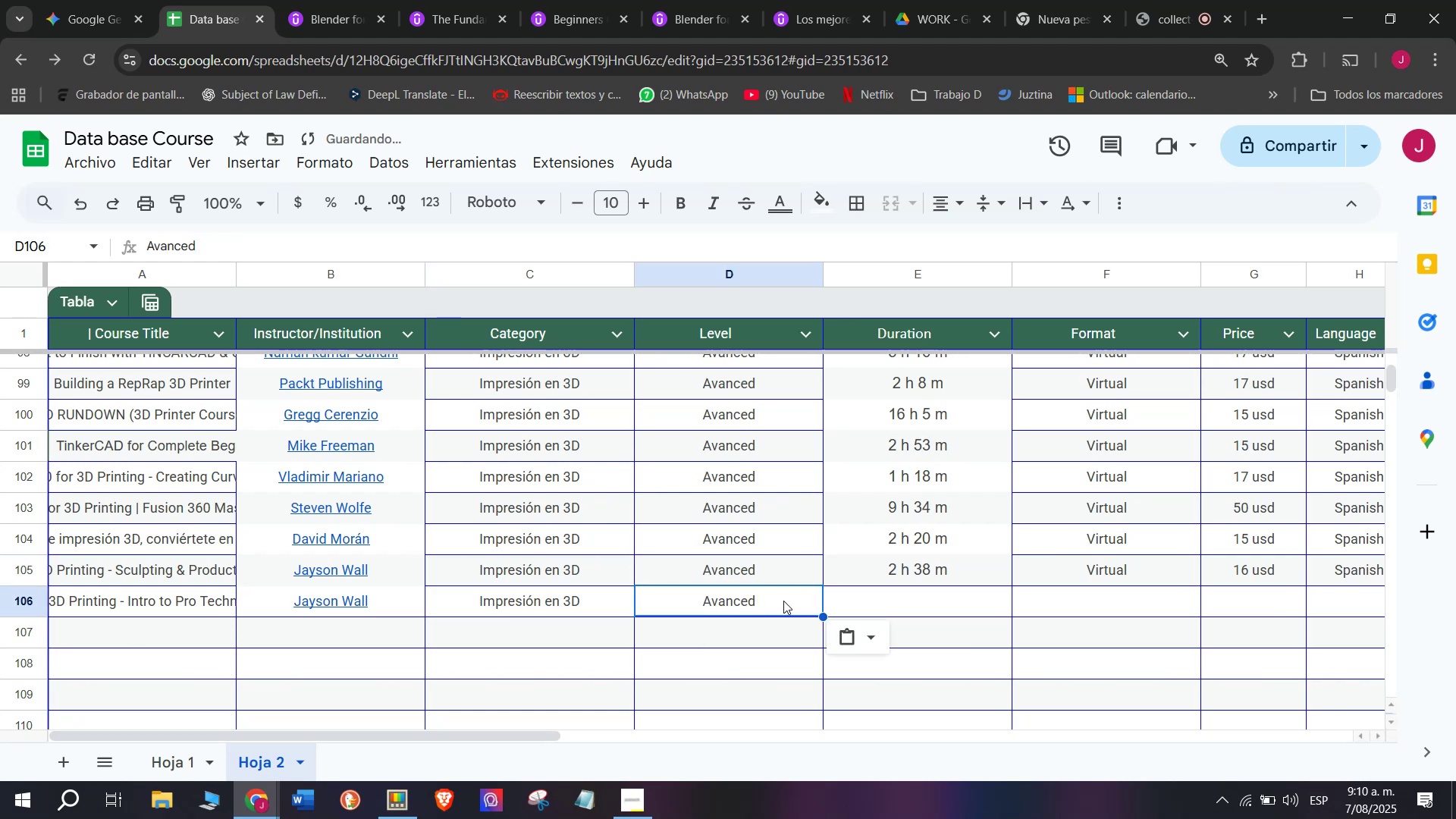 
key(Break)
 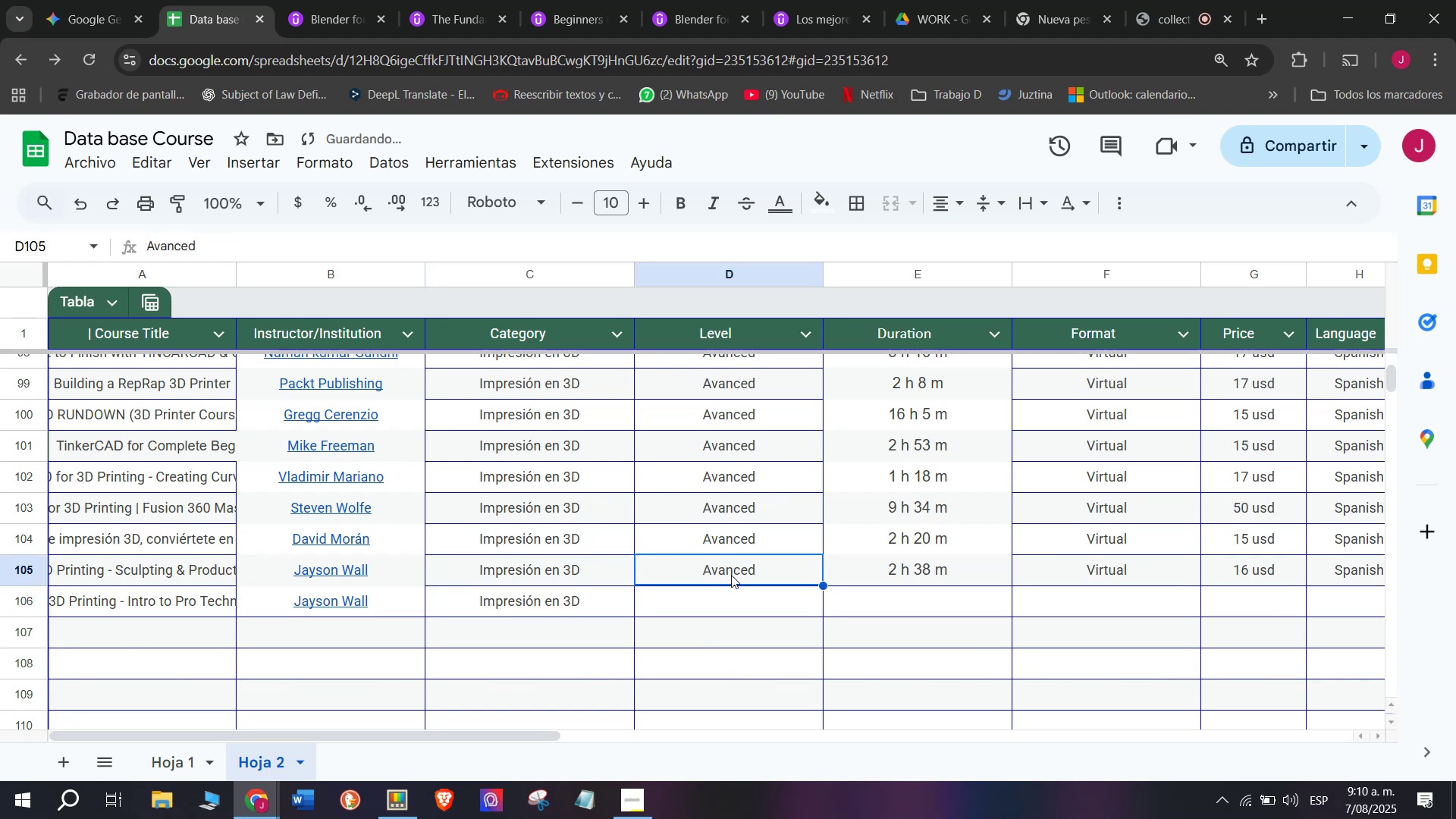 
key(Control+C)
 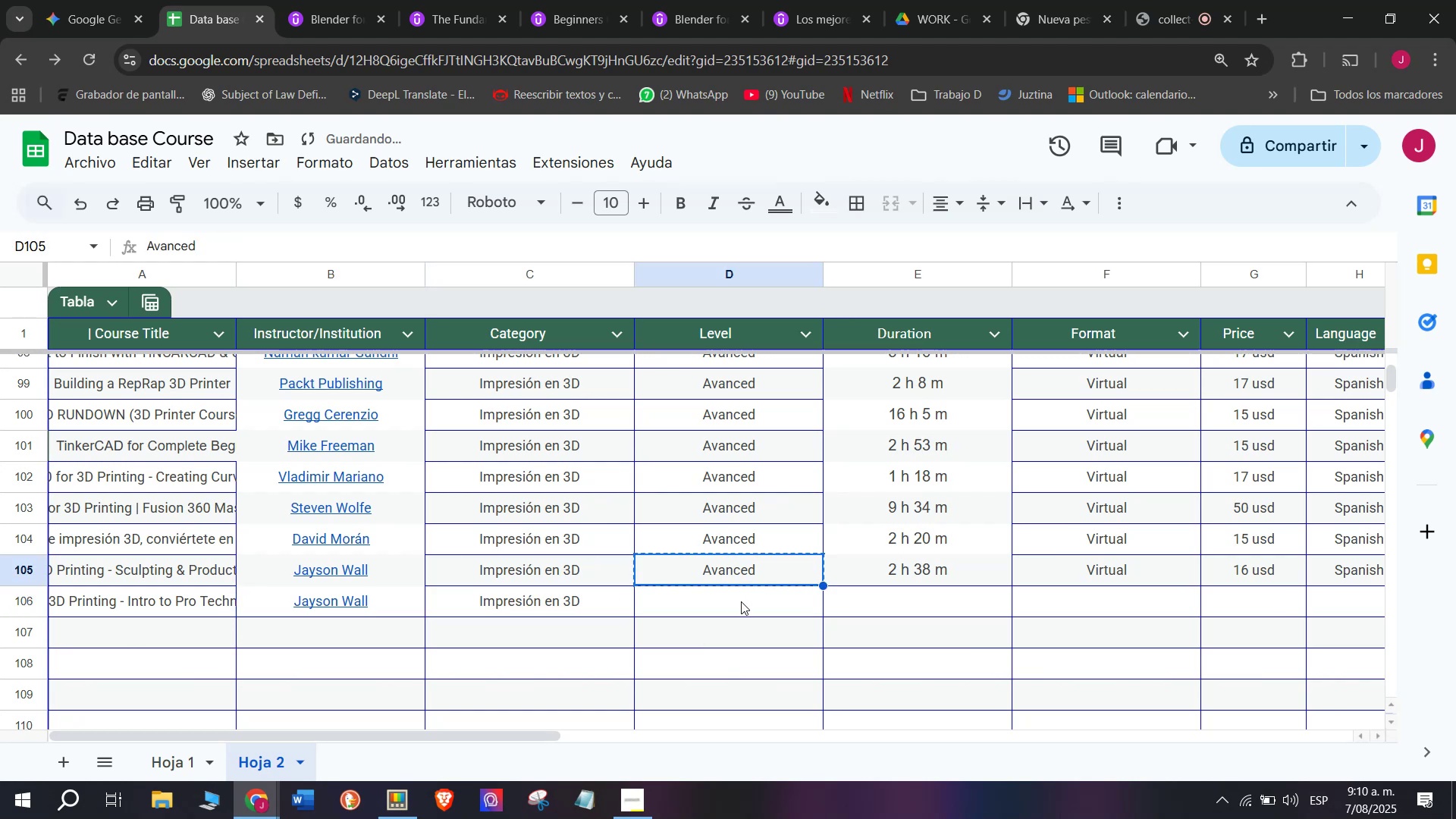 
triple_click([741, 601])
 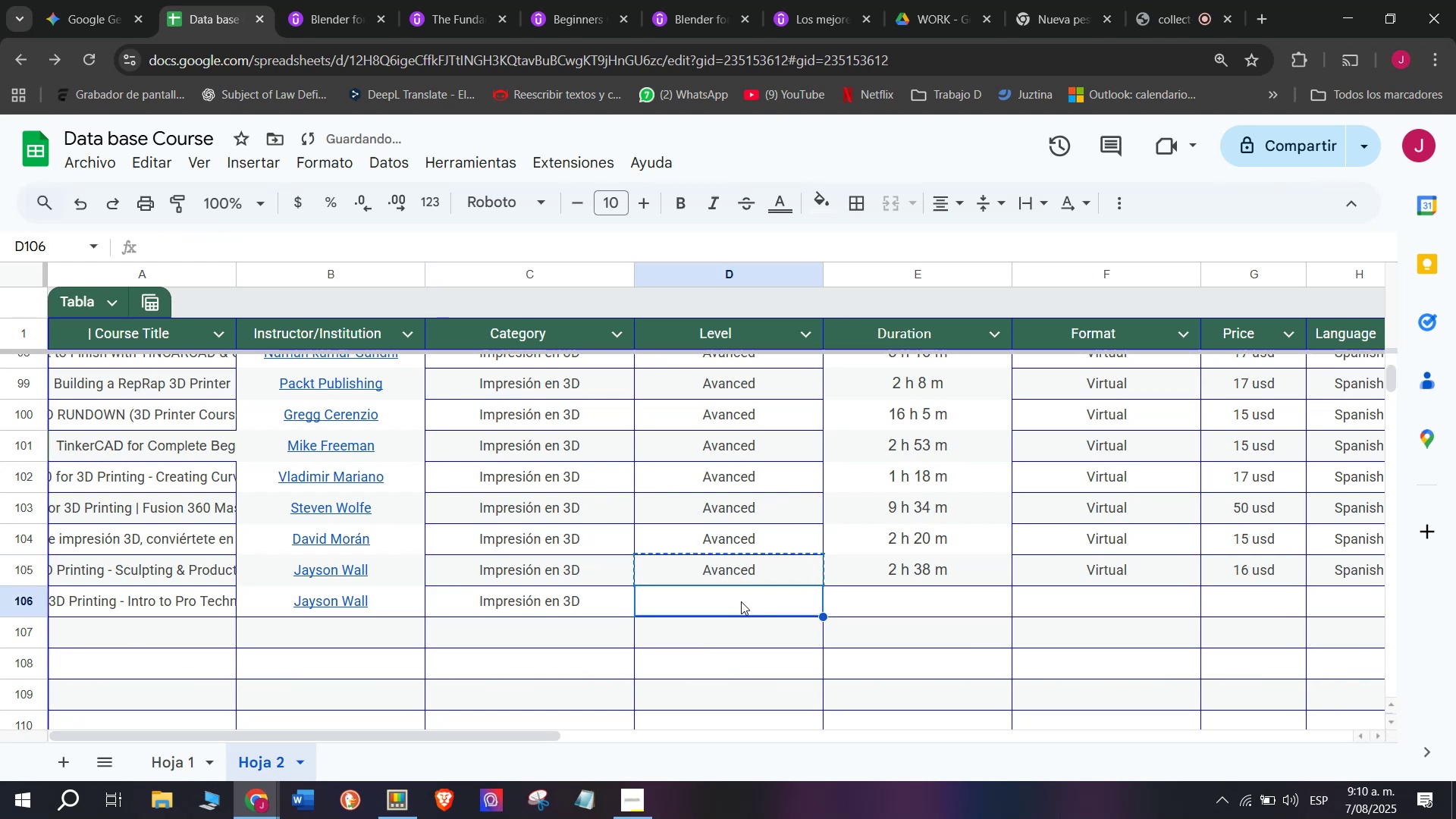 
key(Z)
 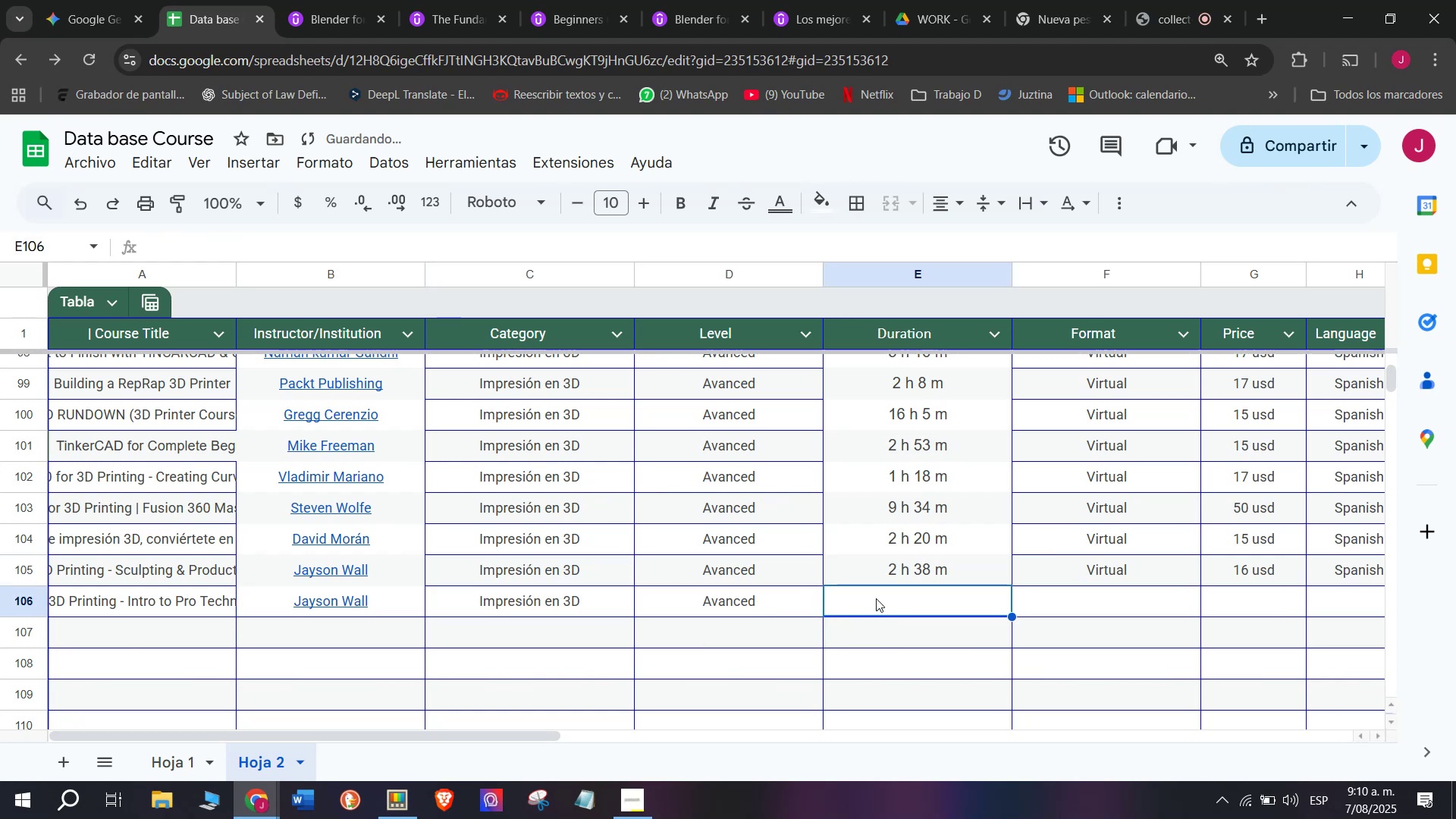 
key(Control+ControlLeft)
 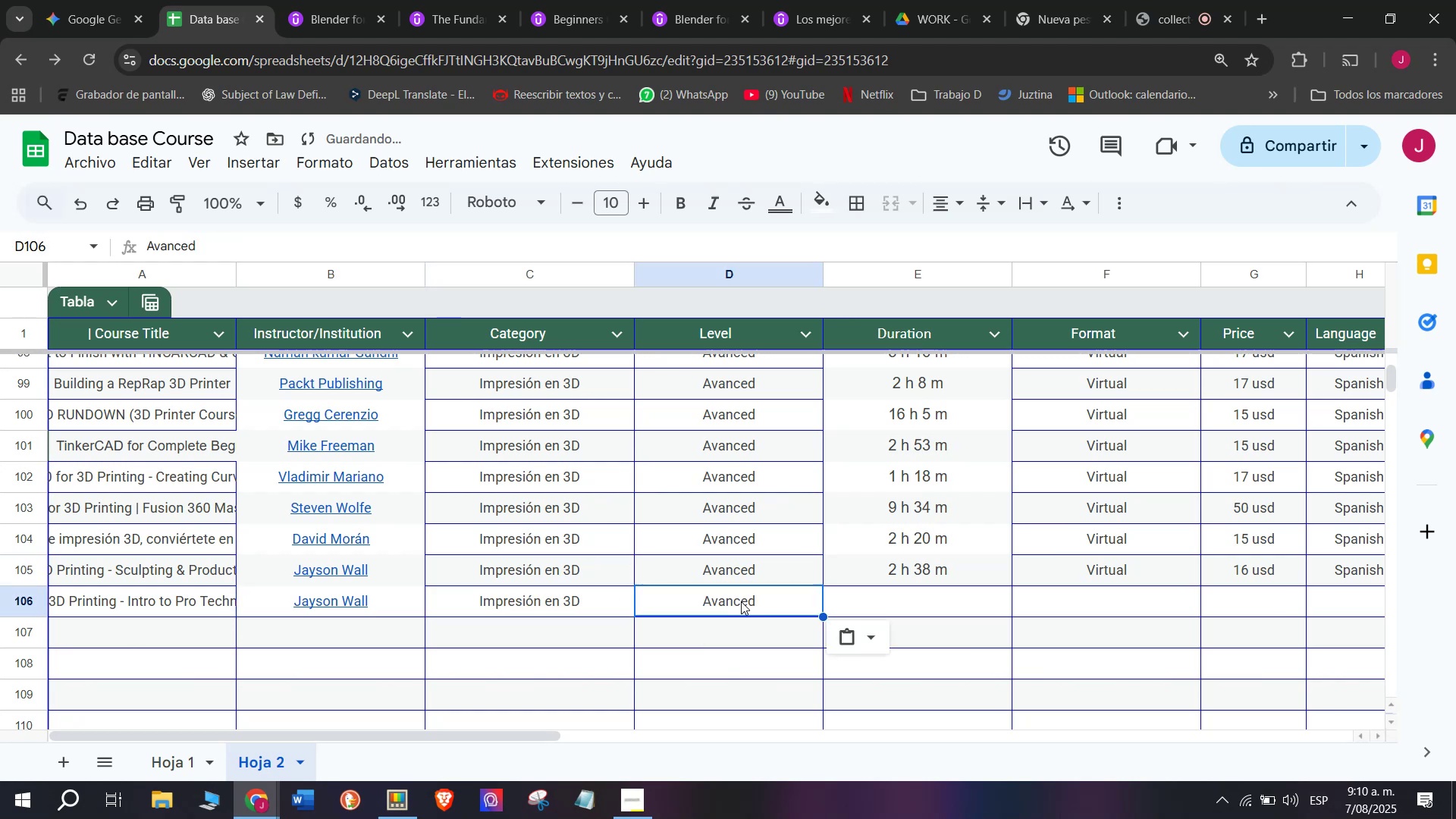 
key(Control+V)
 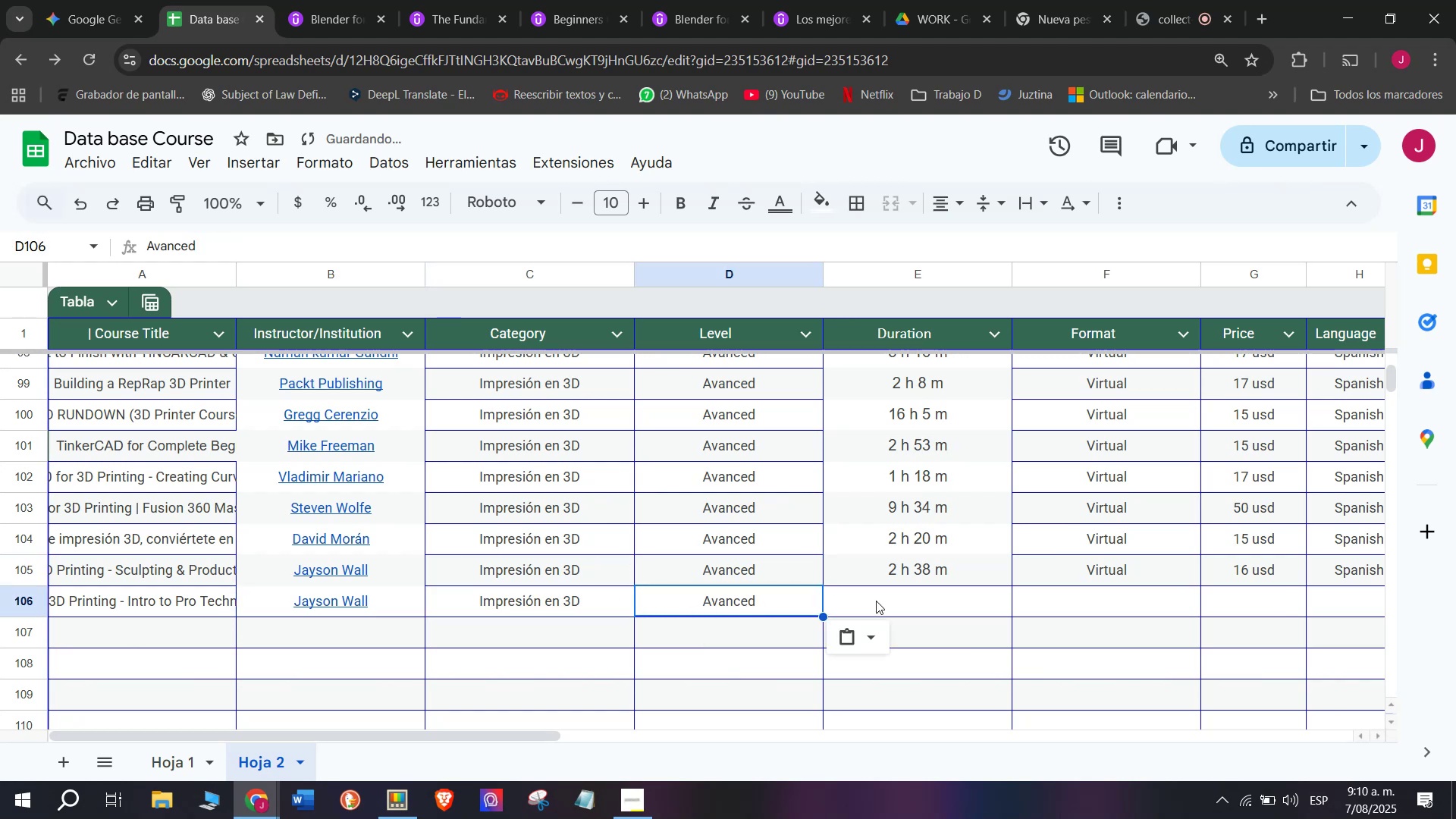 
triple_click([876, 601])
 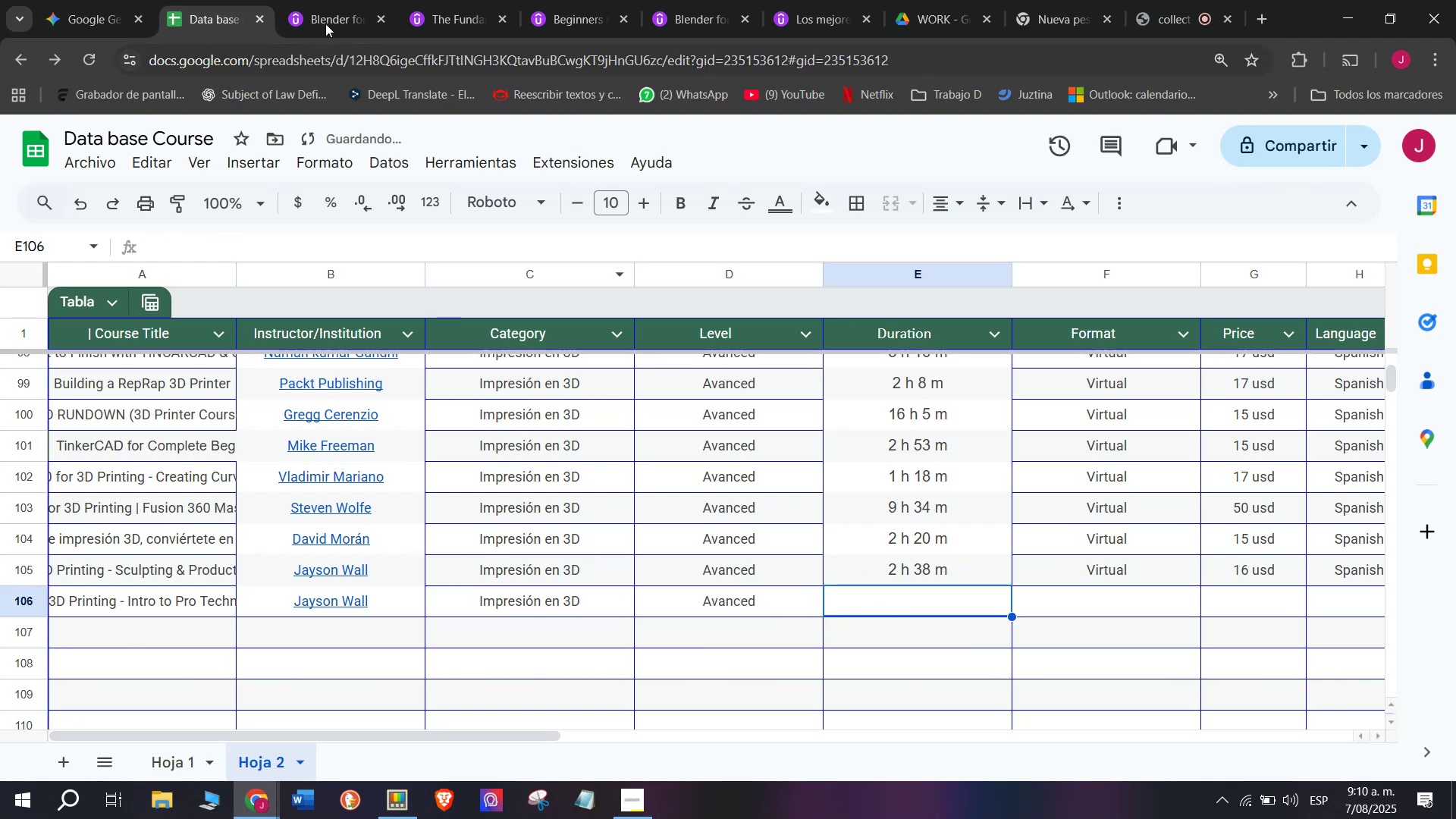 
left_click([314, 0])
 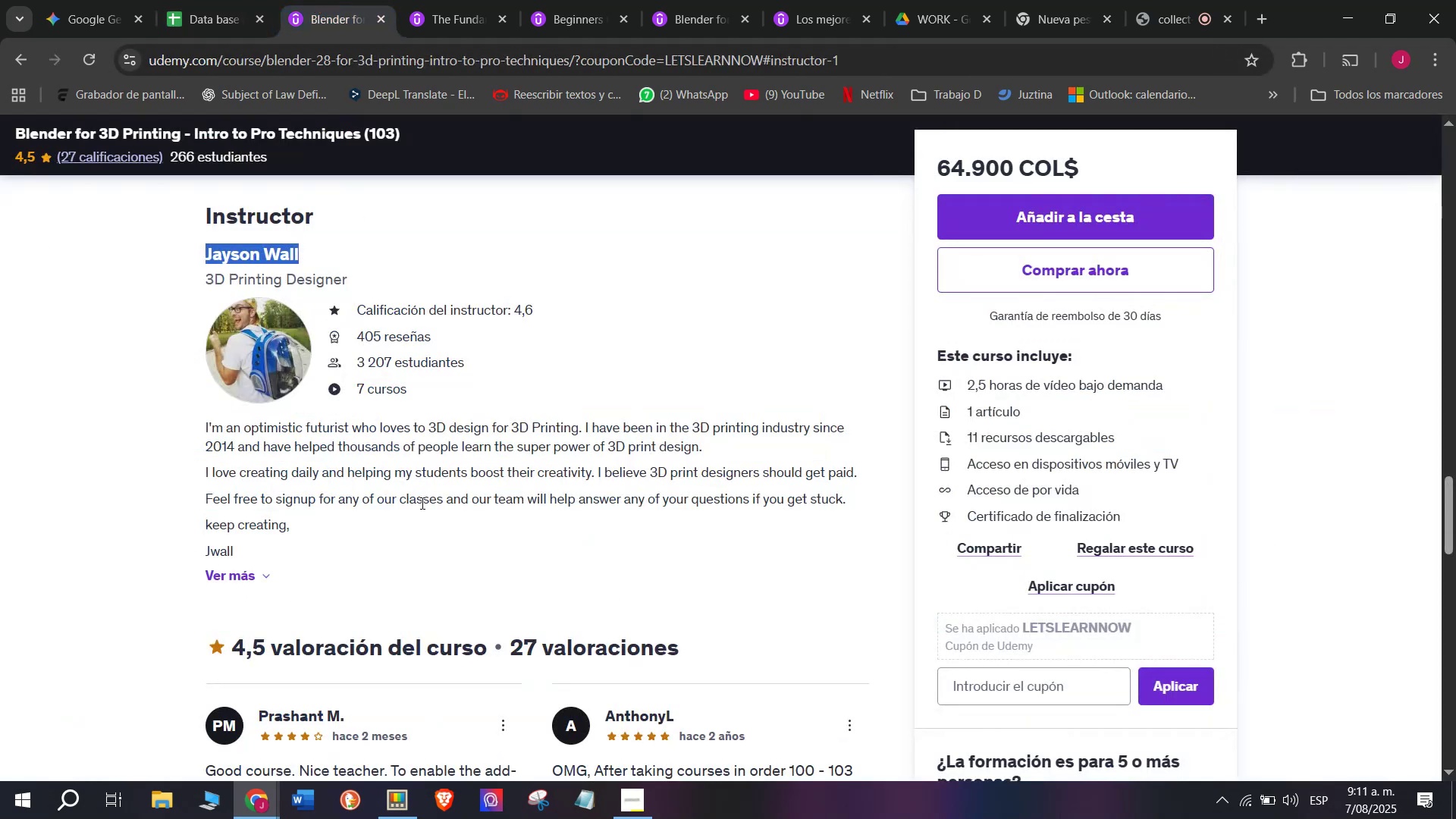 
scroll: coordinate [404, 540], scroll_direction: up, amount: 9.0
 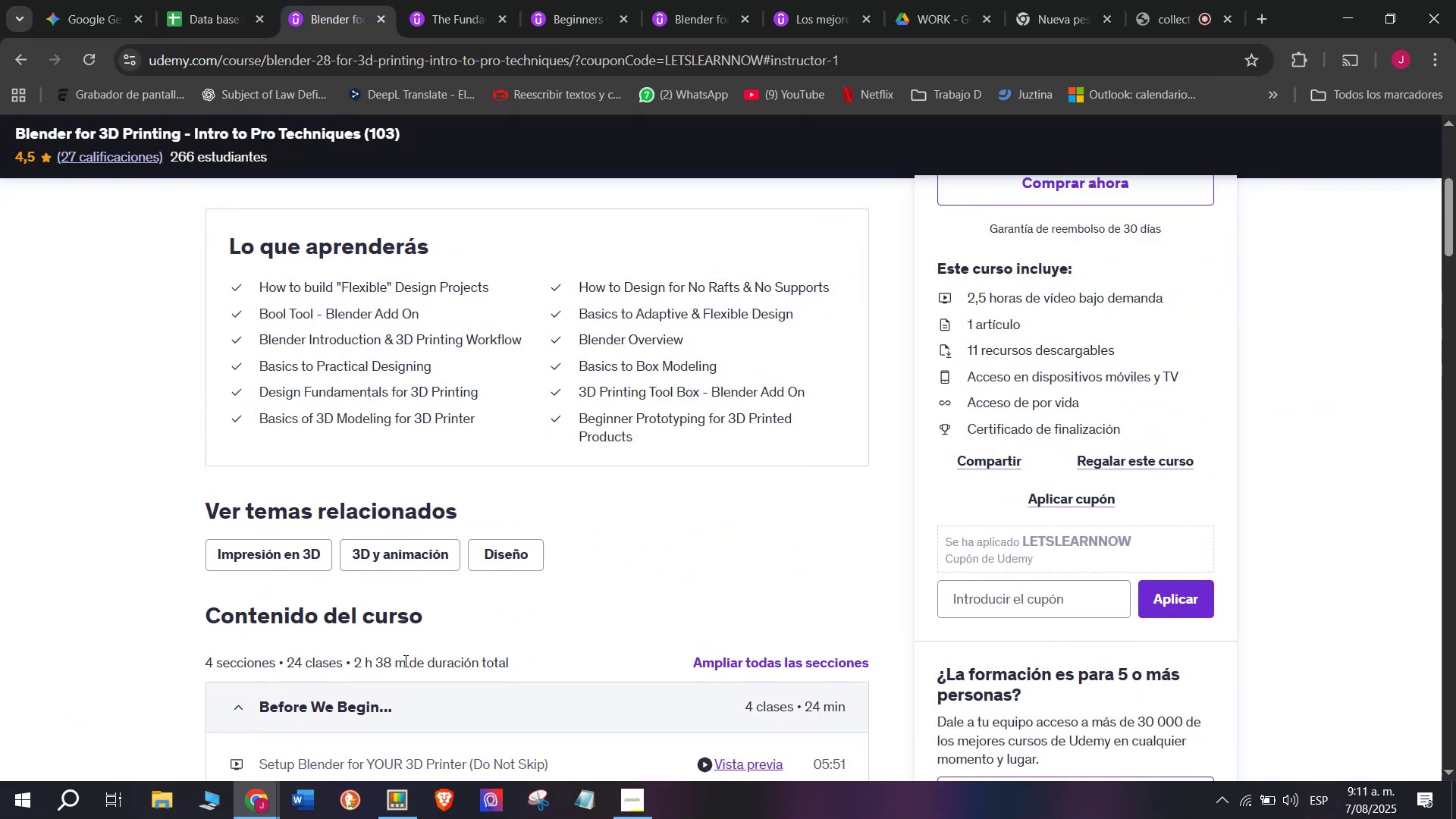 
left_click_drag(start_coordinate=[404, 661], to_coordinate=[353, 653])
 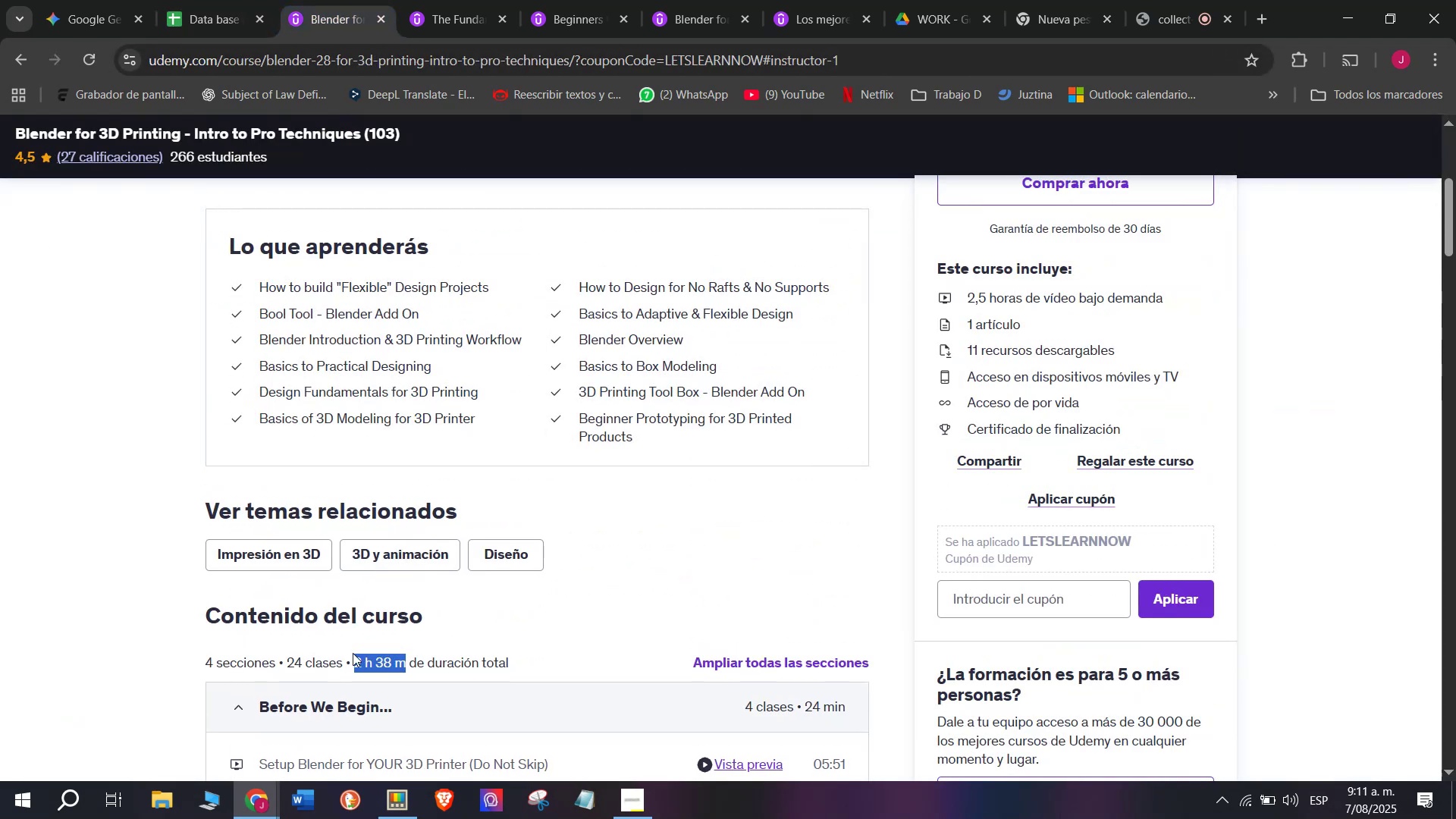 
key(Break)
 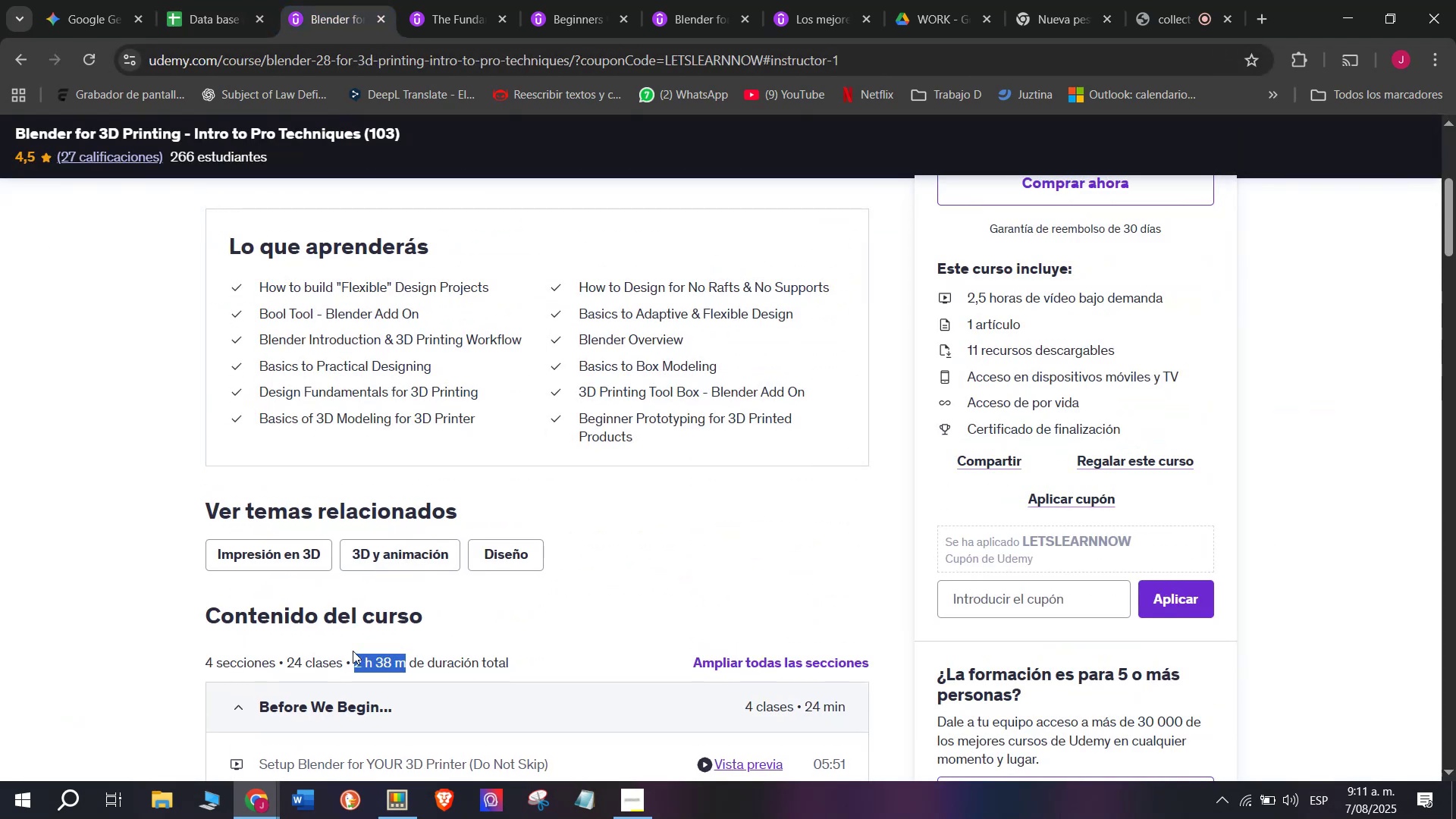 
key(Control+ControlLeft)
 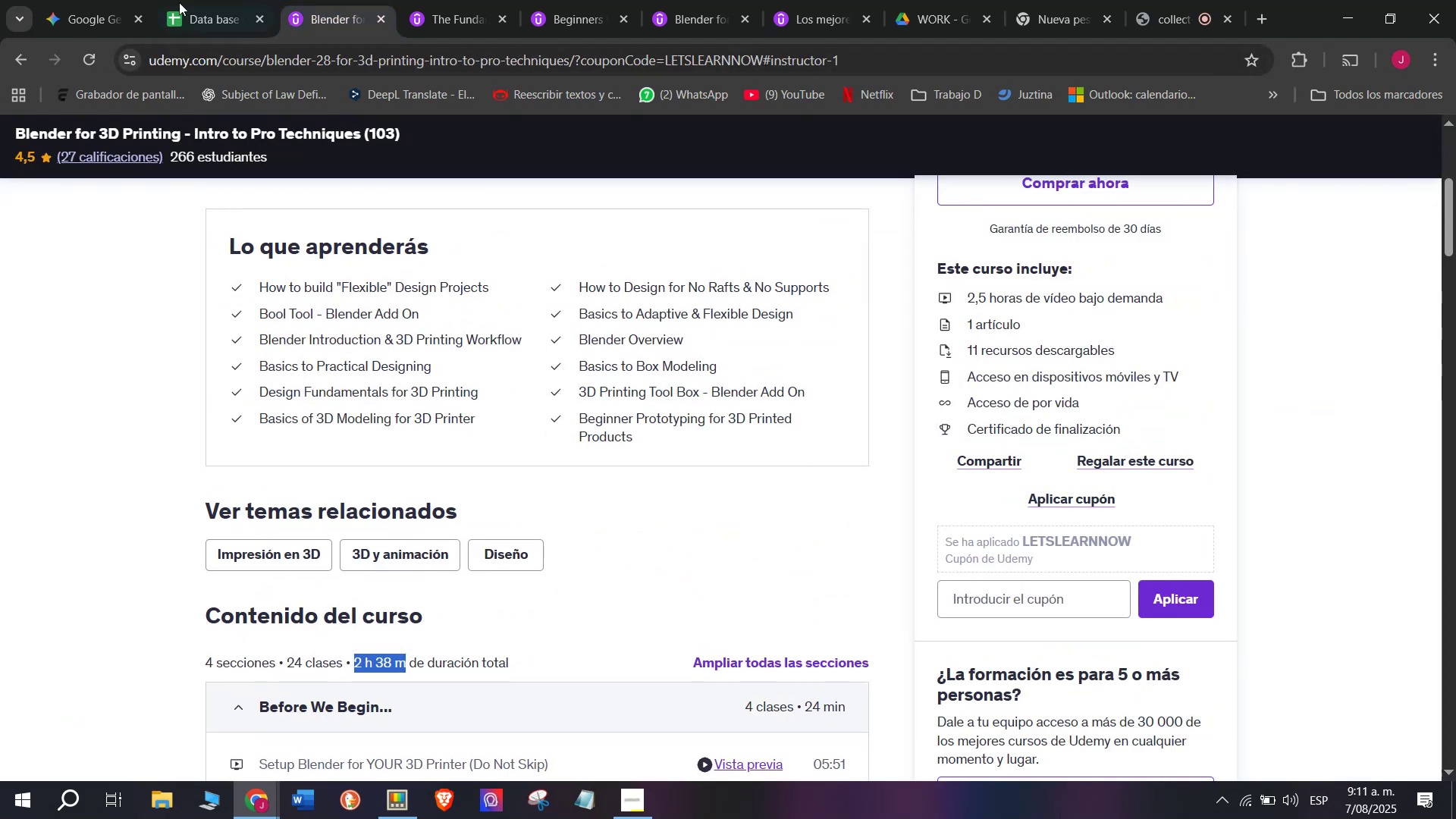 
key(Control+C)
 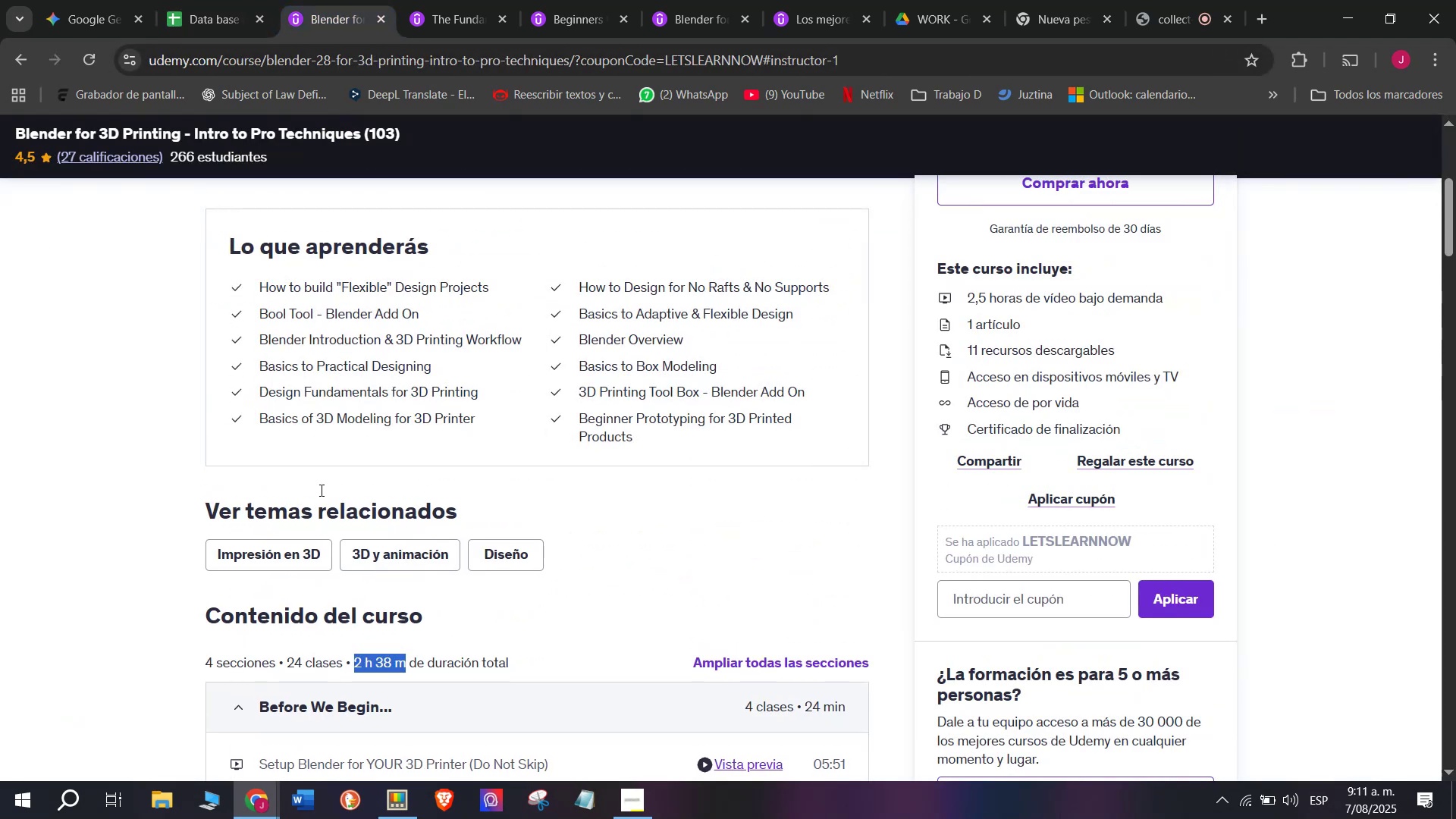 
key(Break)
 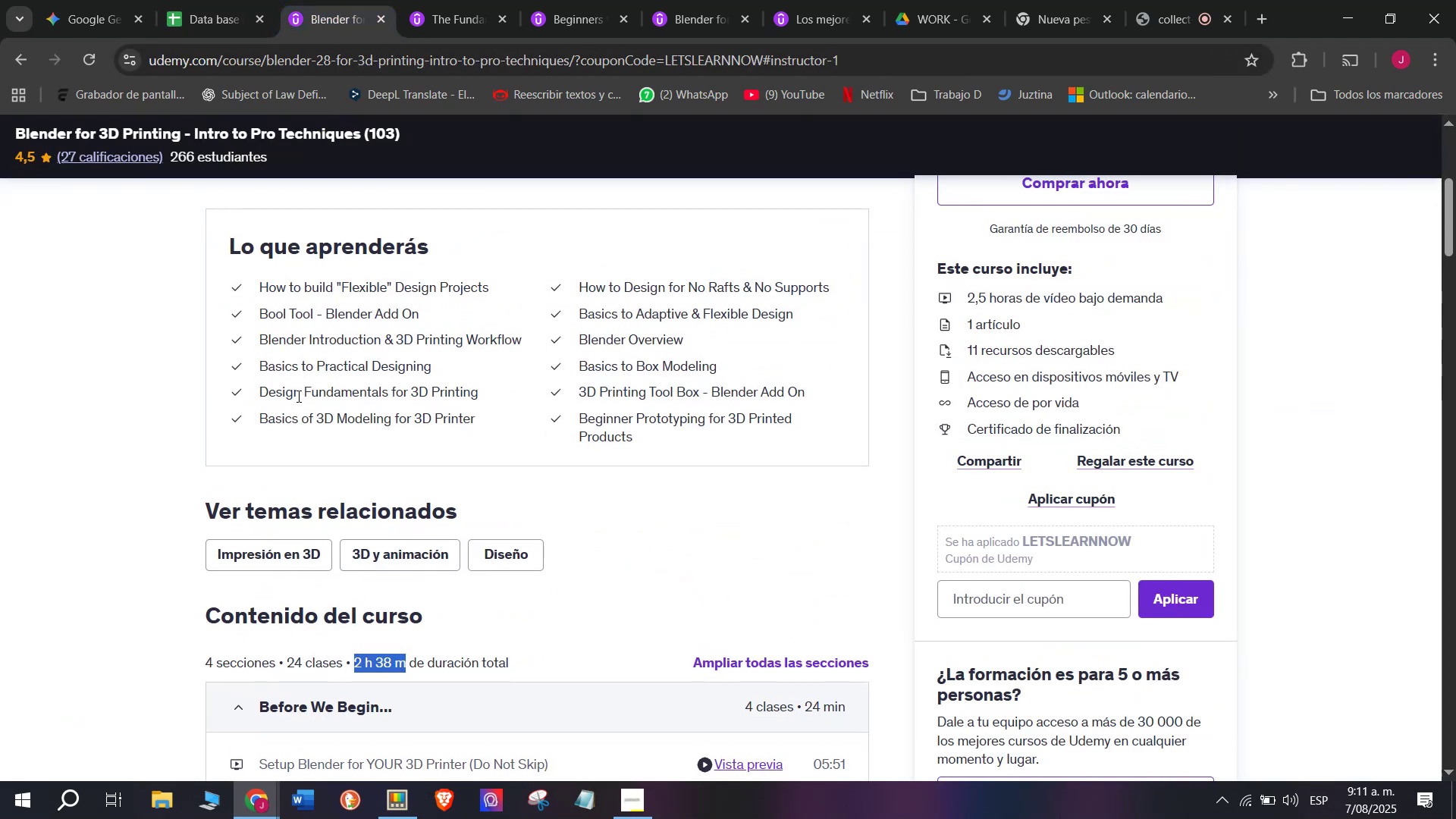 
key(Control+ControlLeft)
 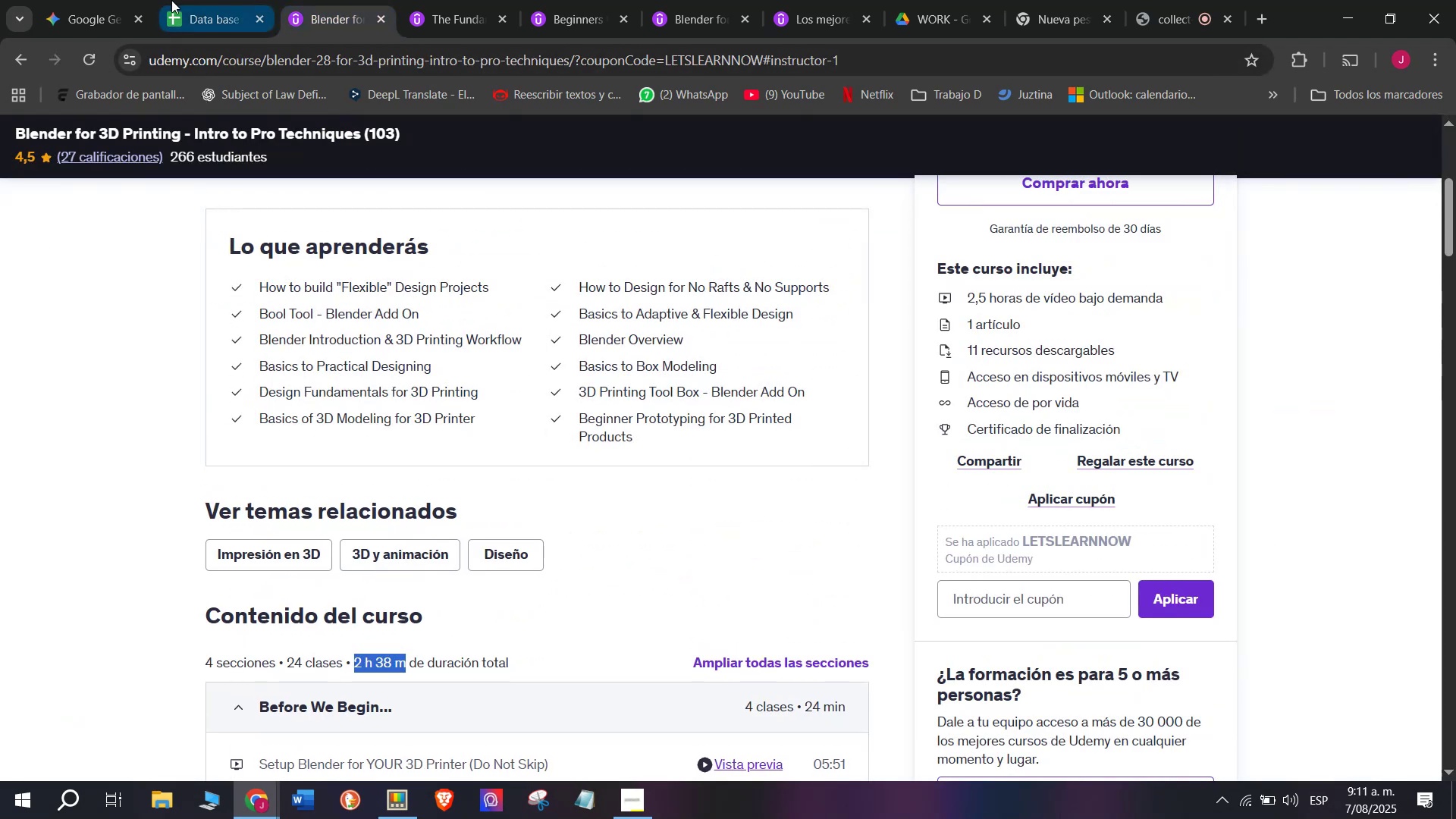 
key(Control+C)
 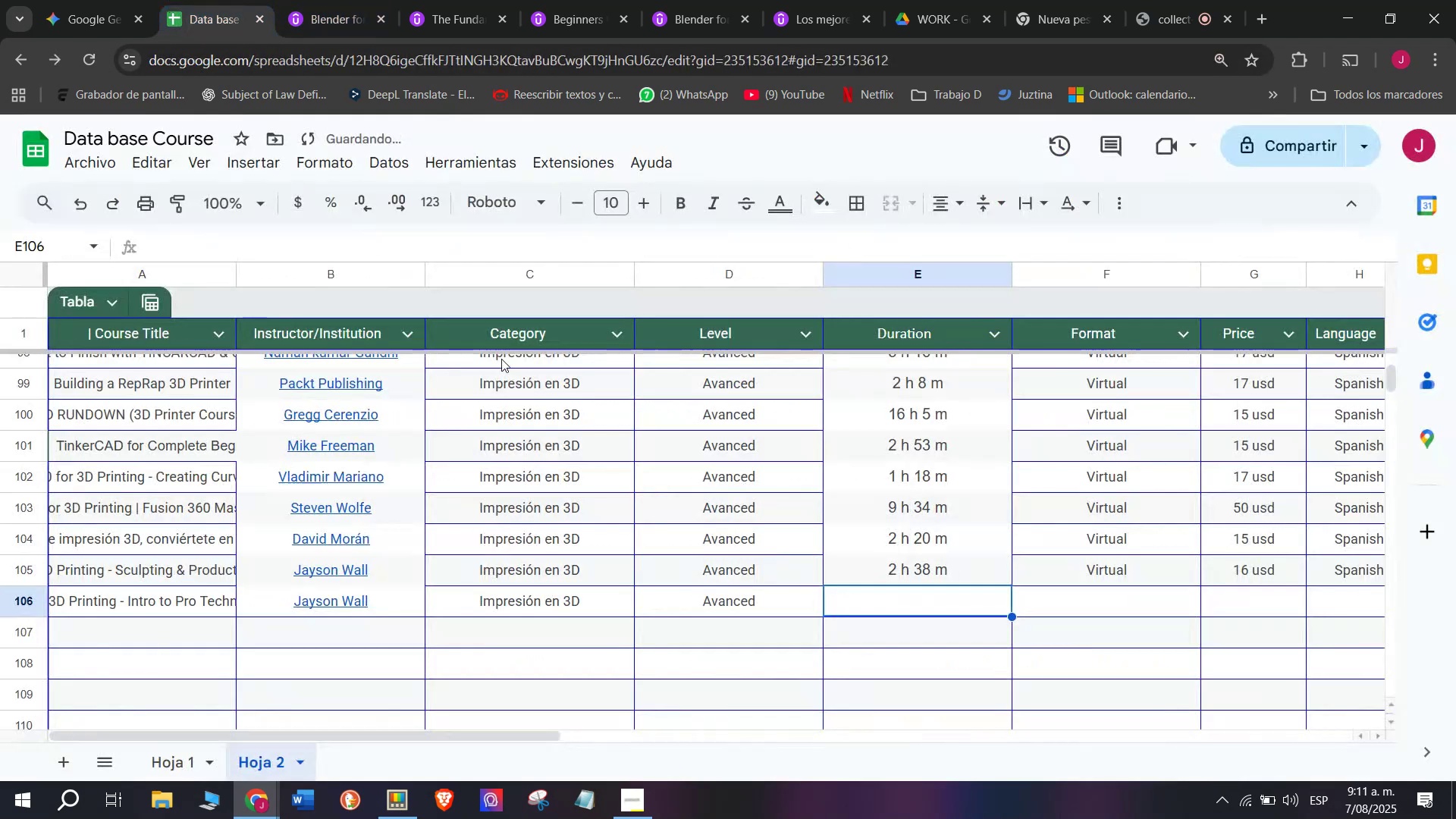 
key(Z)
 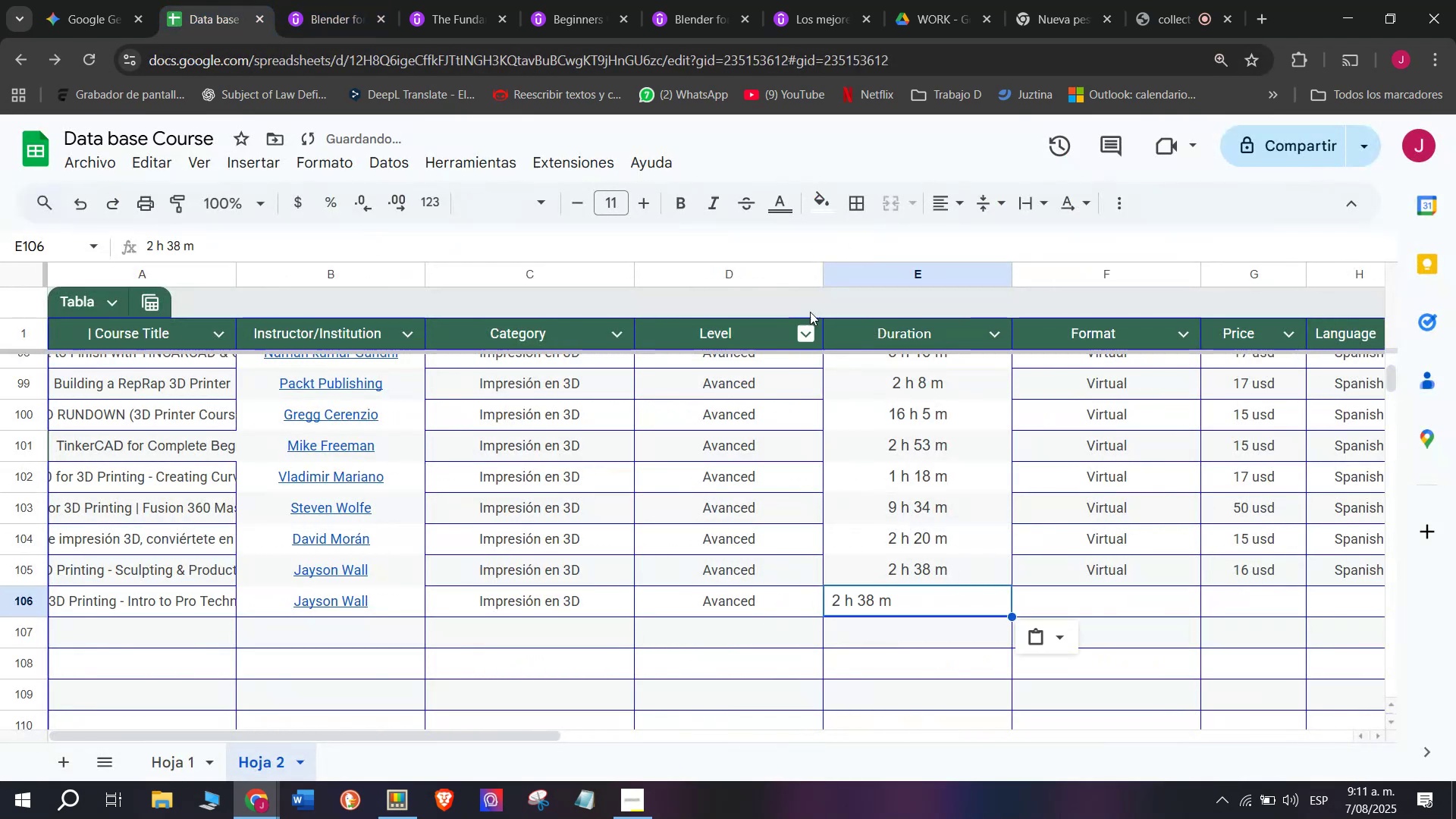 
key(Control+ControlLeft)
 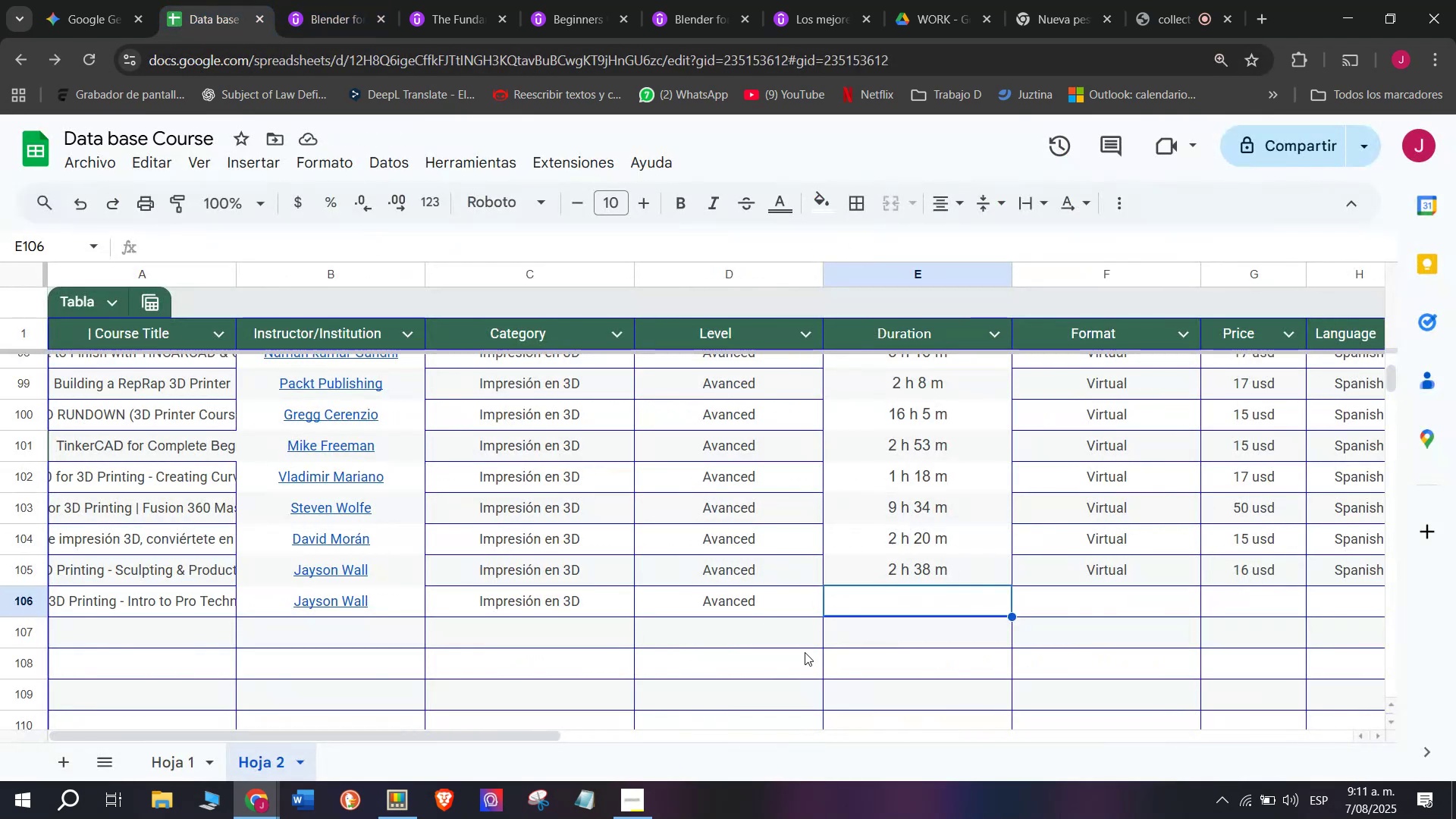 
key(Control+V)
 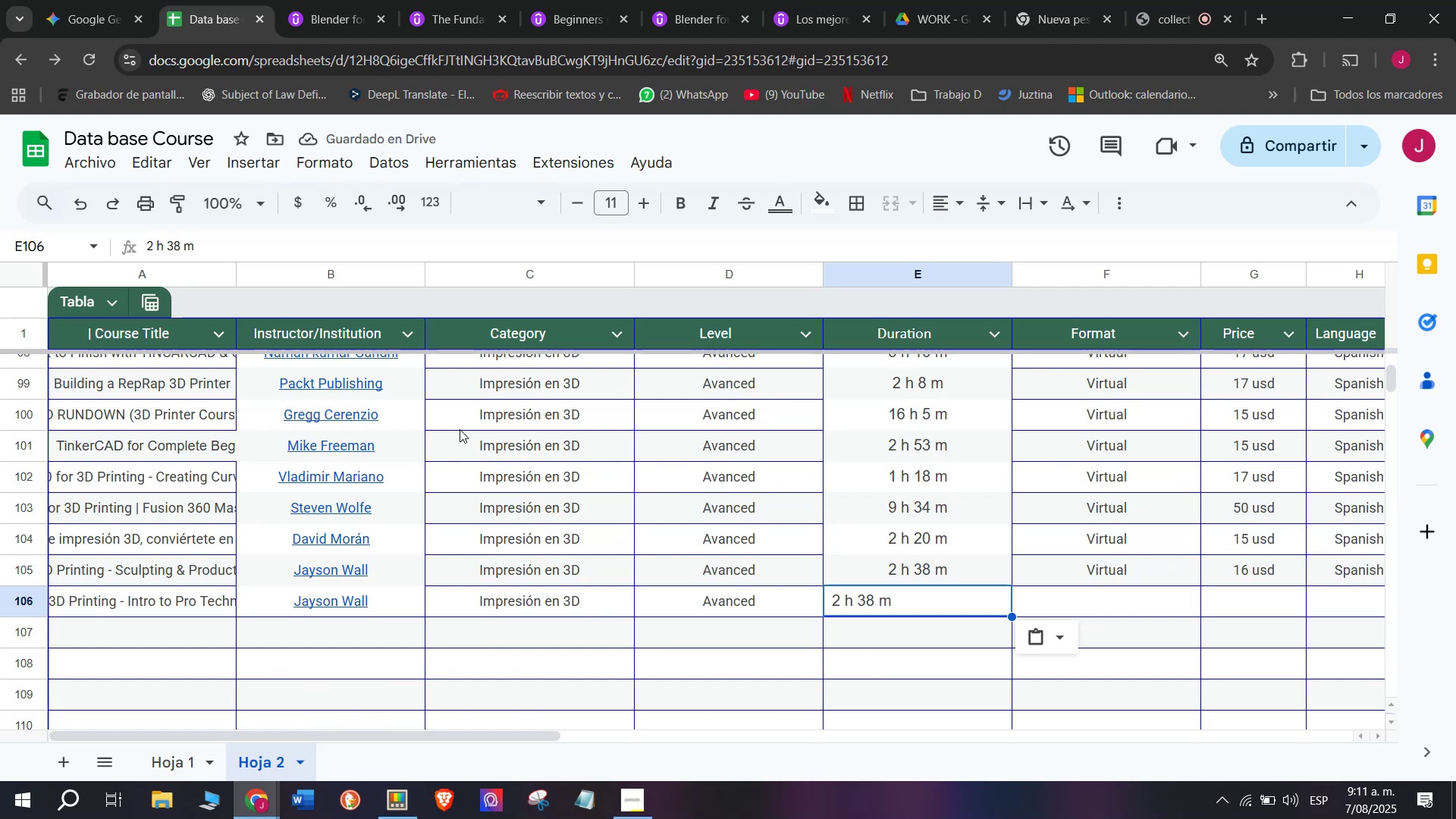 
left_click([305, 0])
 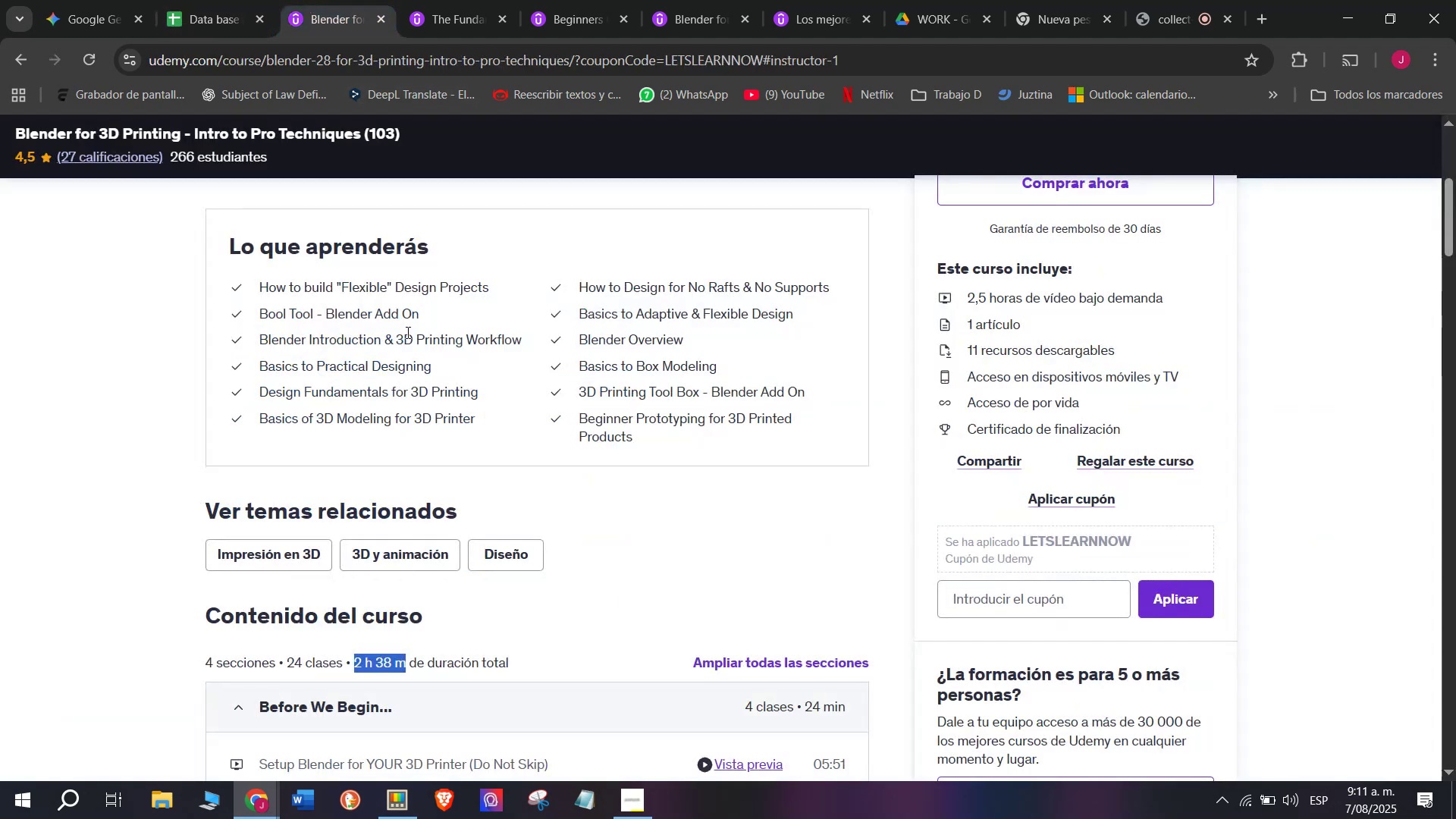 
scroll: coordinate [436, 465], scroll_direction: up, amount: 7.0
 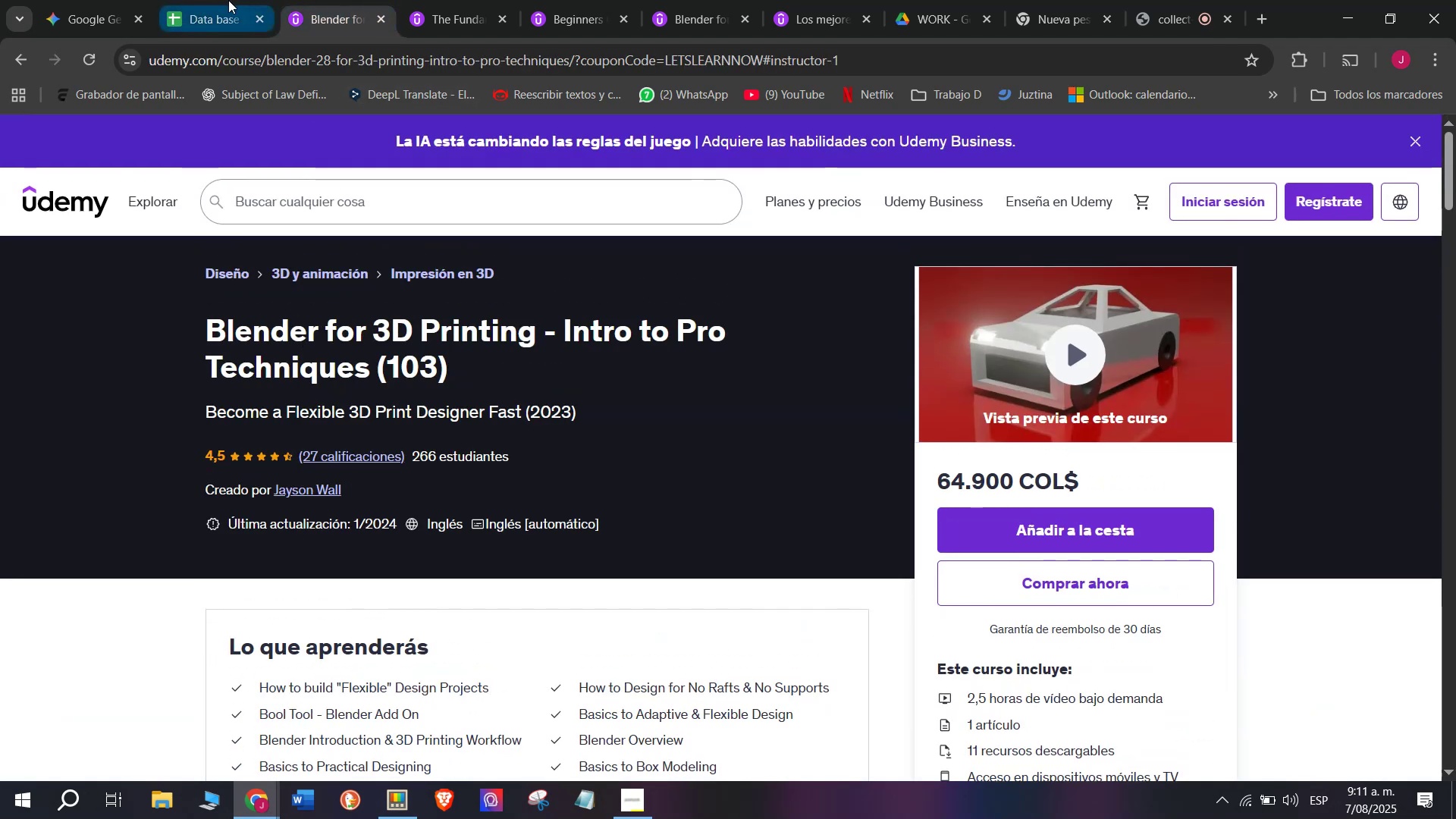 
left_click([213, 0])
 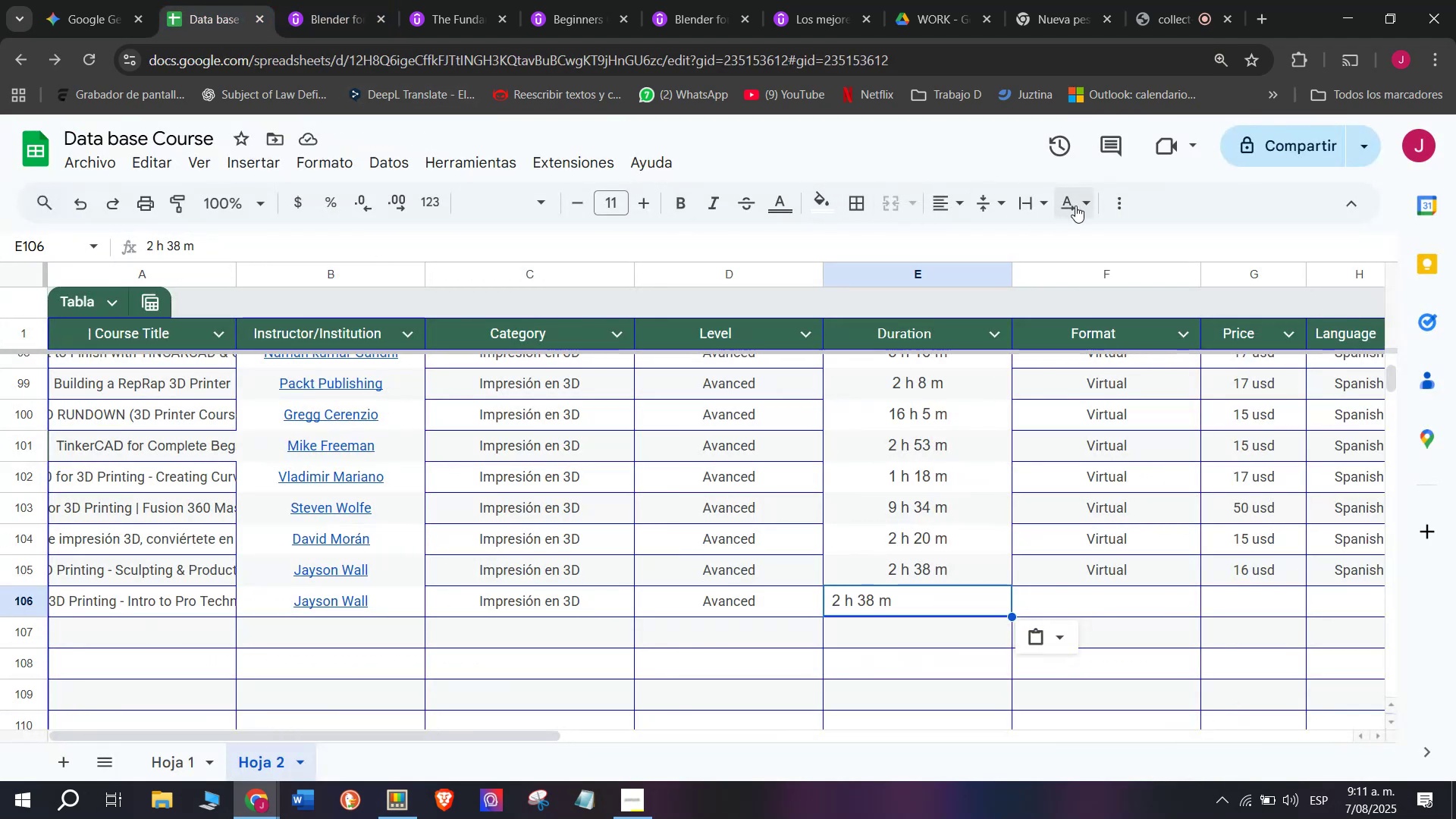 
wait(5.03)
 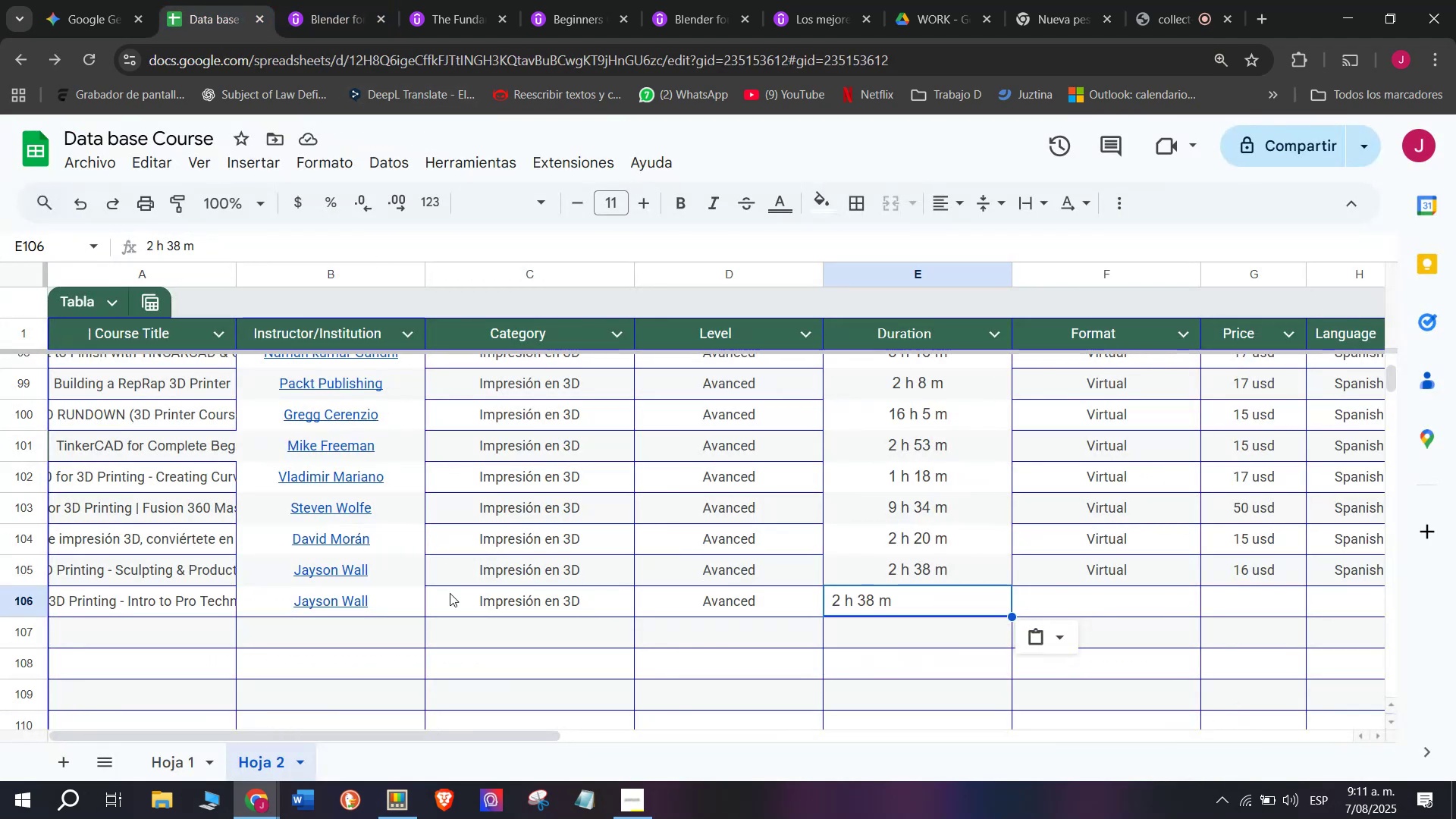 
double_click([988, 245])
 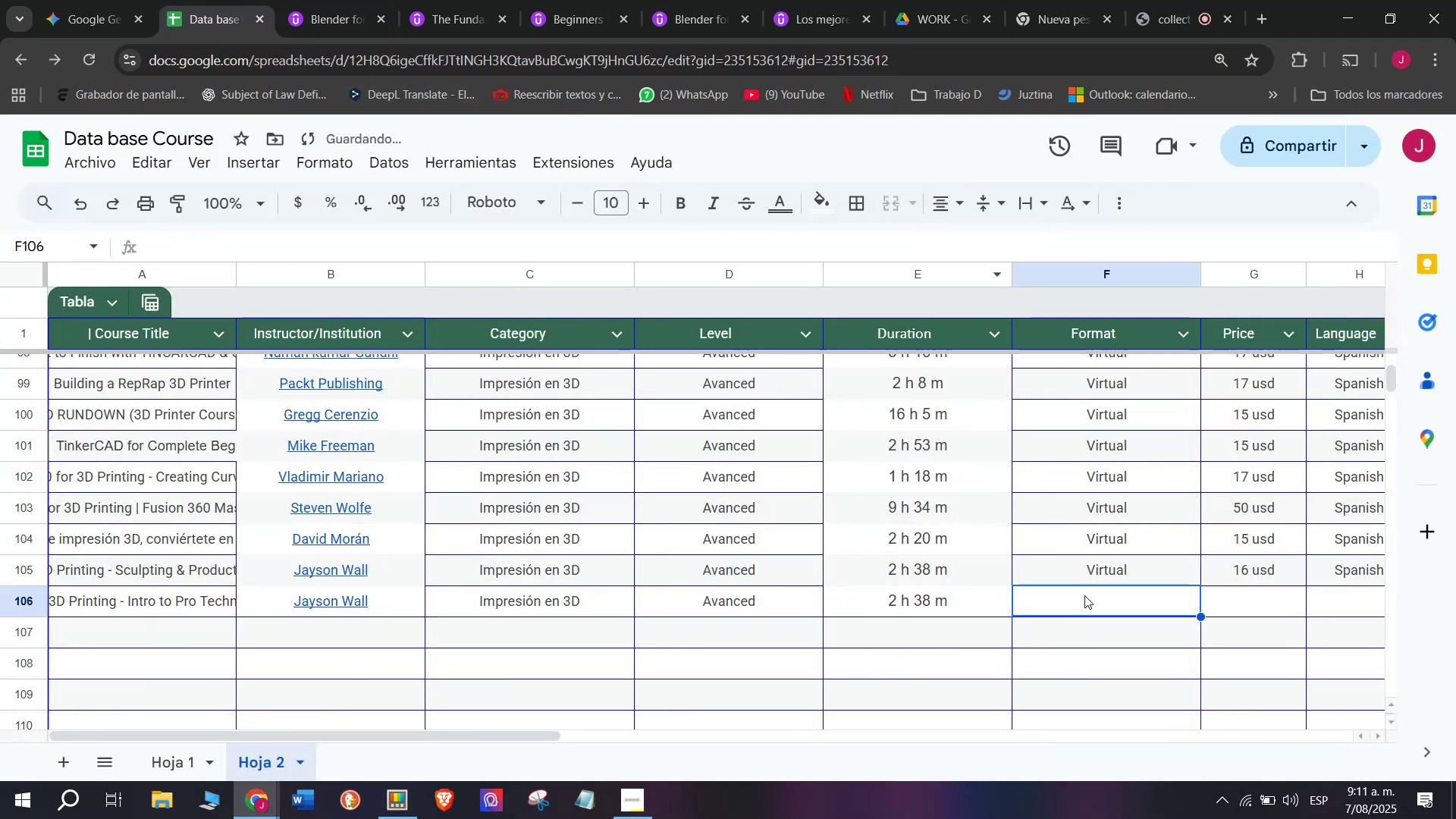 
double_click([1102, 577])
 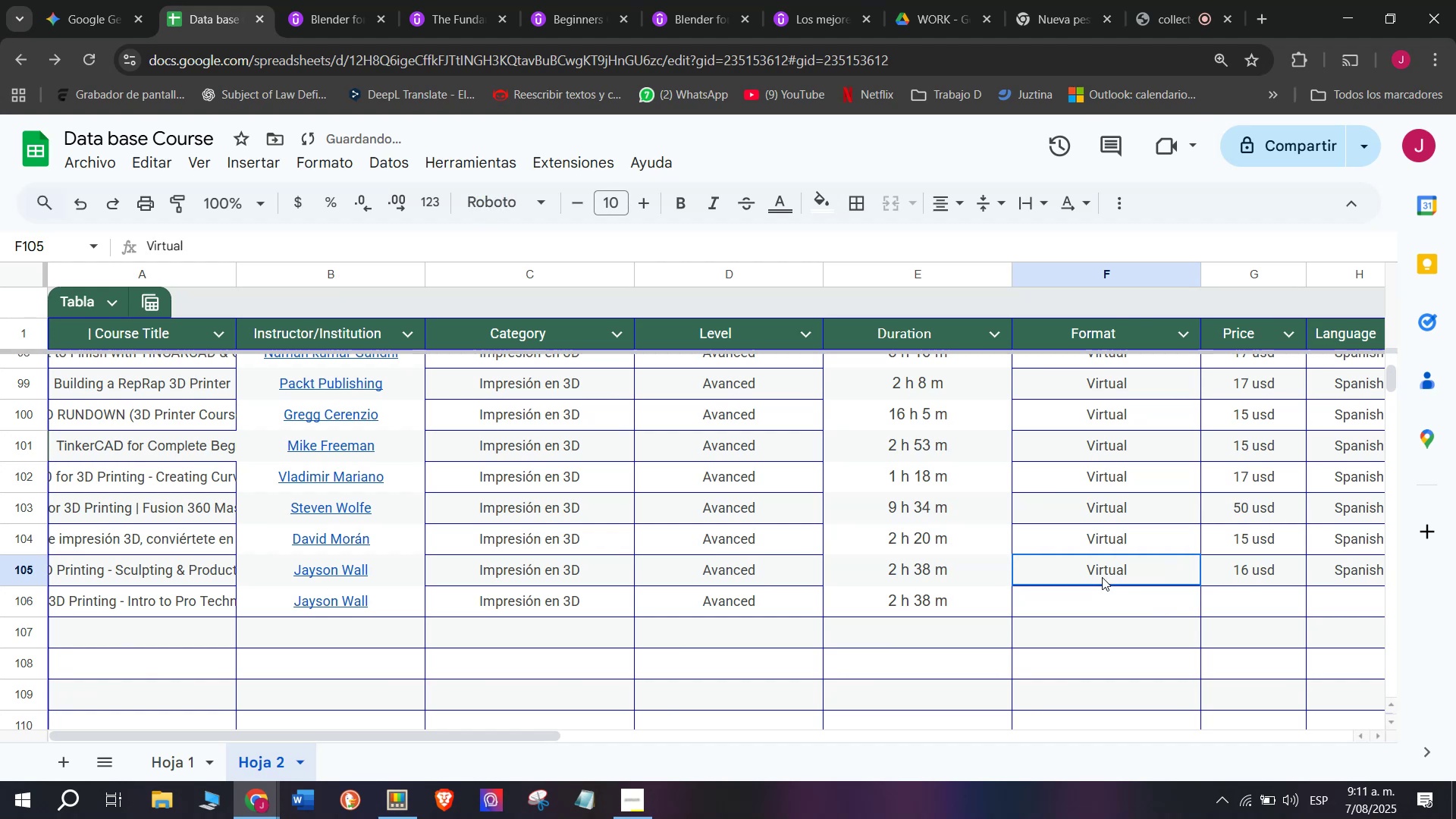 
key(Control+ControlLeft)
 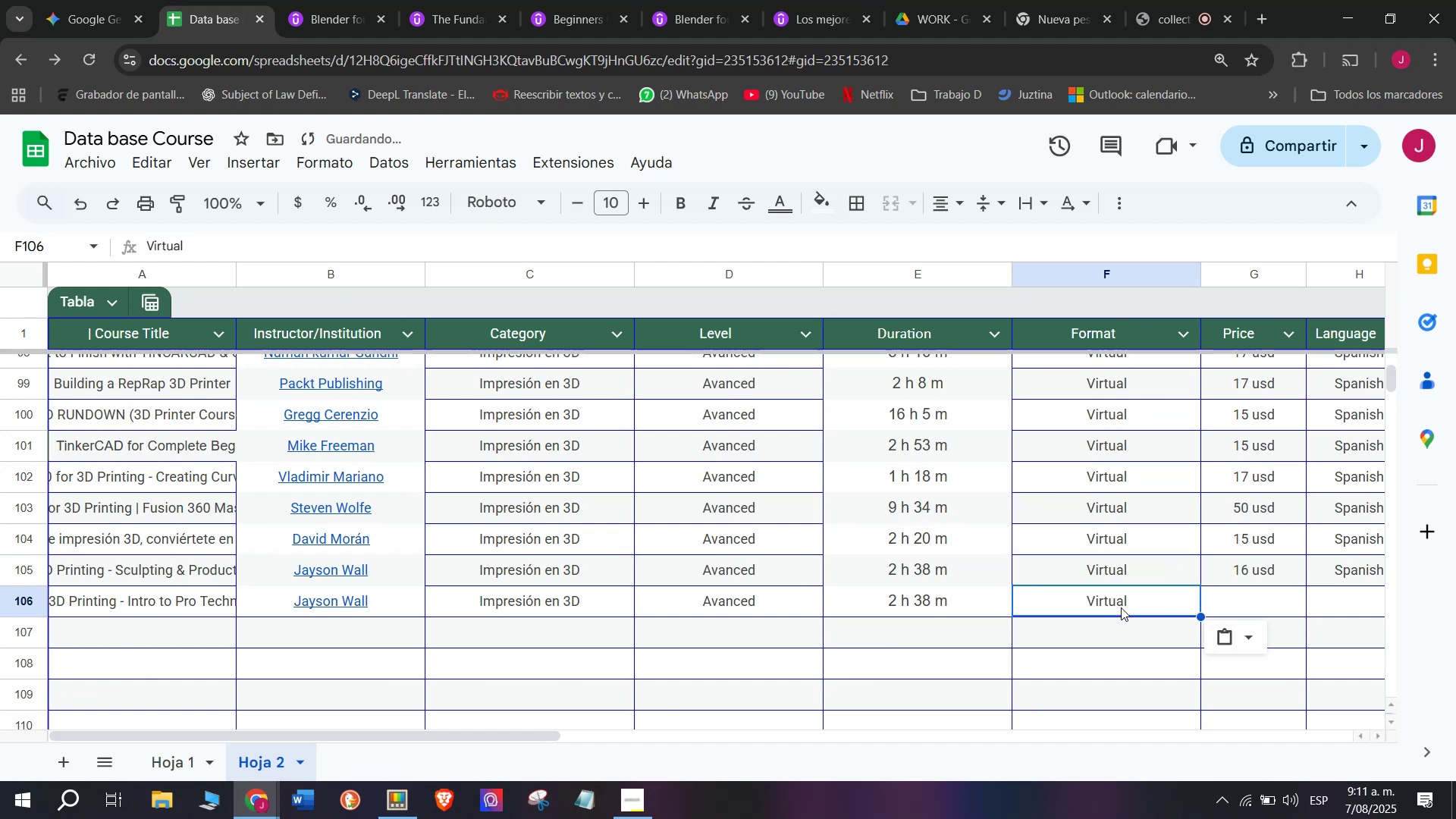 
key(Break)
 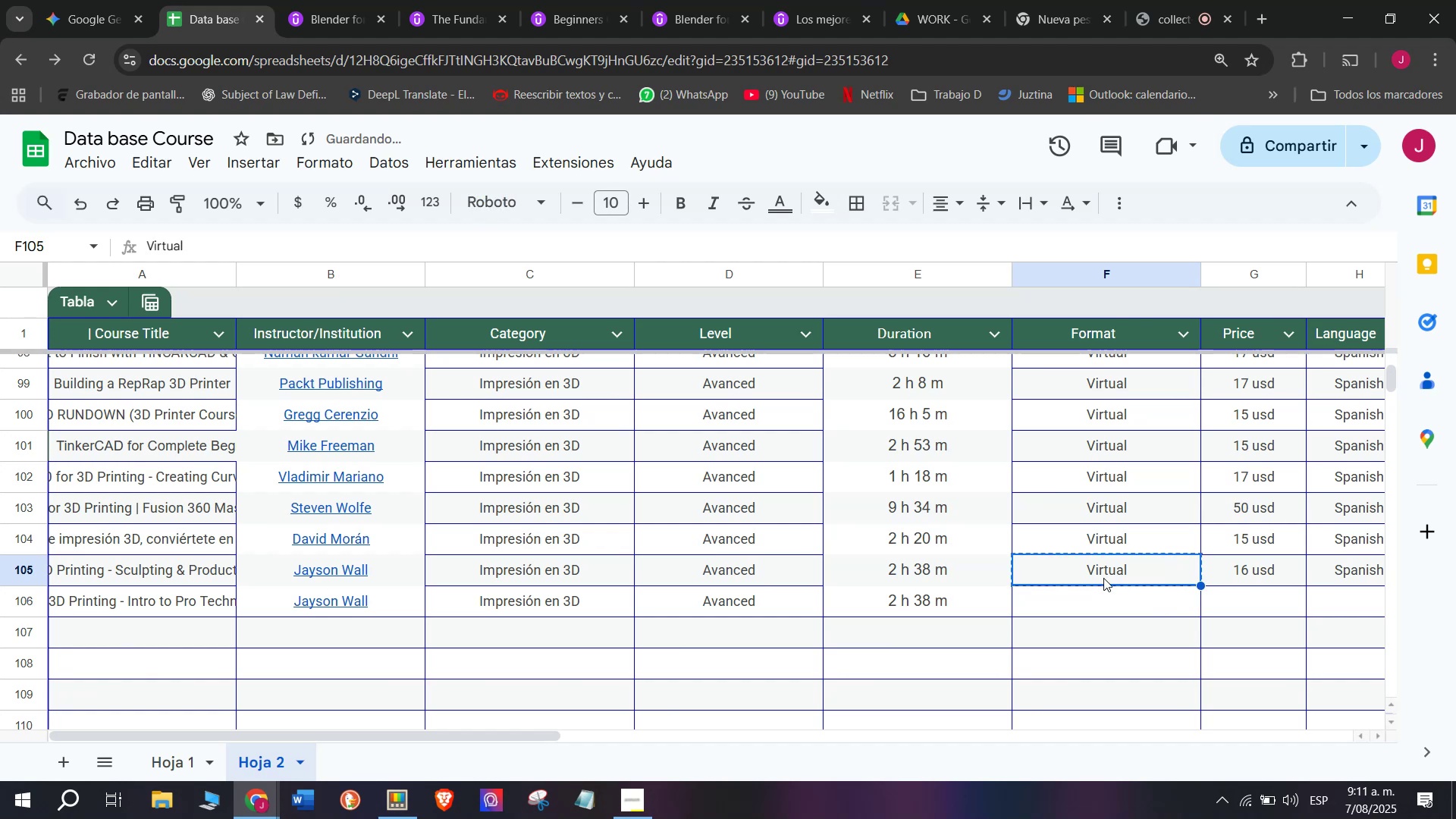 
key(Control+C)
 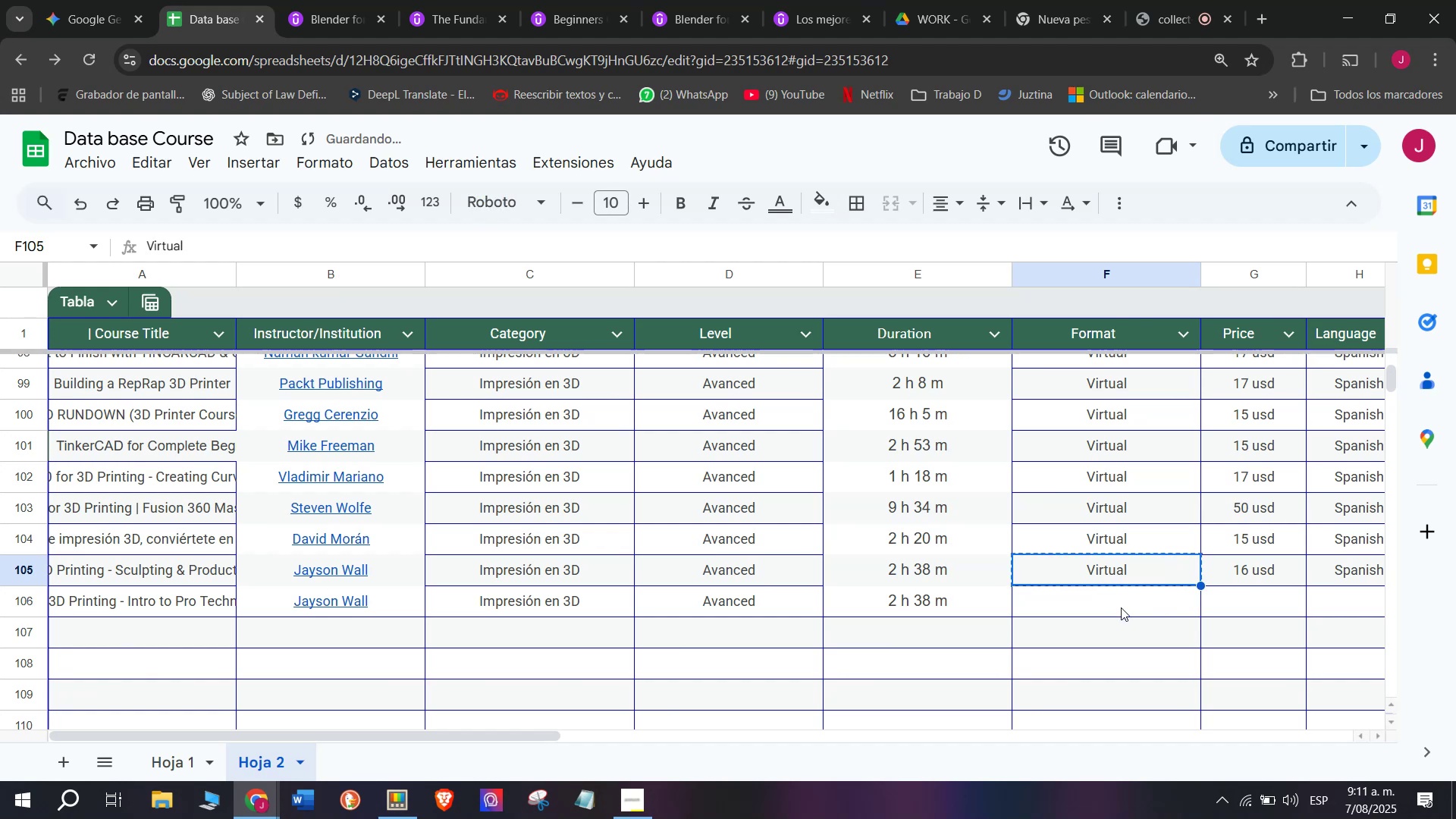 
key(Control+ControlLeft)
 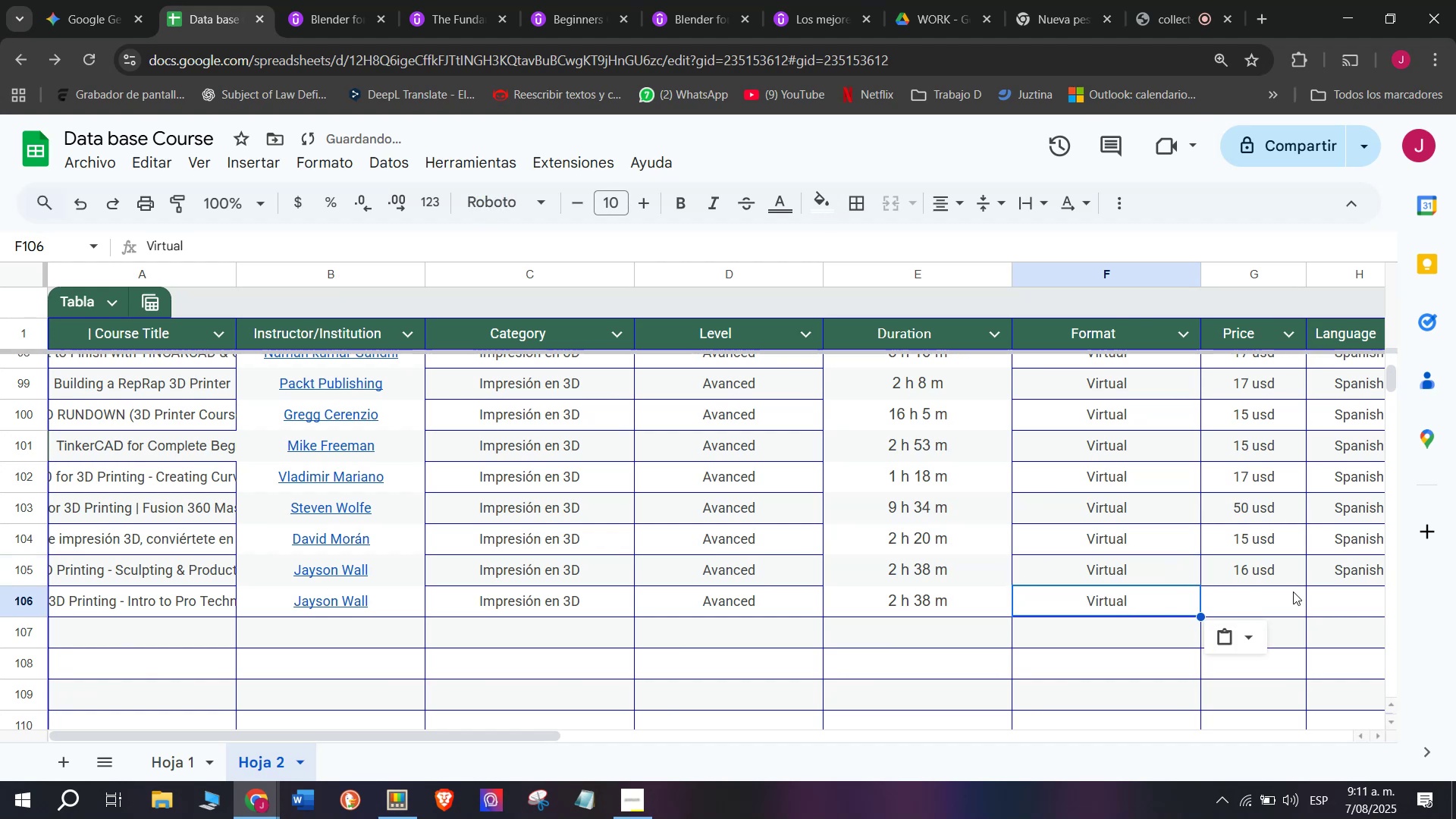 
key(Z)
 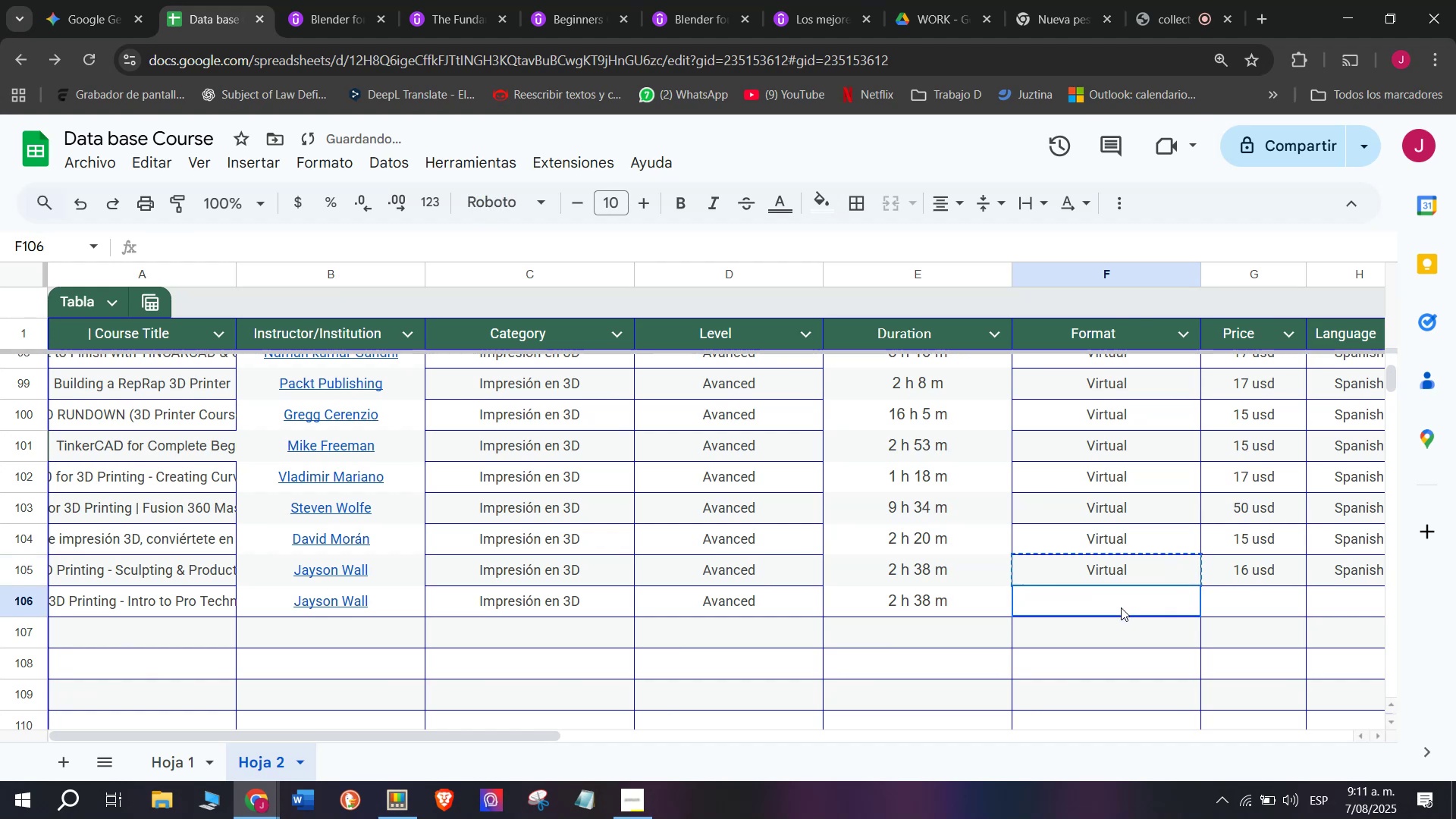 
key(Control+V)
 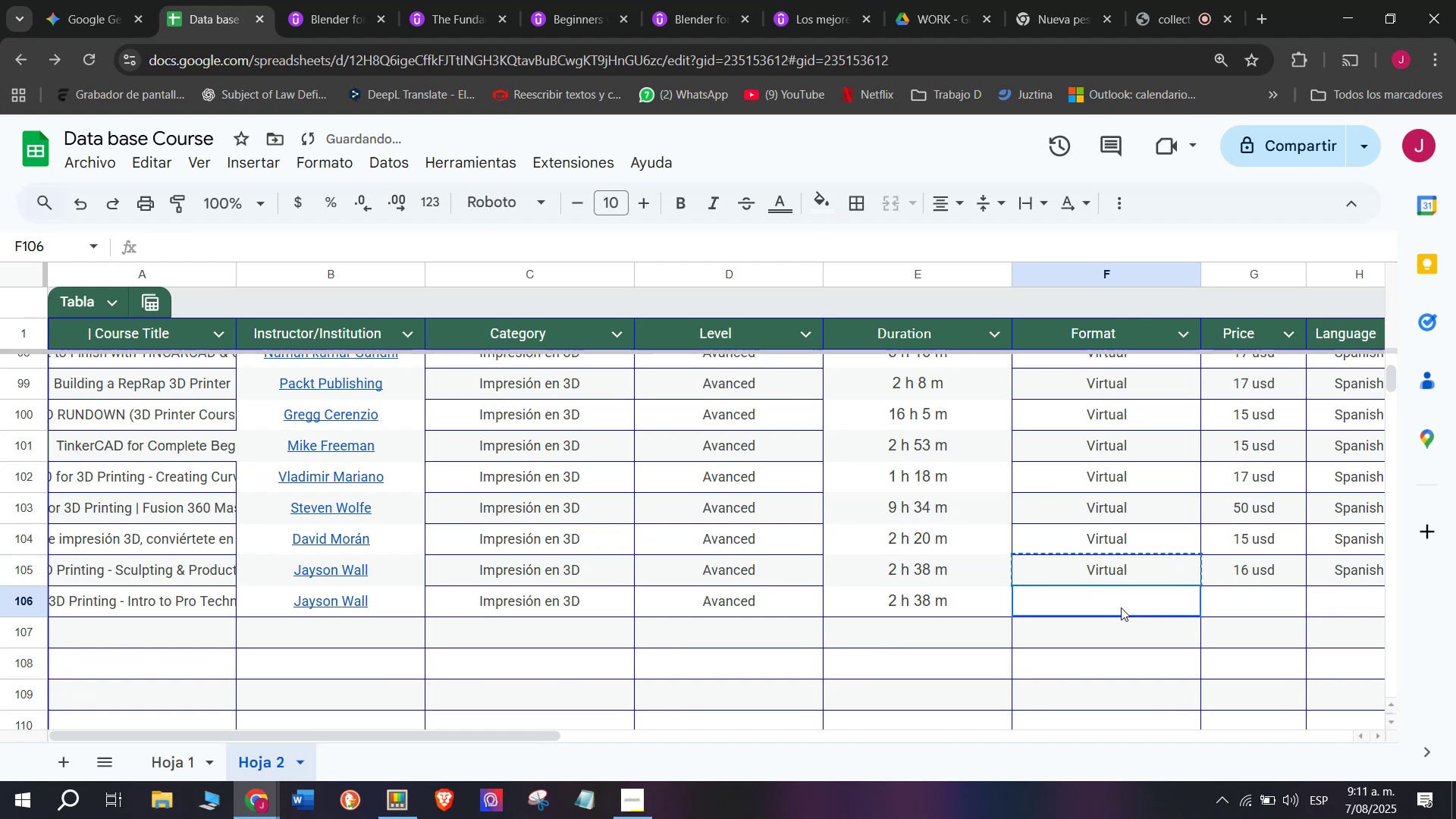 
triple_click([1121, 607])
 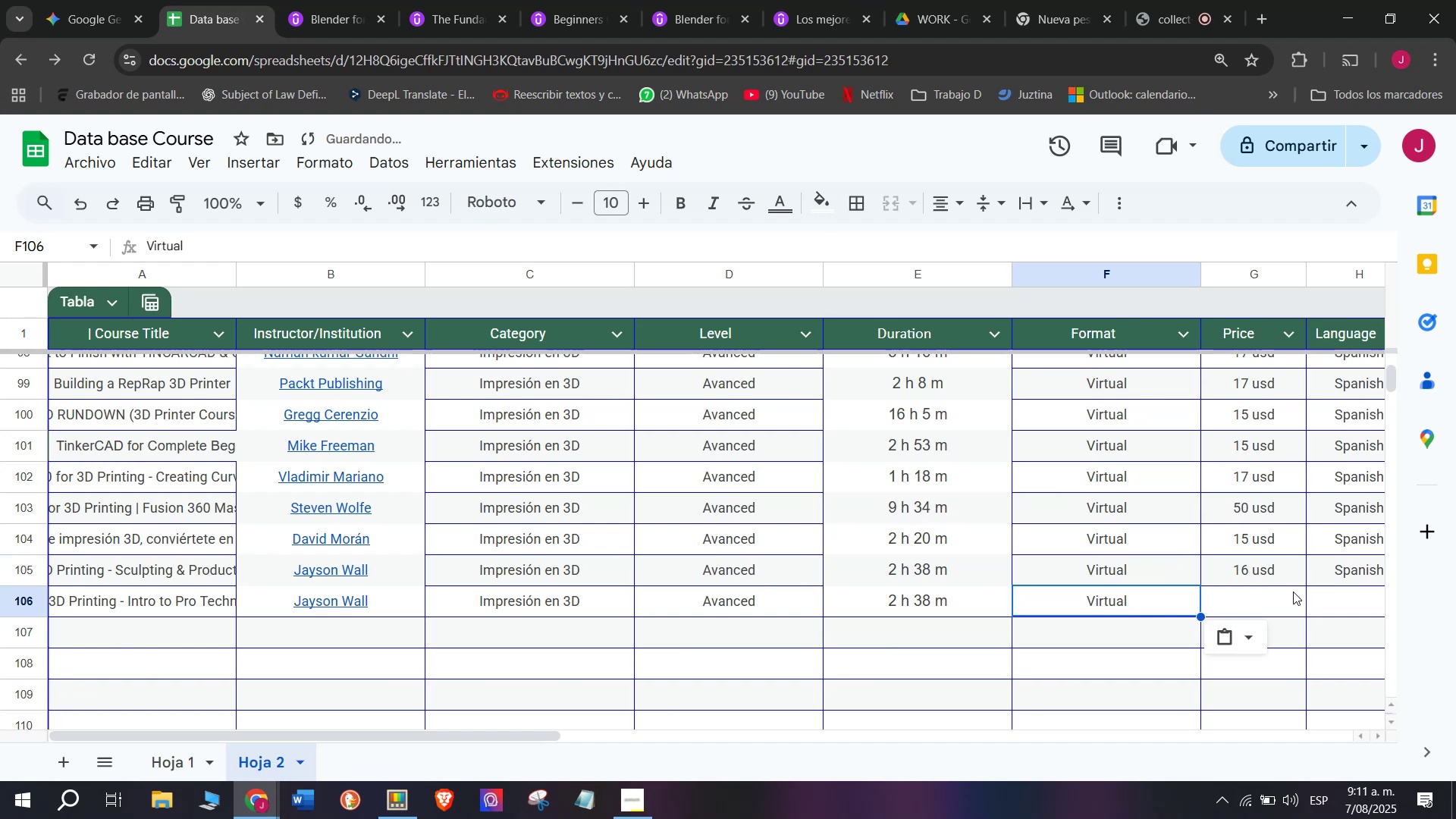 
left_click([1293, 592])
 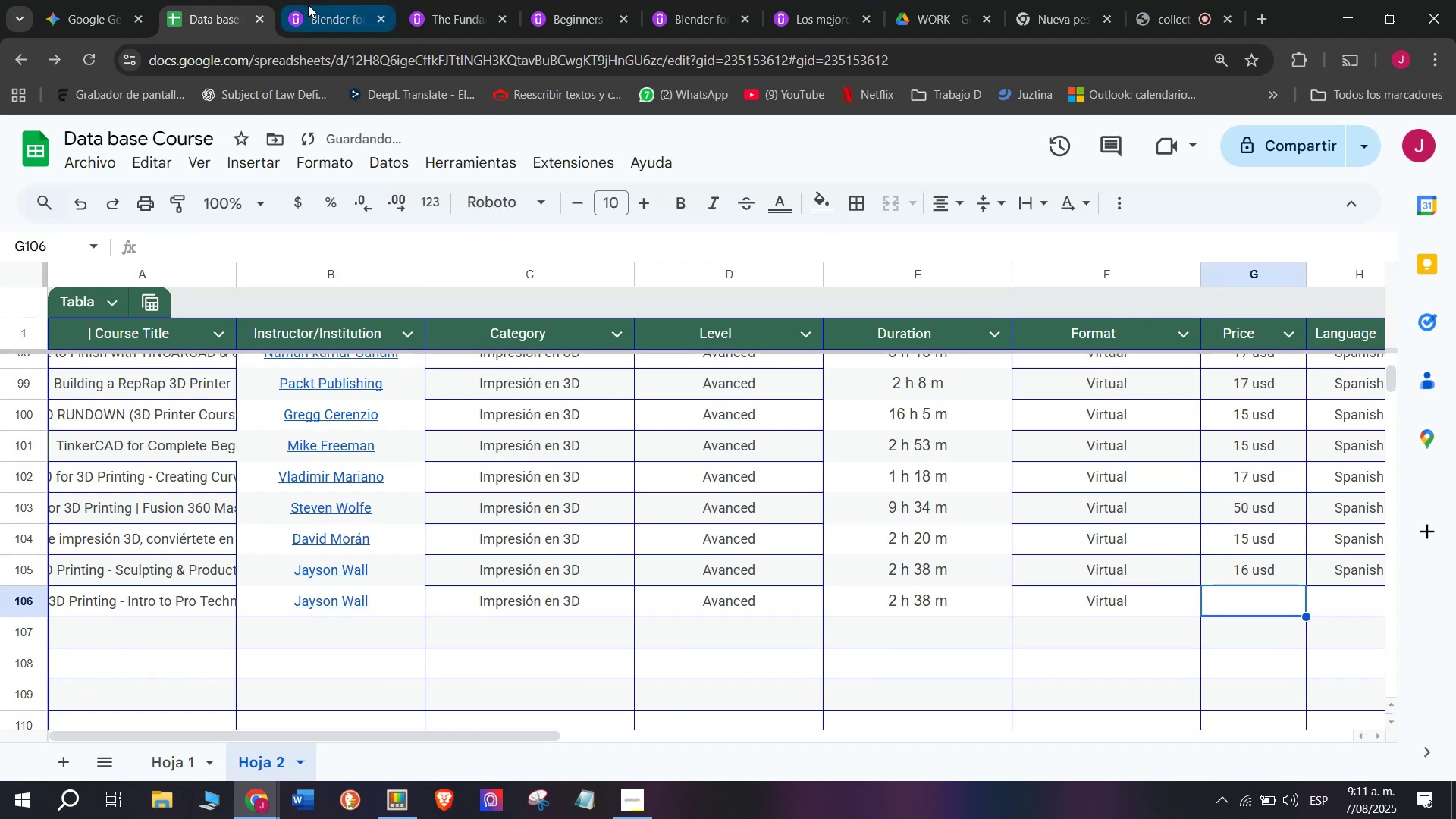 
left_click([314, 0])
 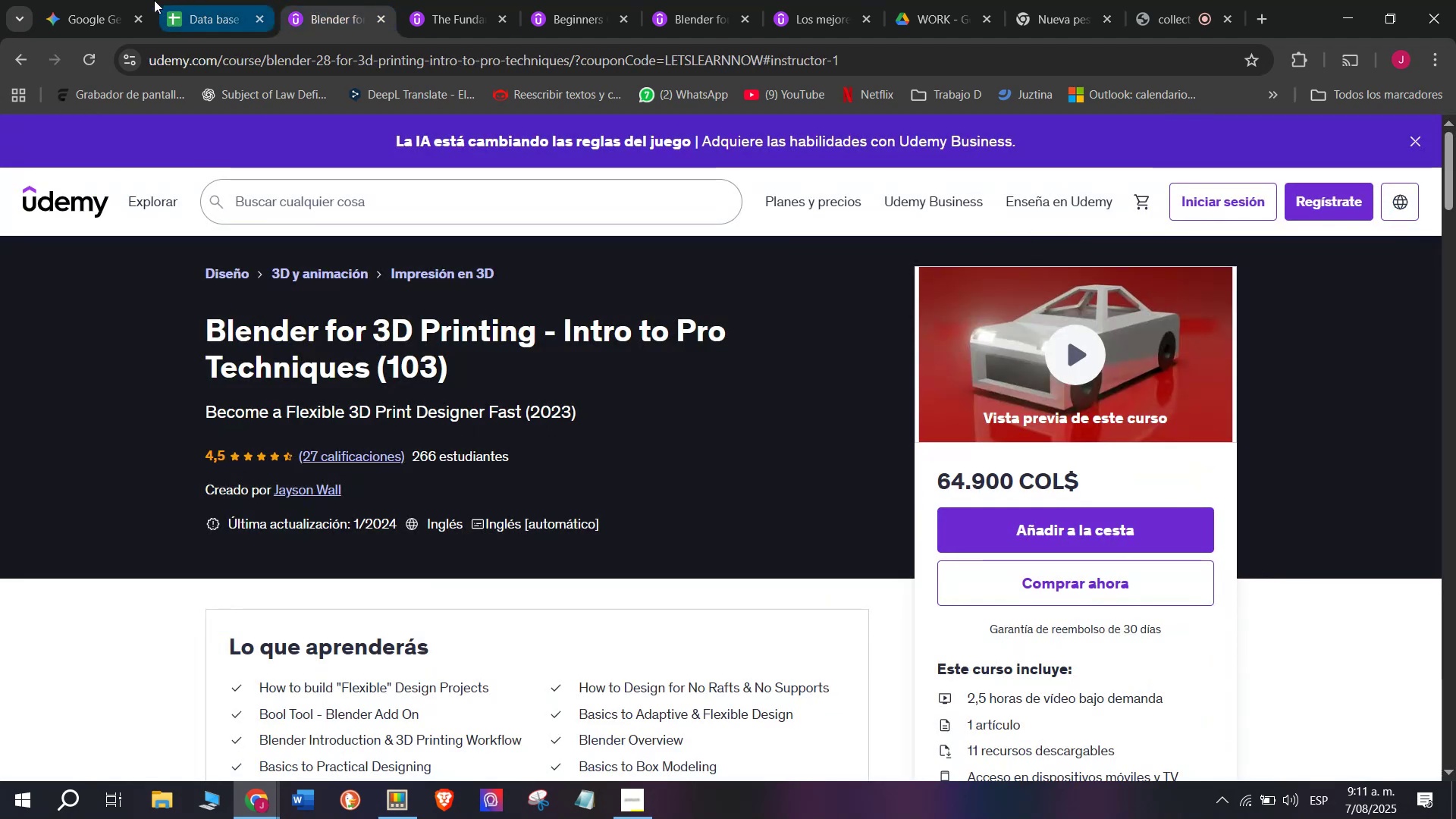 
left_click([222, 0])
 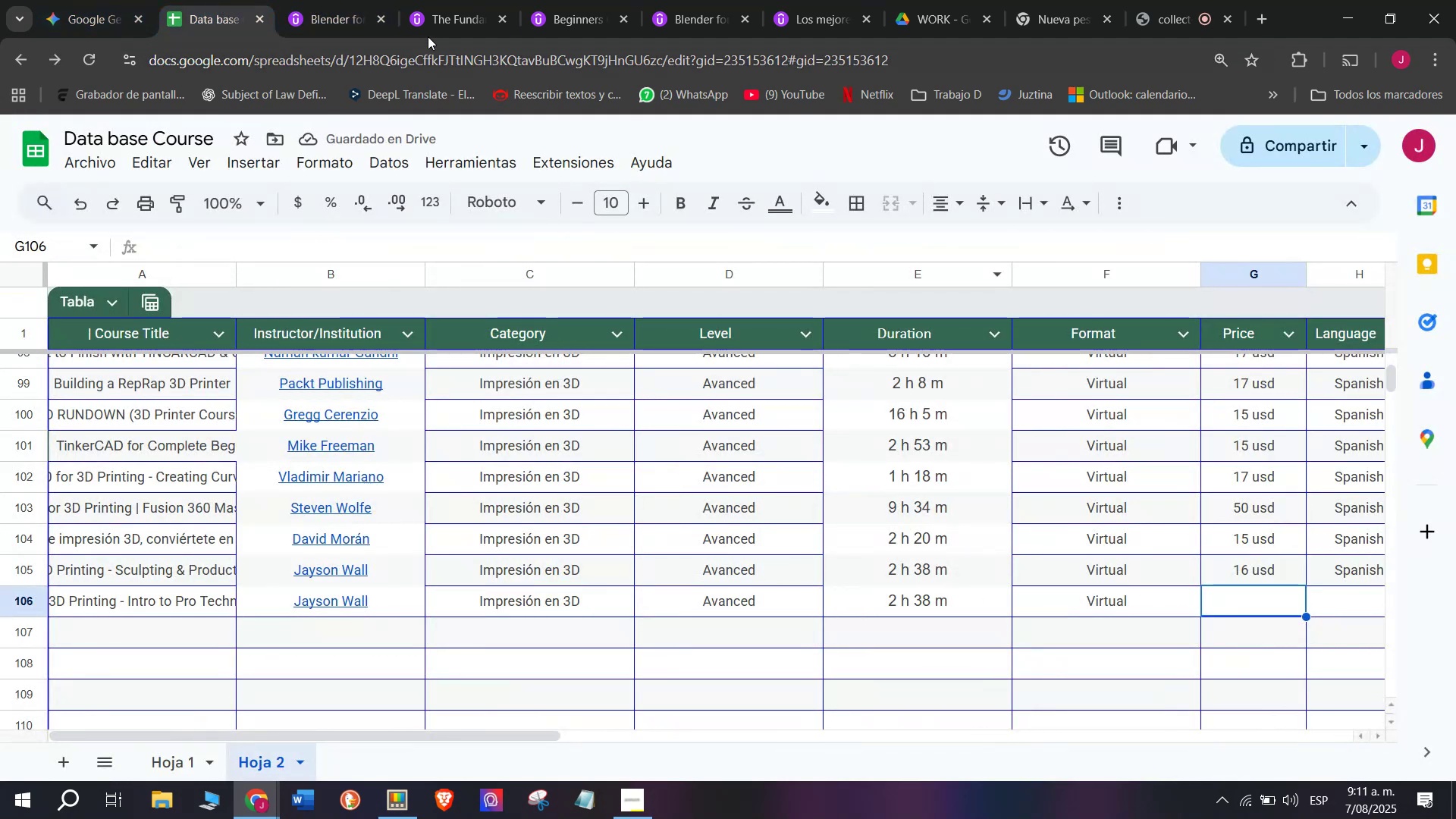 
left_click([353, 0])
 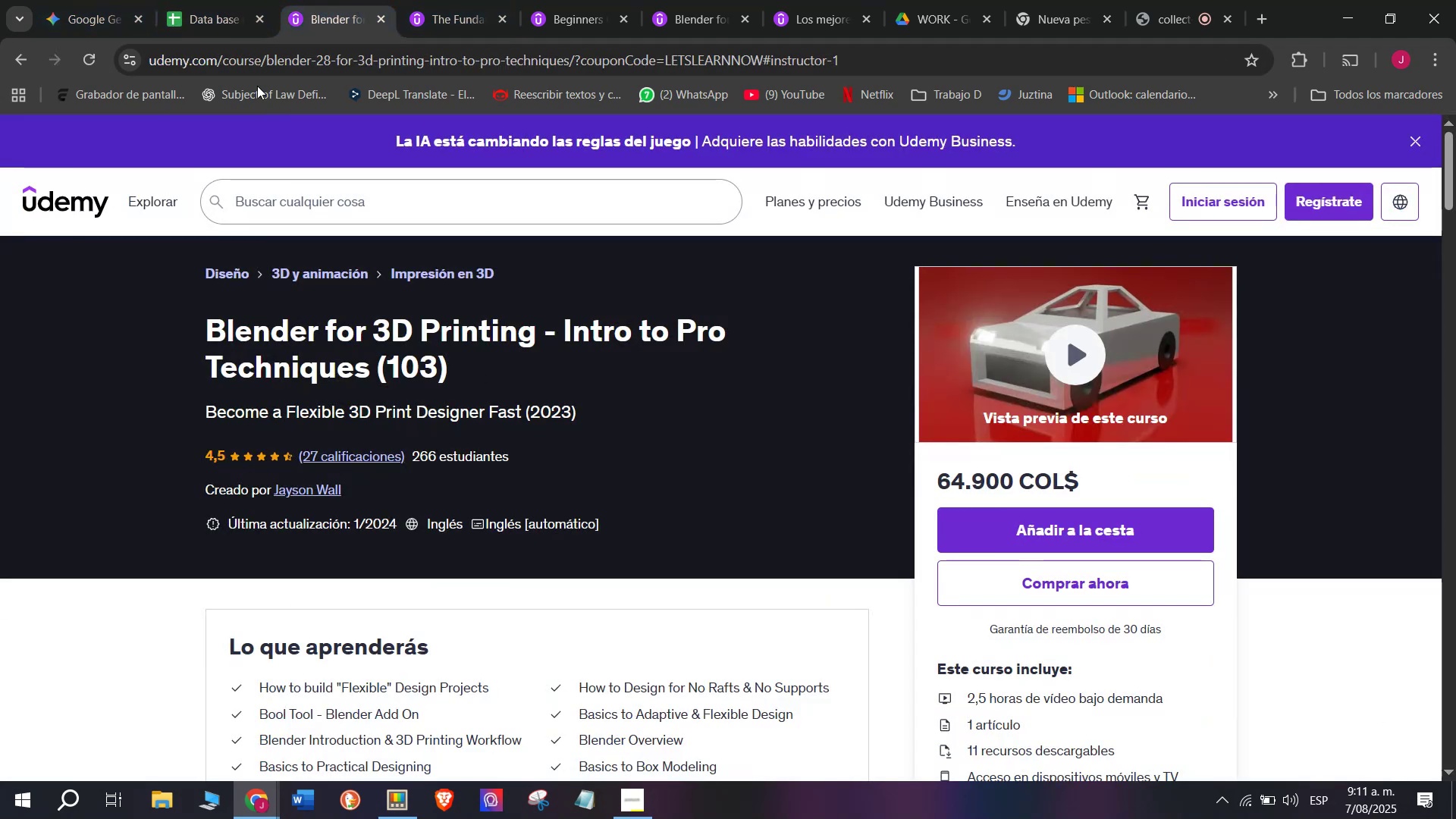 
left_click([215, 0])
 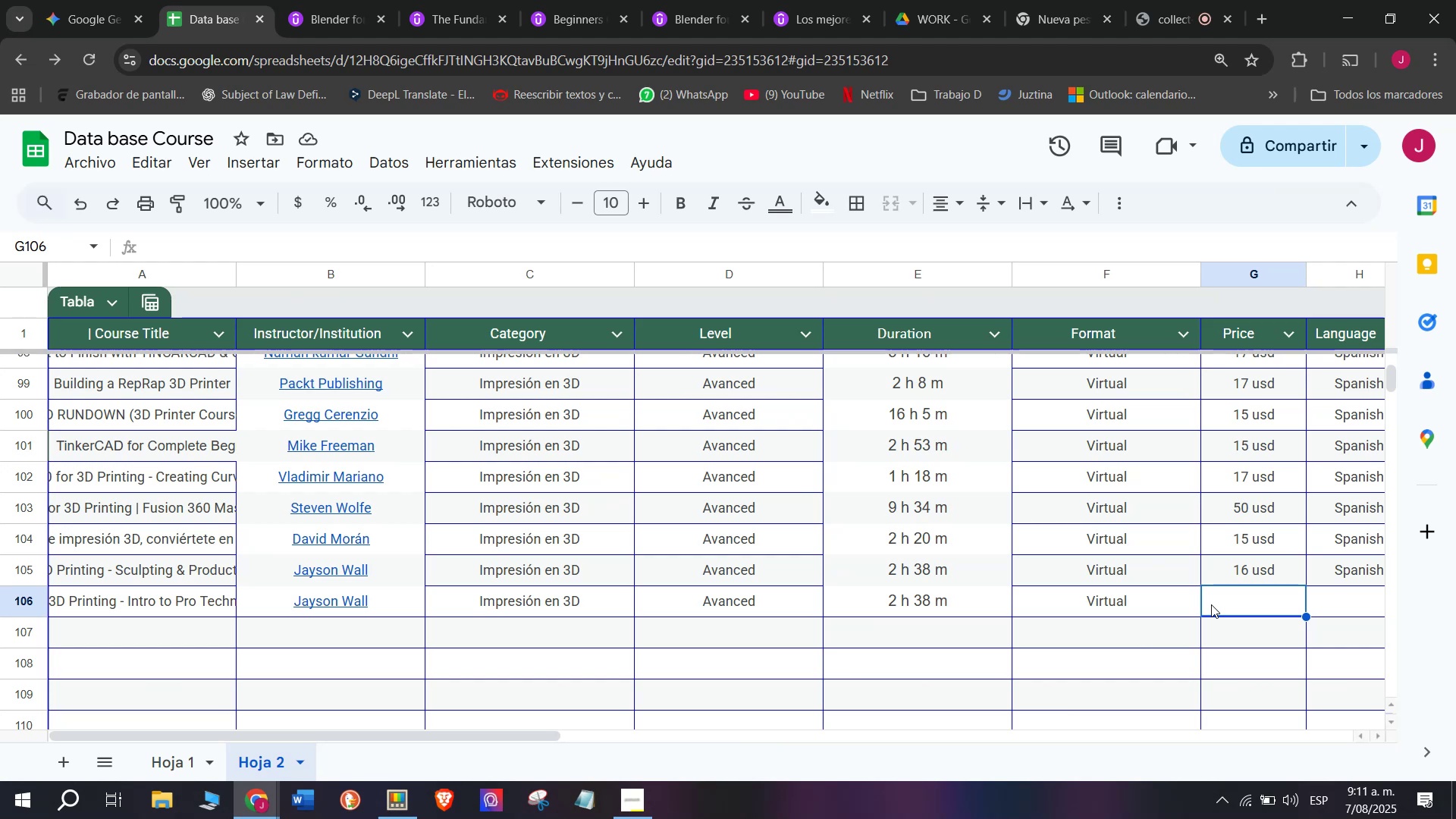 
wait(11.0)
 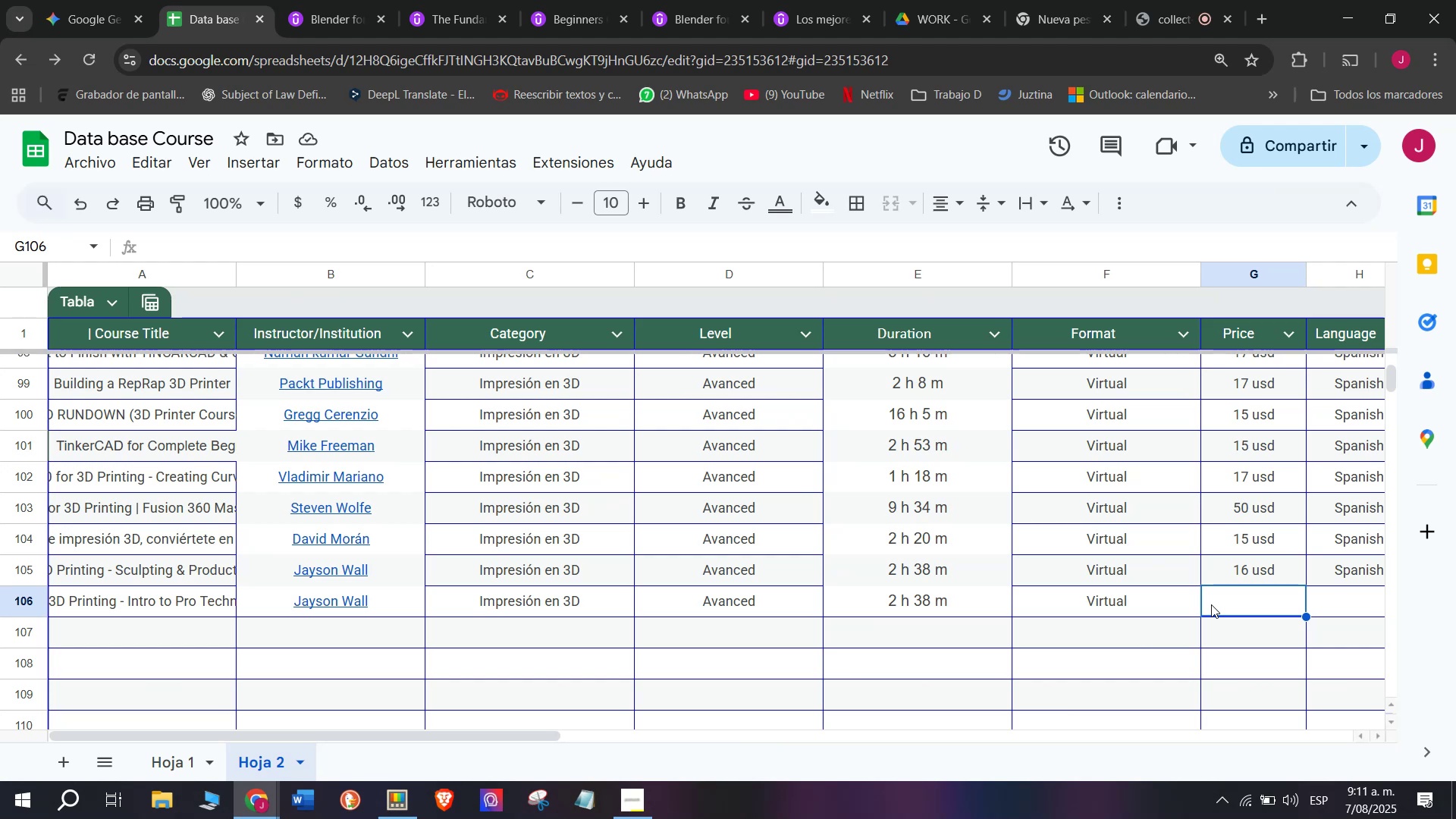 
left_click([347, 0])
 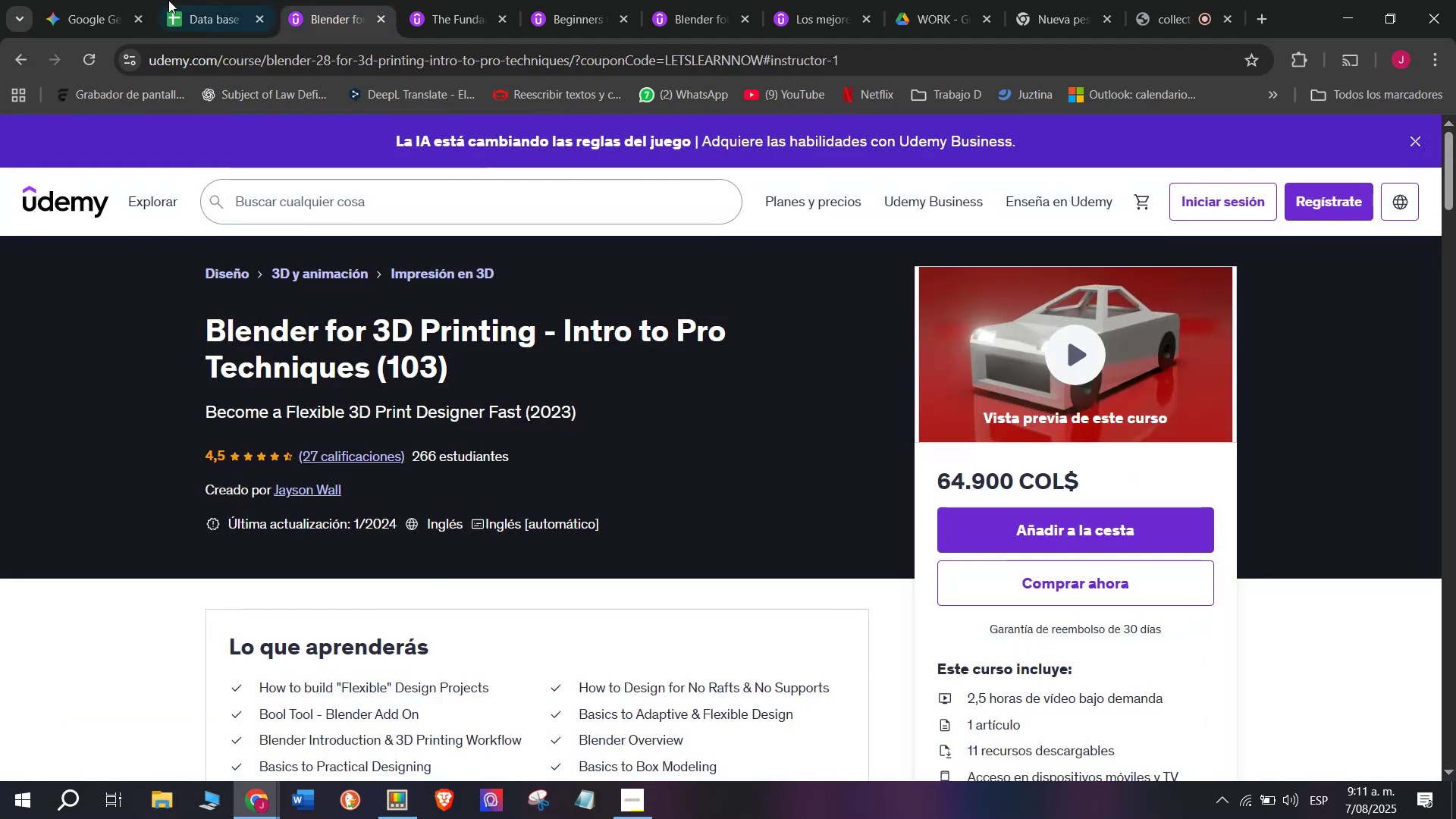 
left_click([158, 0])
 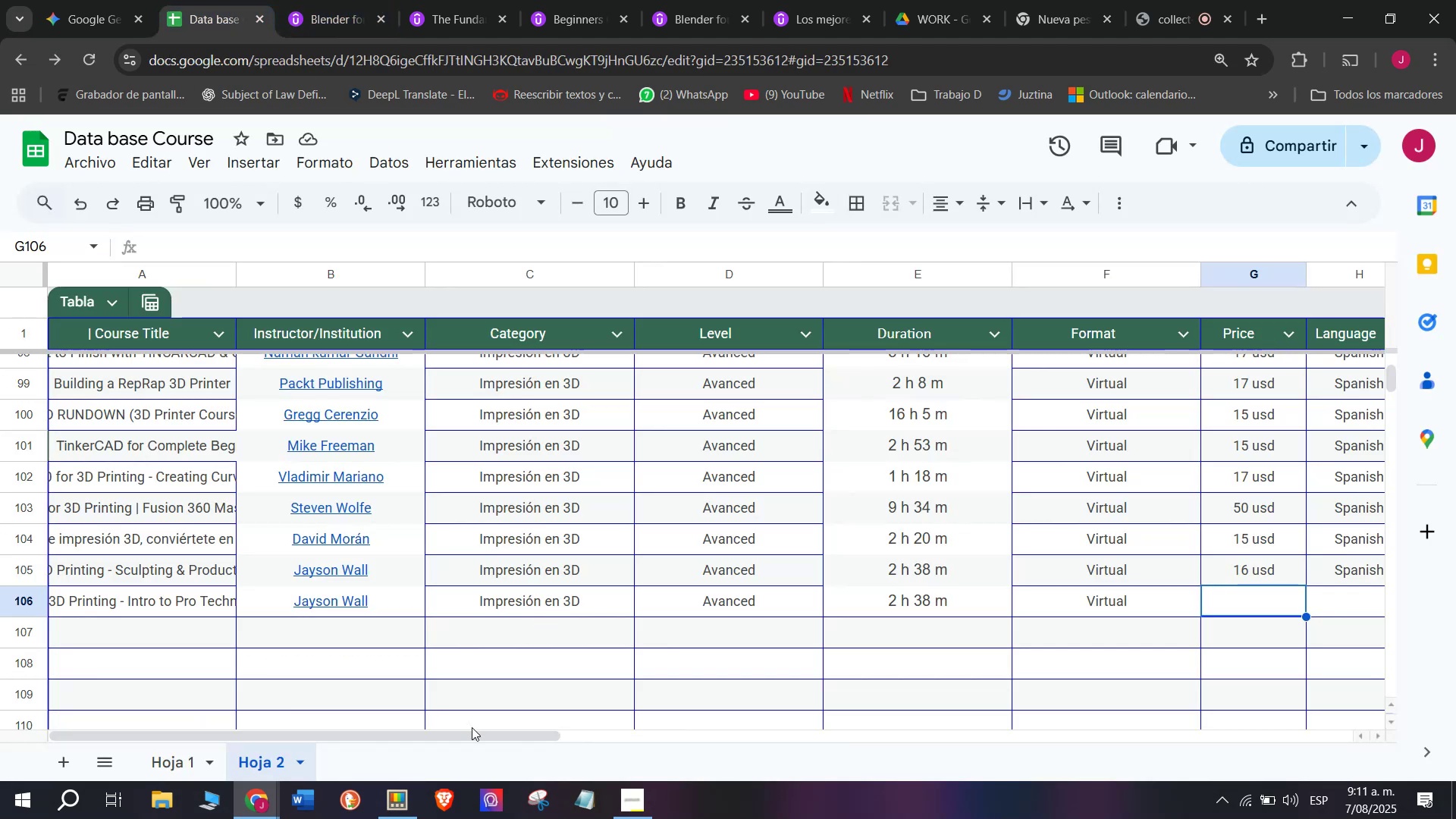 
left_click([485, 742])
 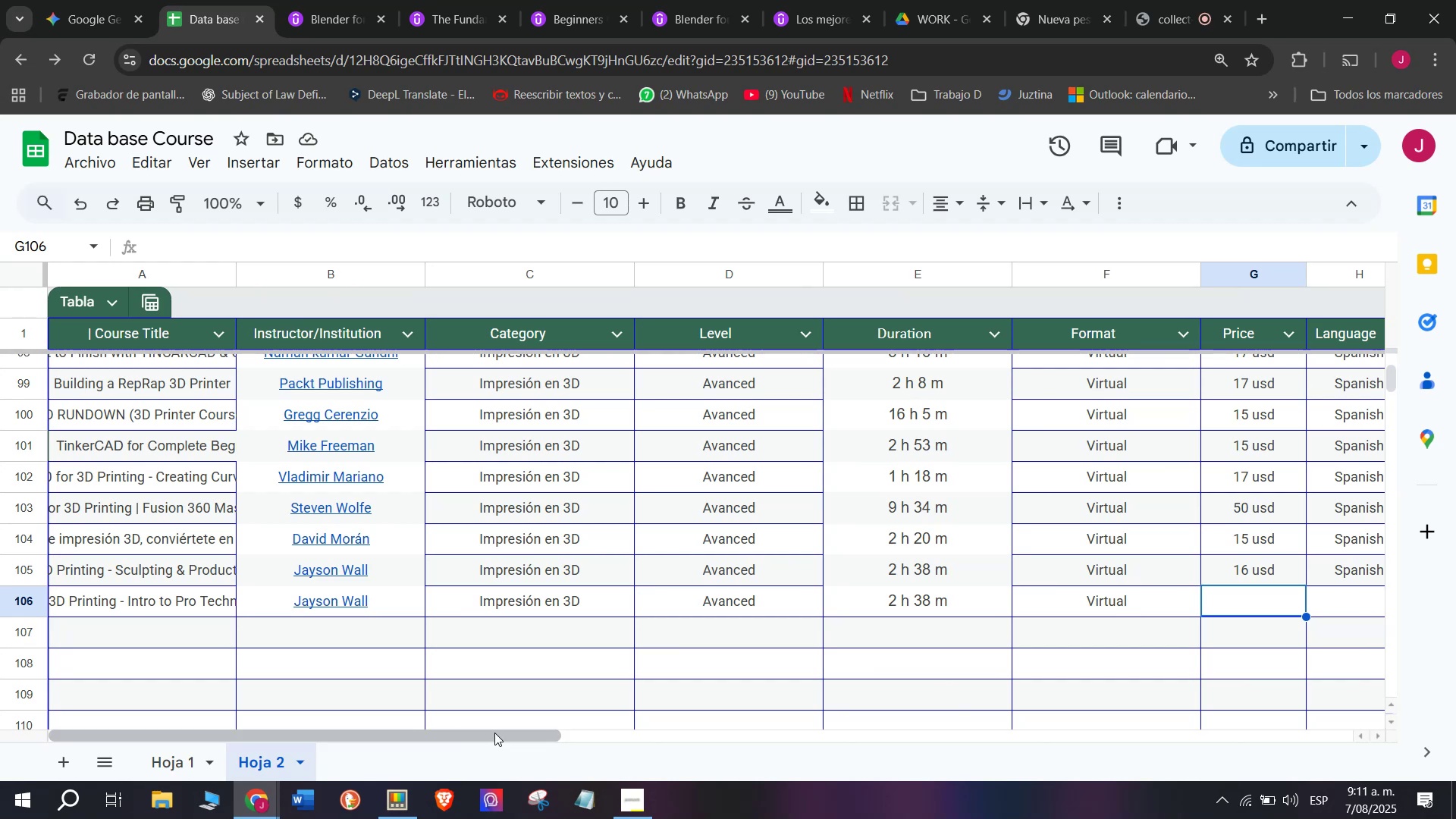 
left_click_drag(start_coordinate=[495, 731], to_coordinate=[810, 742])
 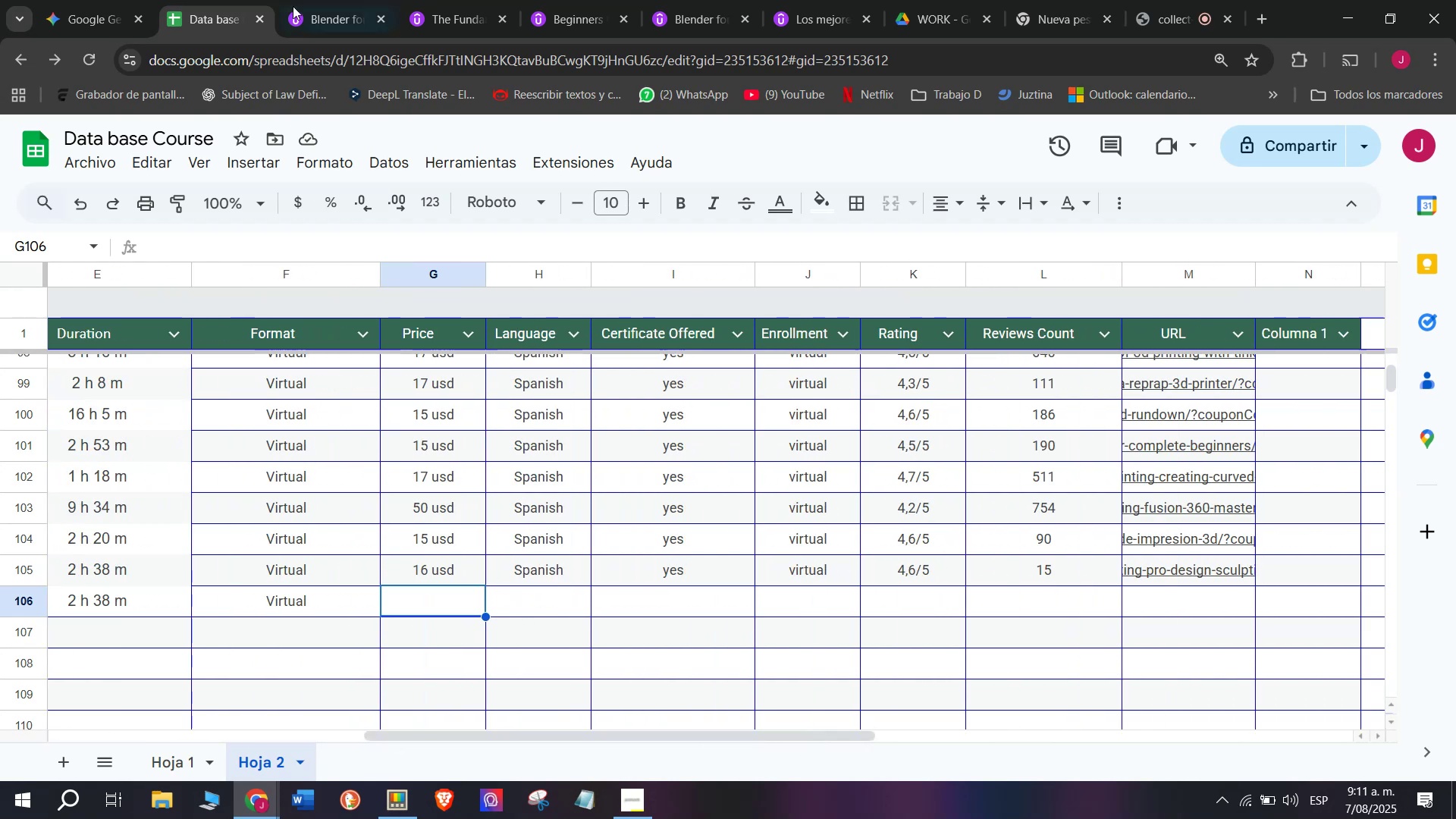 
left_click([295, 0])
 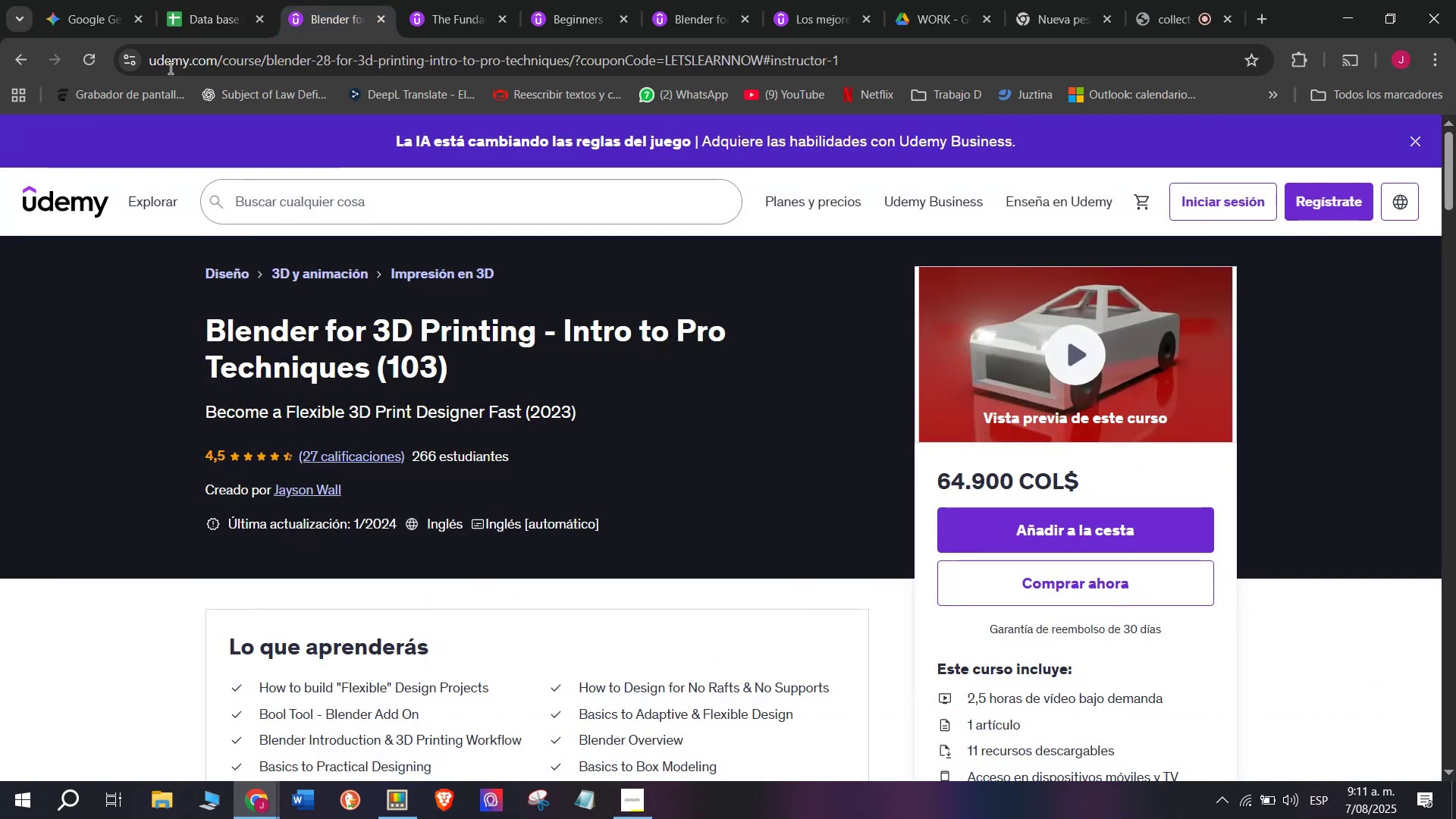 
left_click([172, 0])
 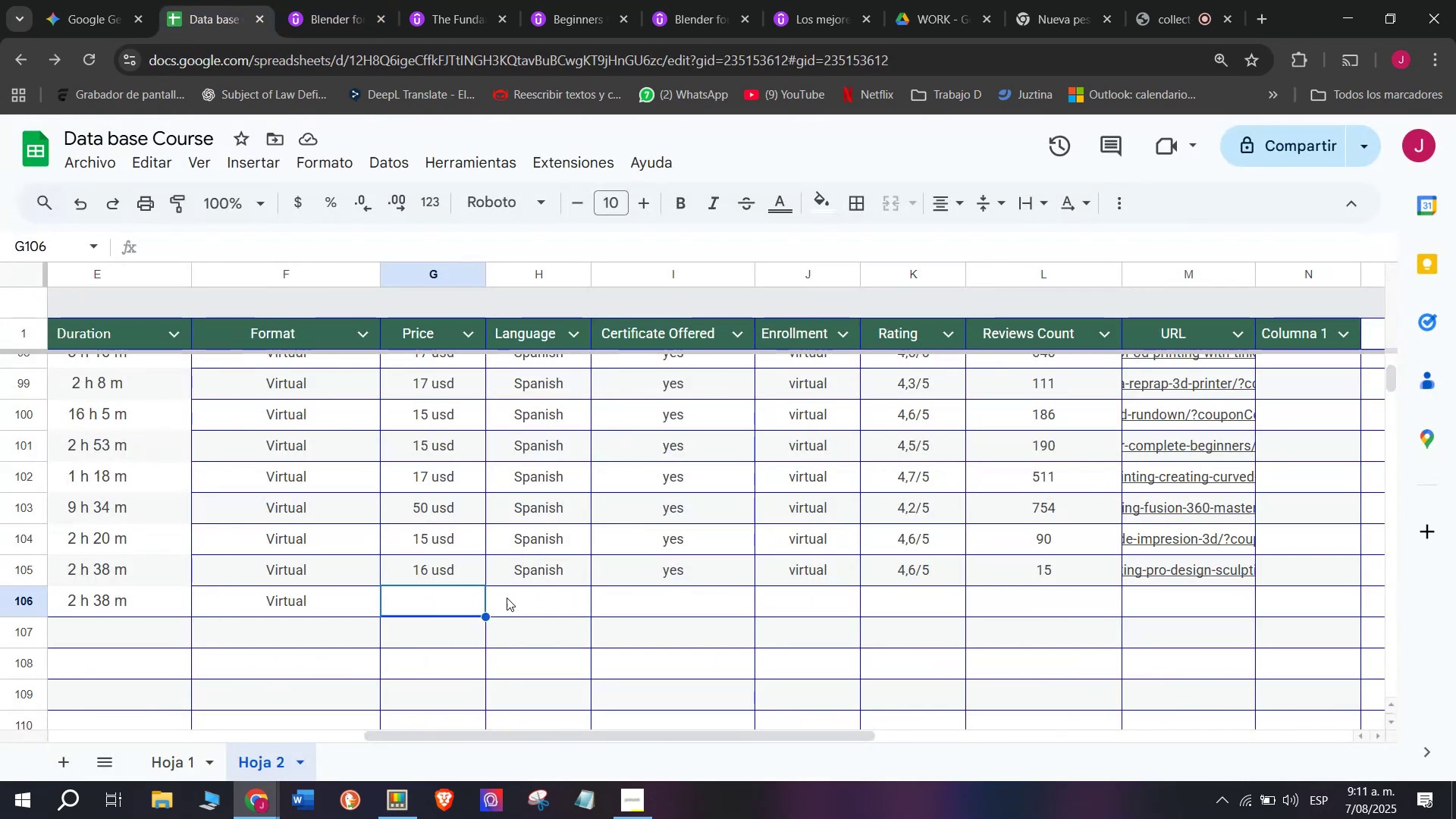 
left_click([333, 0])
 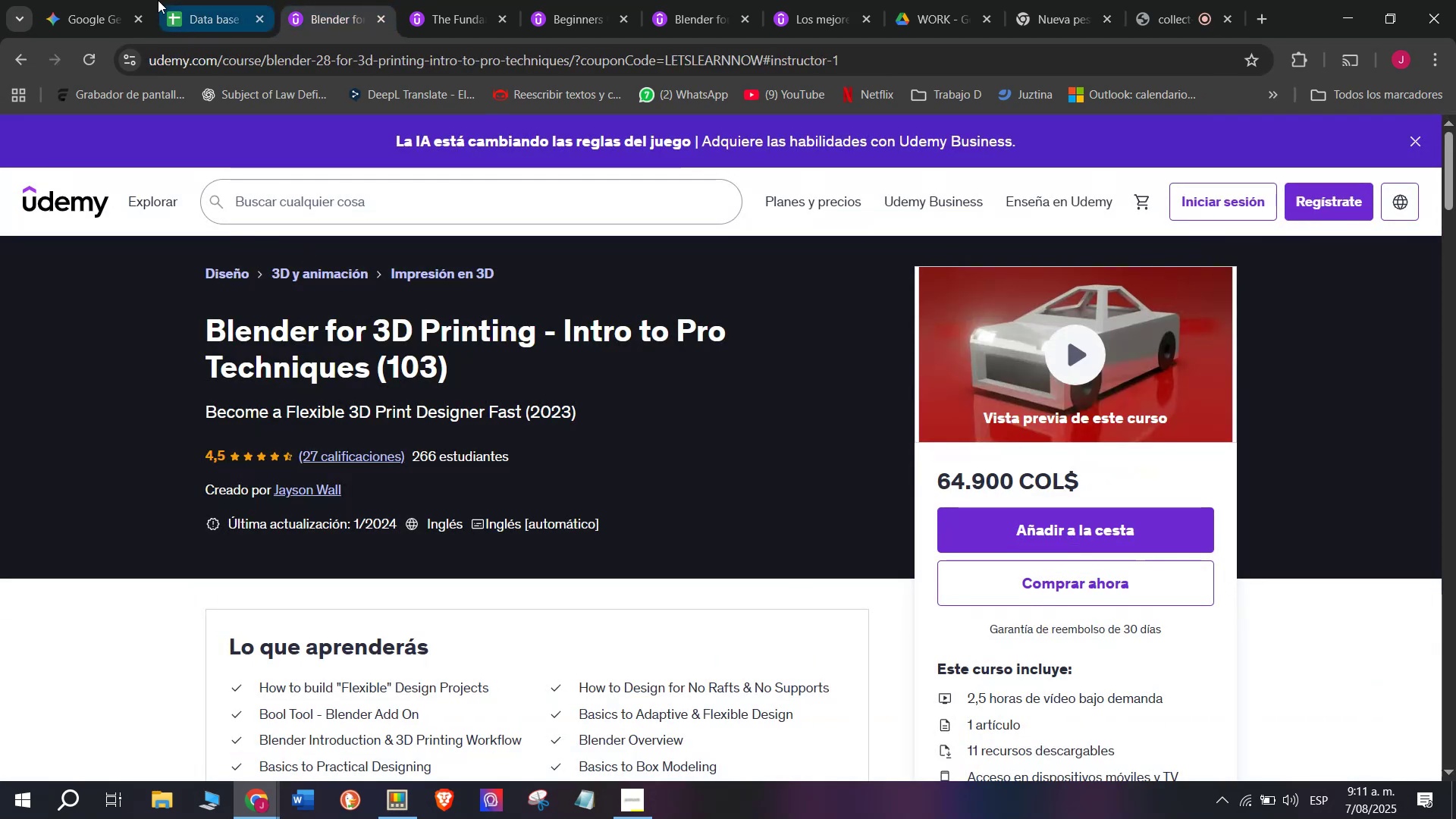 
left_click([206, 0])
 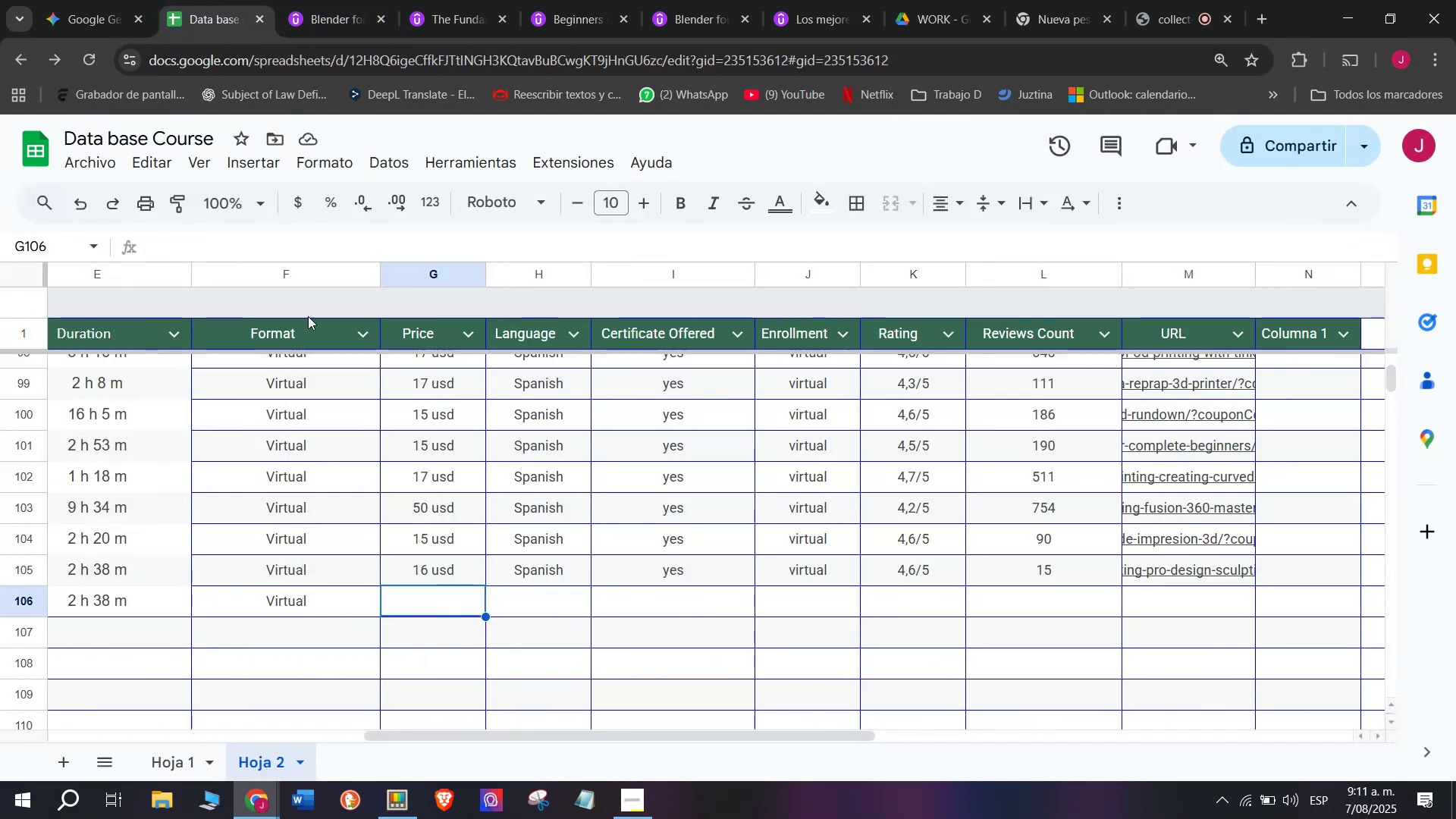 
left_click([355, 0])
 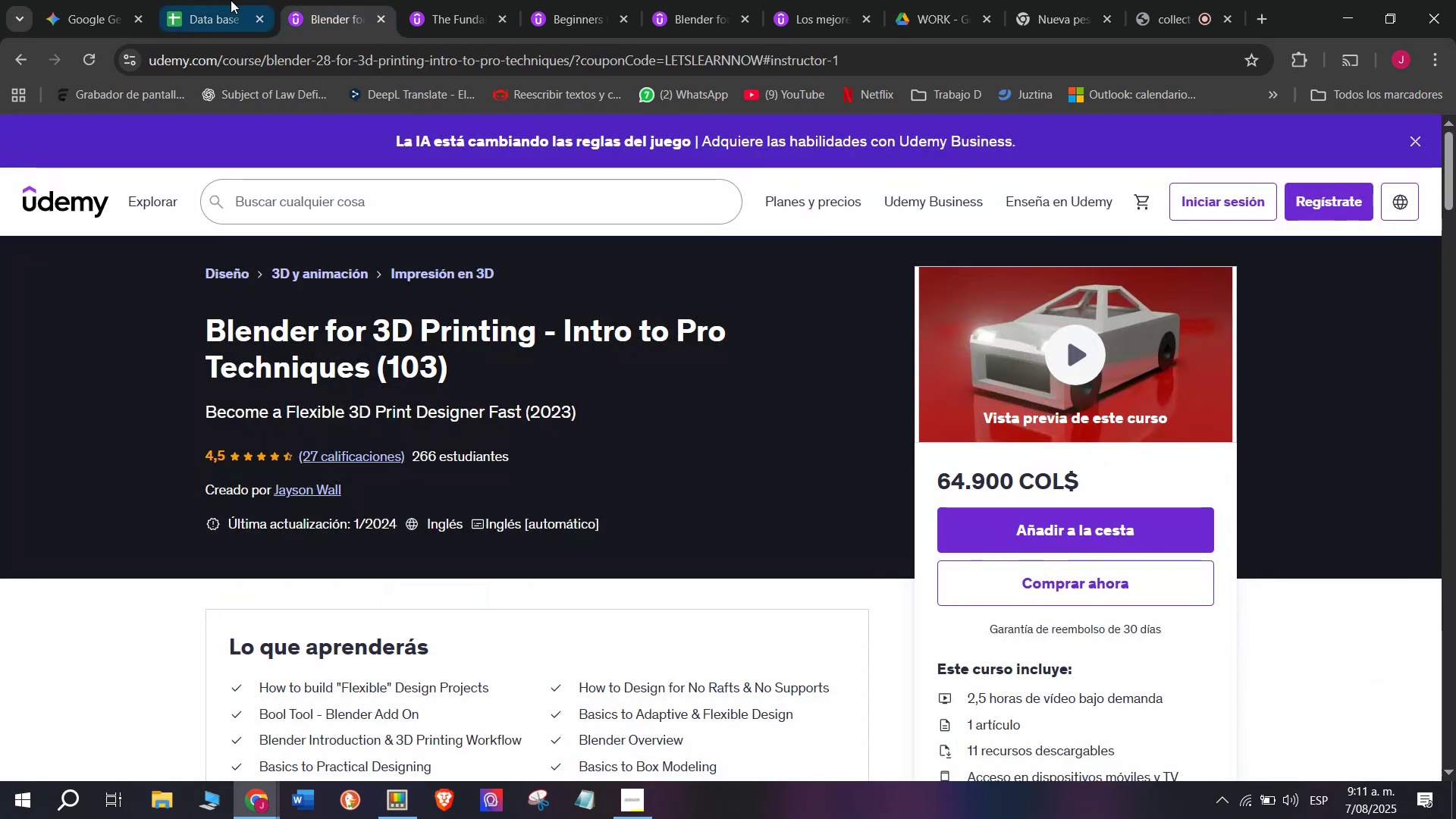 
left_click([218, 0])
 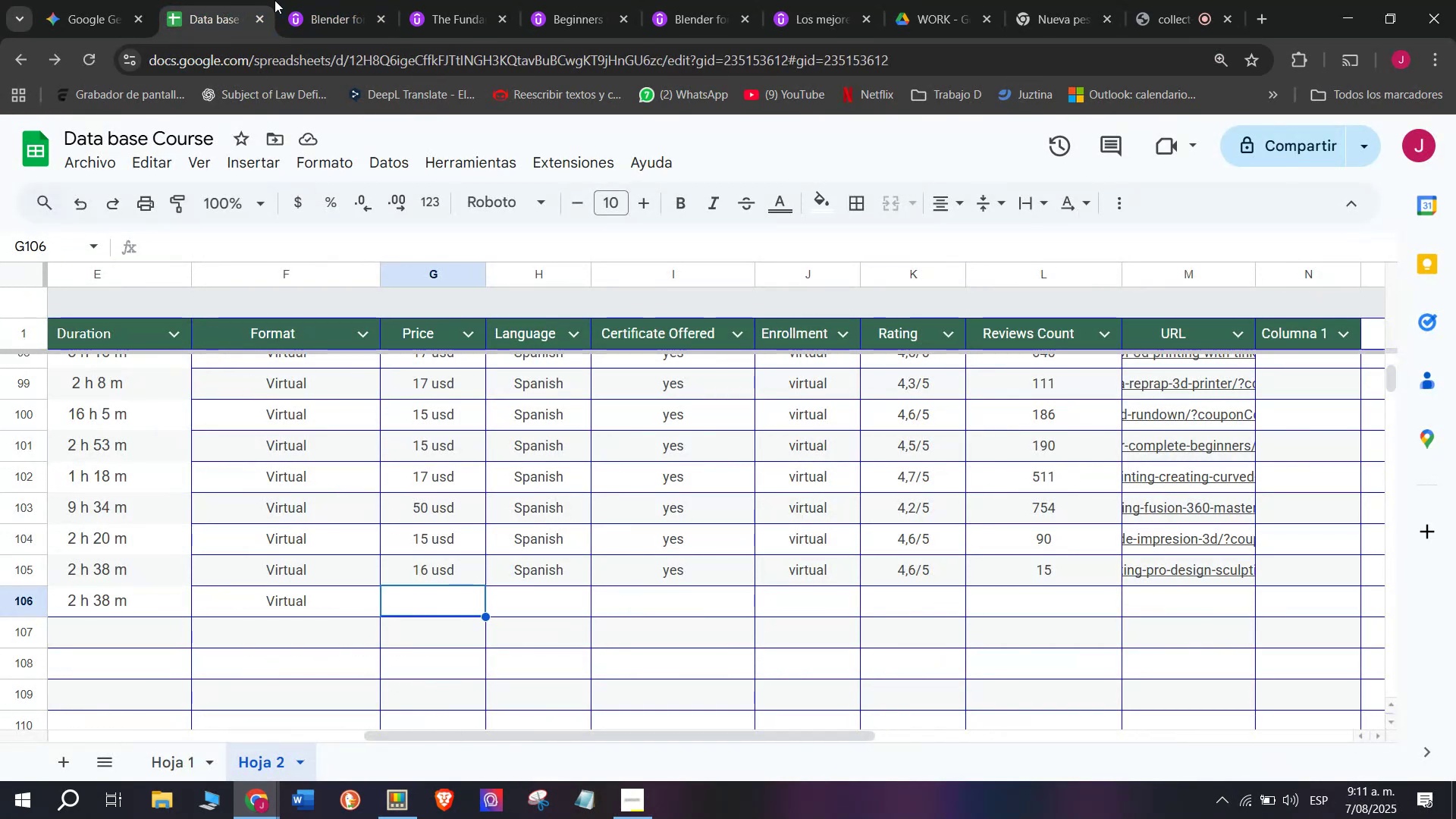 
double_click([340, 0])
 